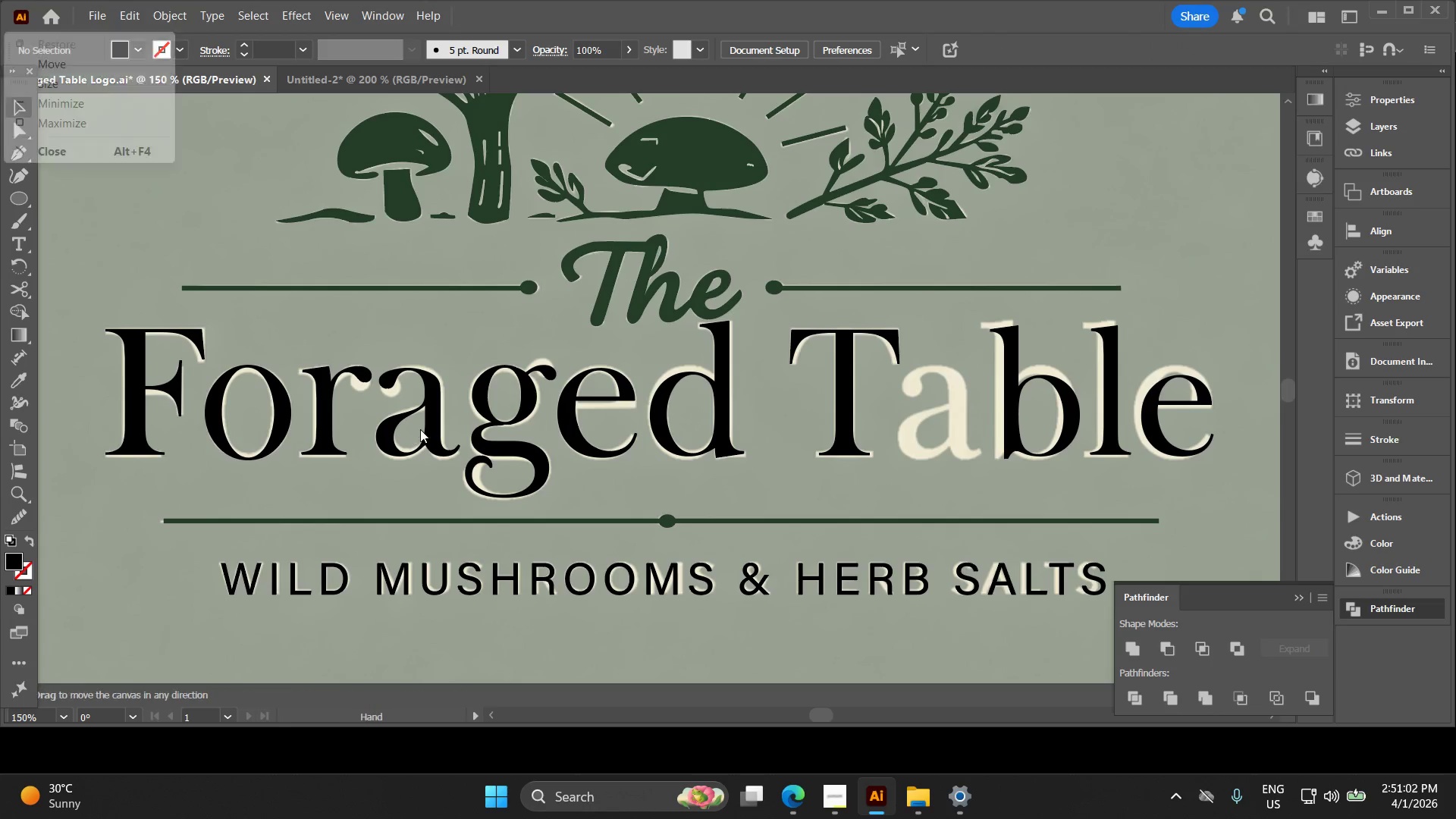 
key(Alt+AltLeft)
 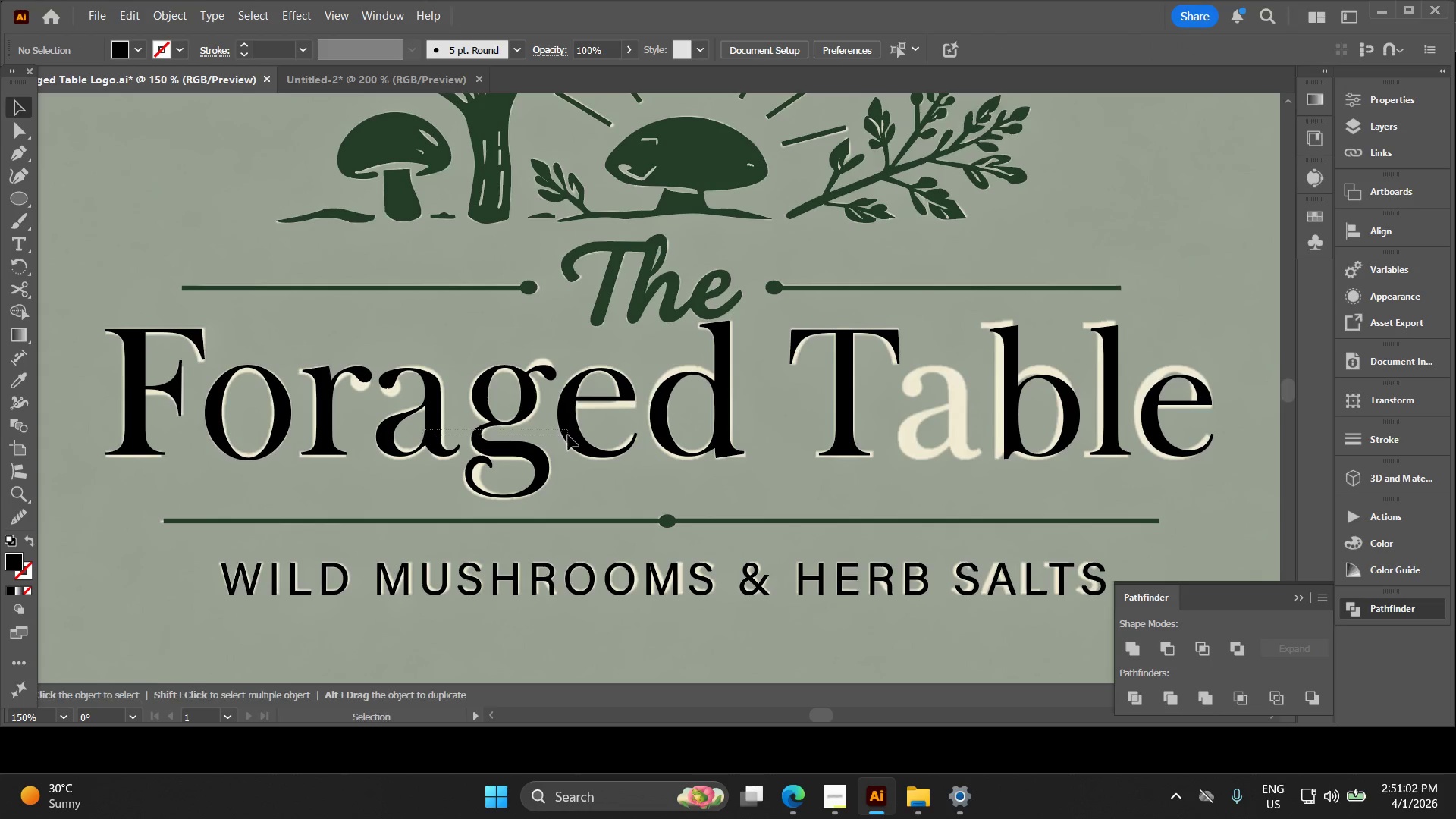 
hold_key(key=AltLeft, duration=0.39)
left_click_drag(start_coordinate=[423, 430], to_coordinate=[522, 435])
 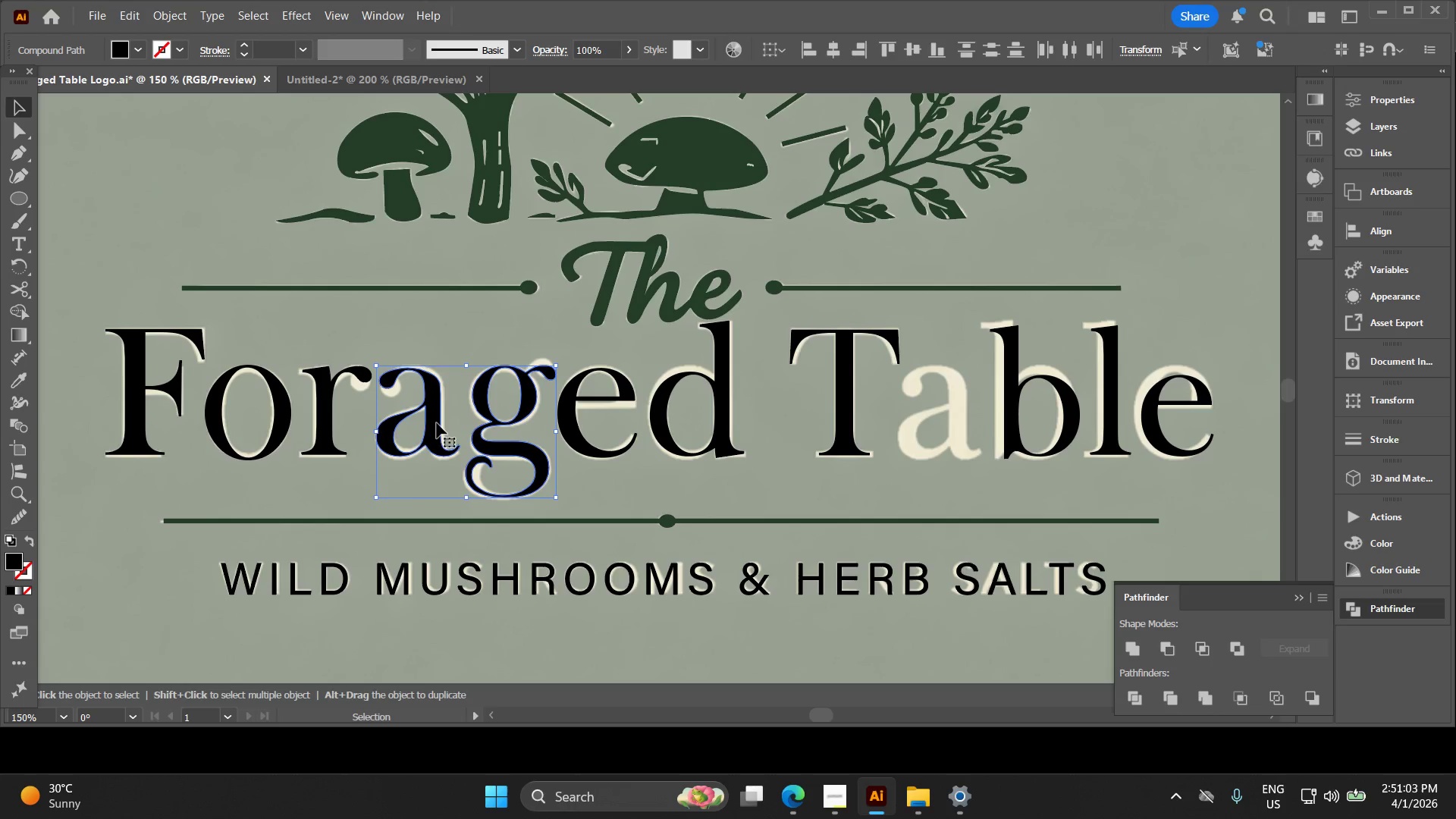 
left_click([458, 413])
 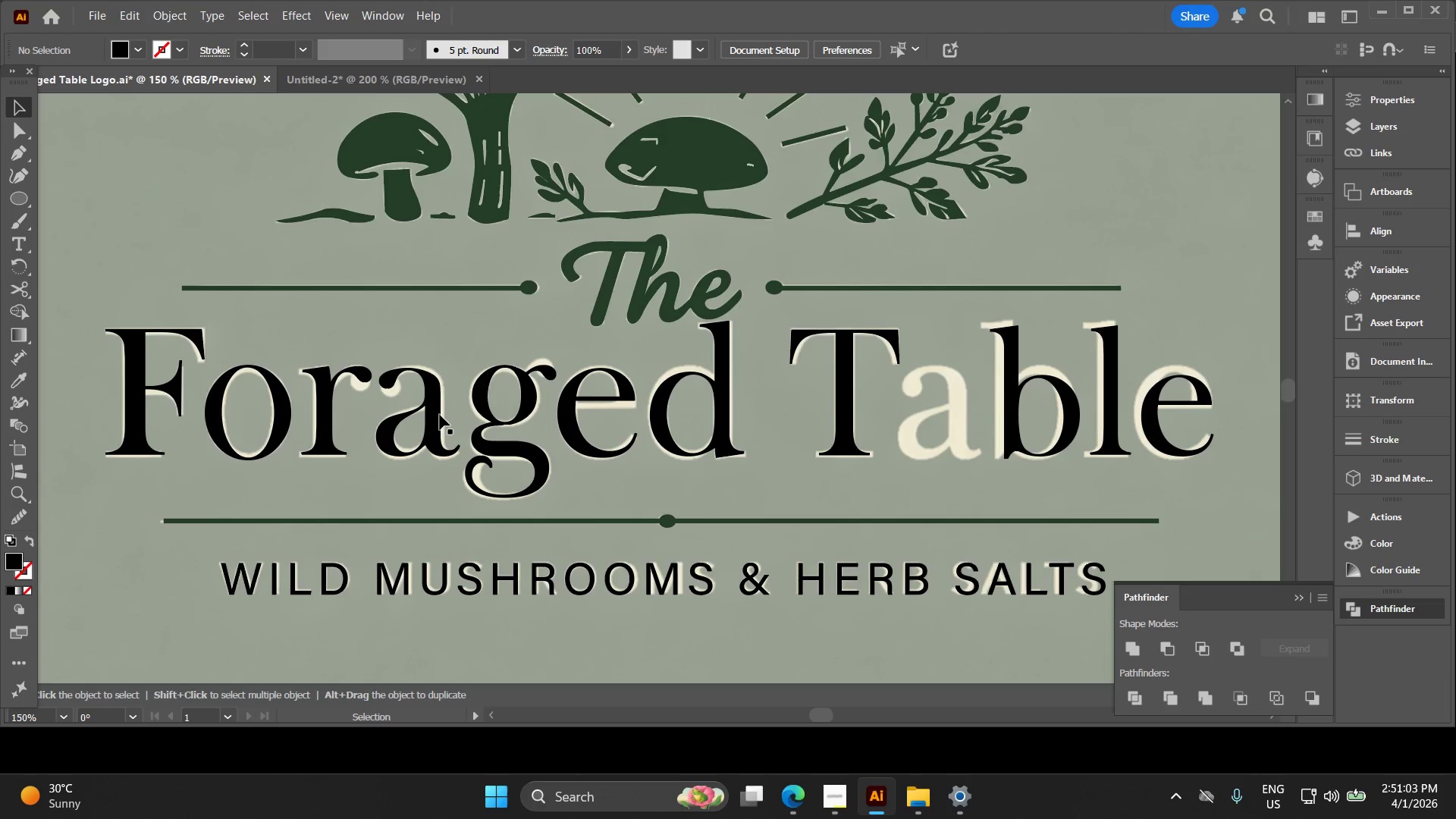 
hold_key(key=AltLeft, duration=1.5)
left_click_drag(start_coordinate=[435, 418], to_coordinate=[960, 416])
 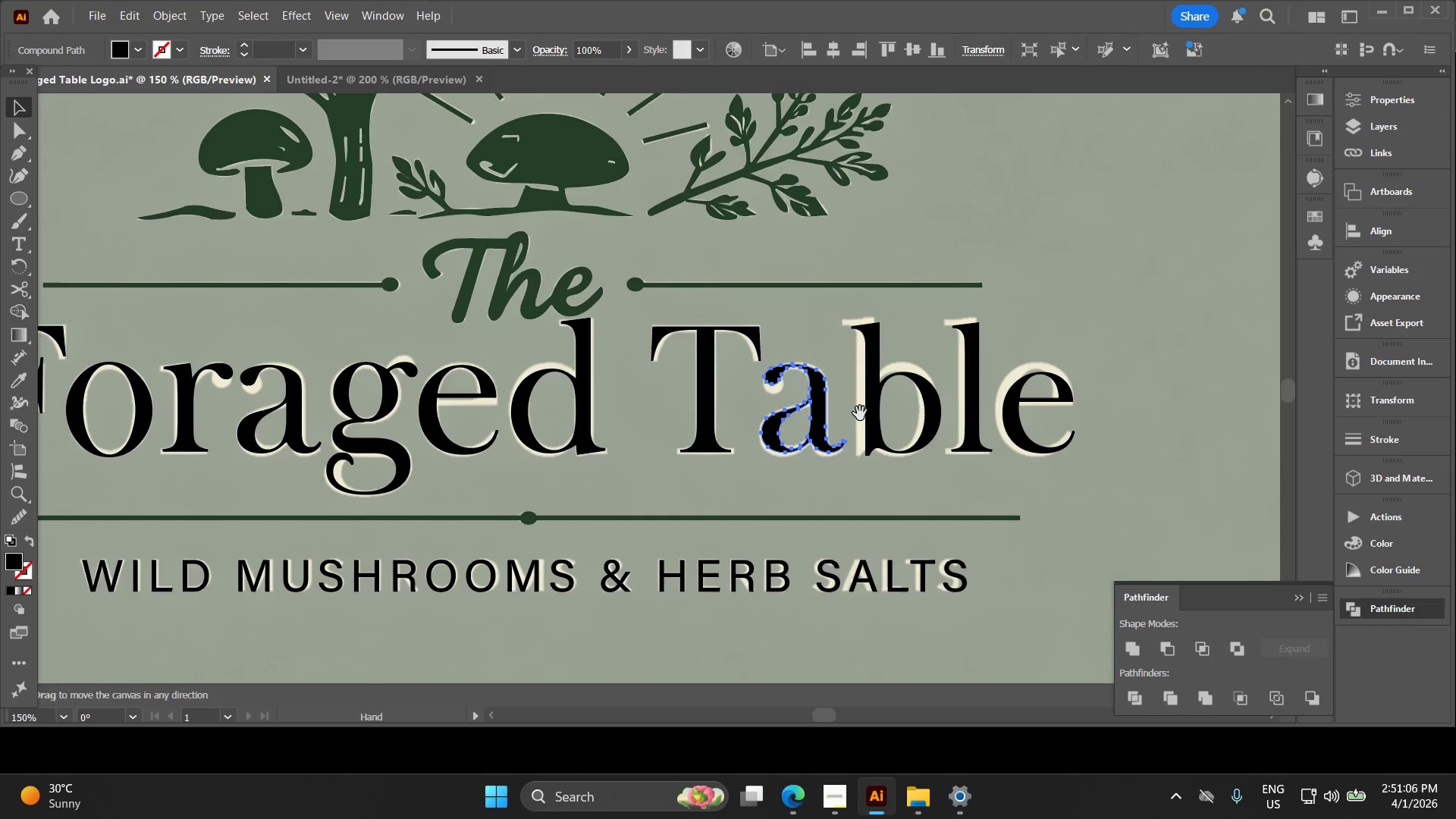 
hold_key(key=AltLeft, duration=0.33)
 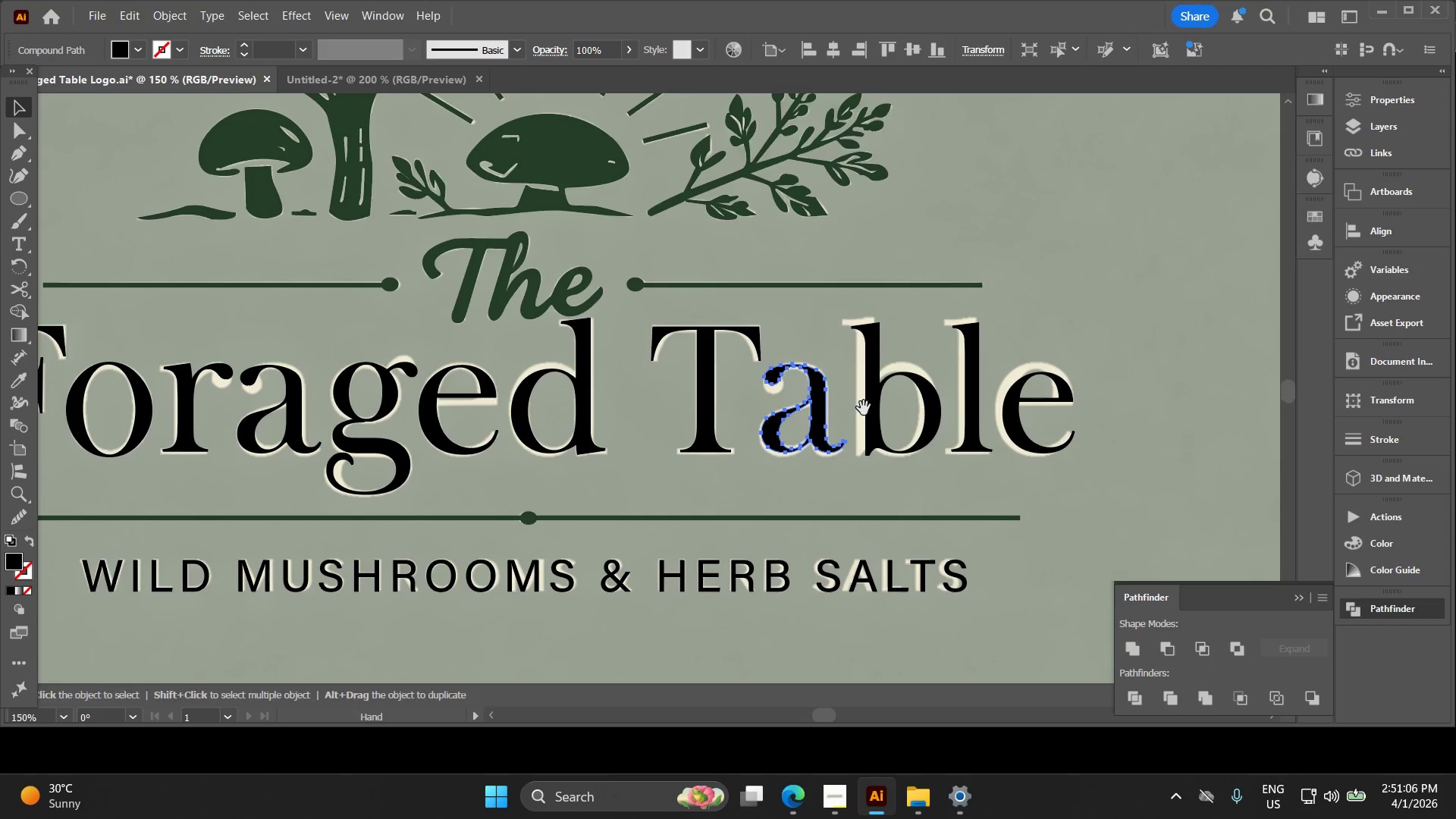 
hold_key(key=AltLeft, duration=0.8)
 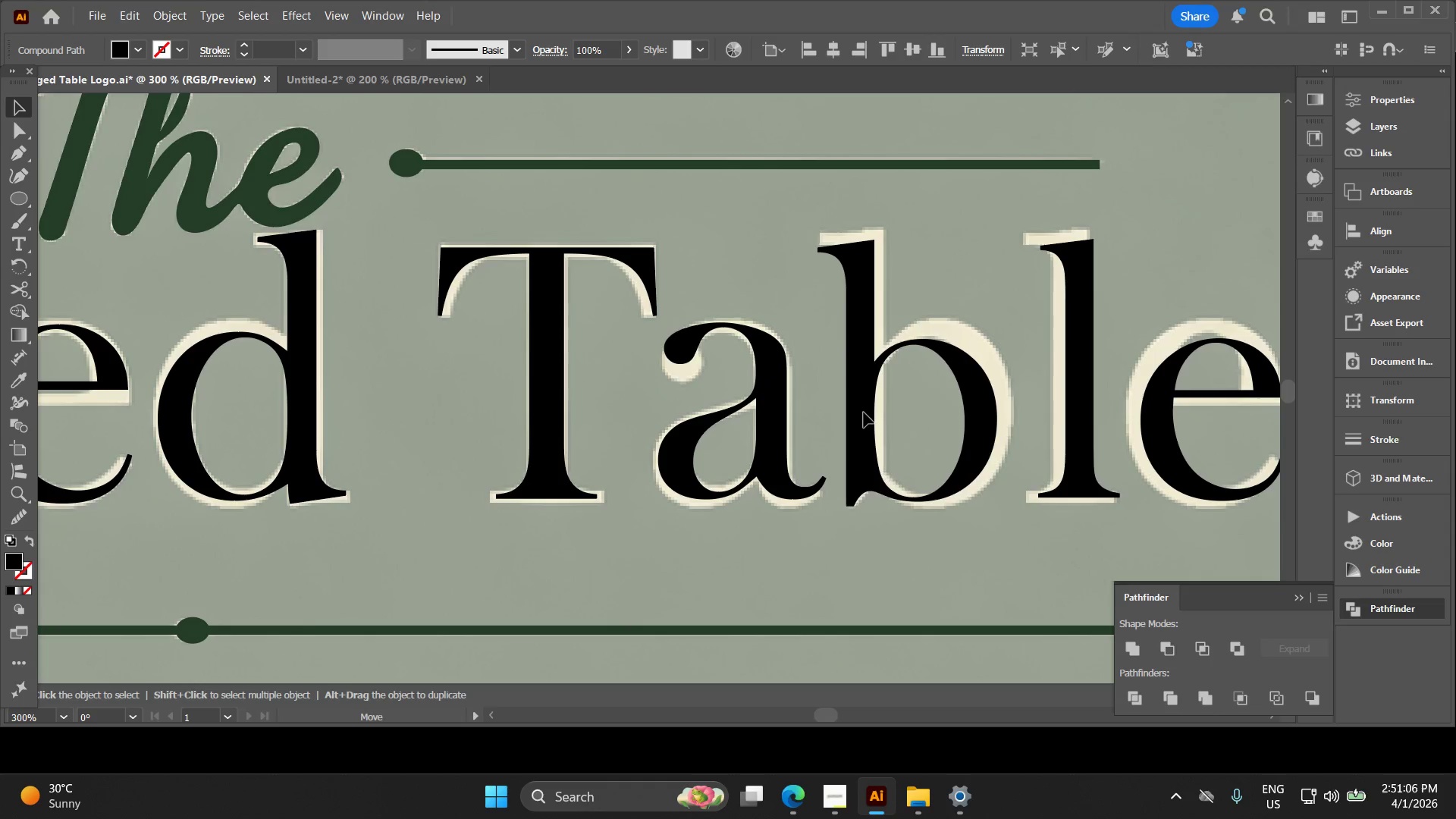 
hold_key(key=Space, duration=0.31)
 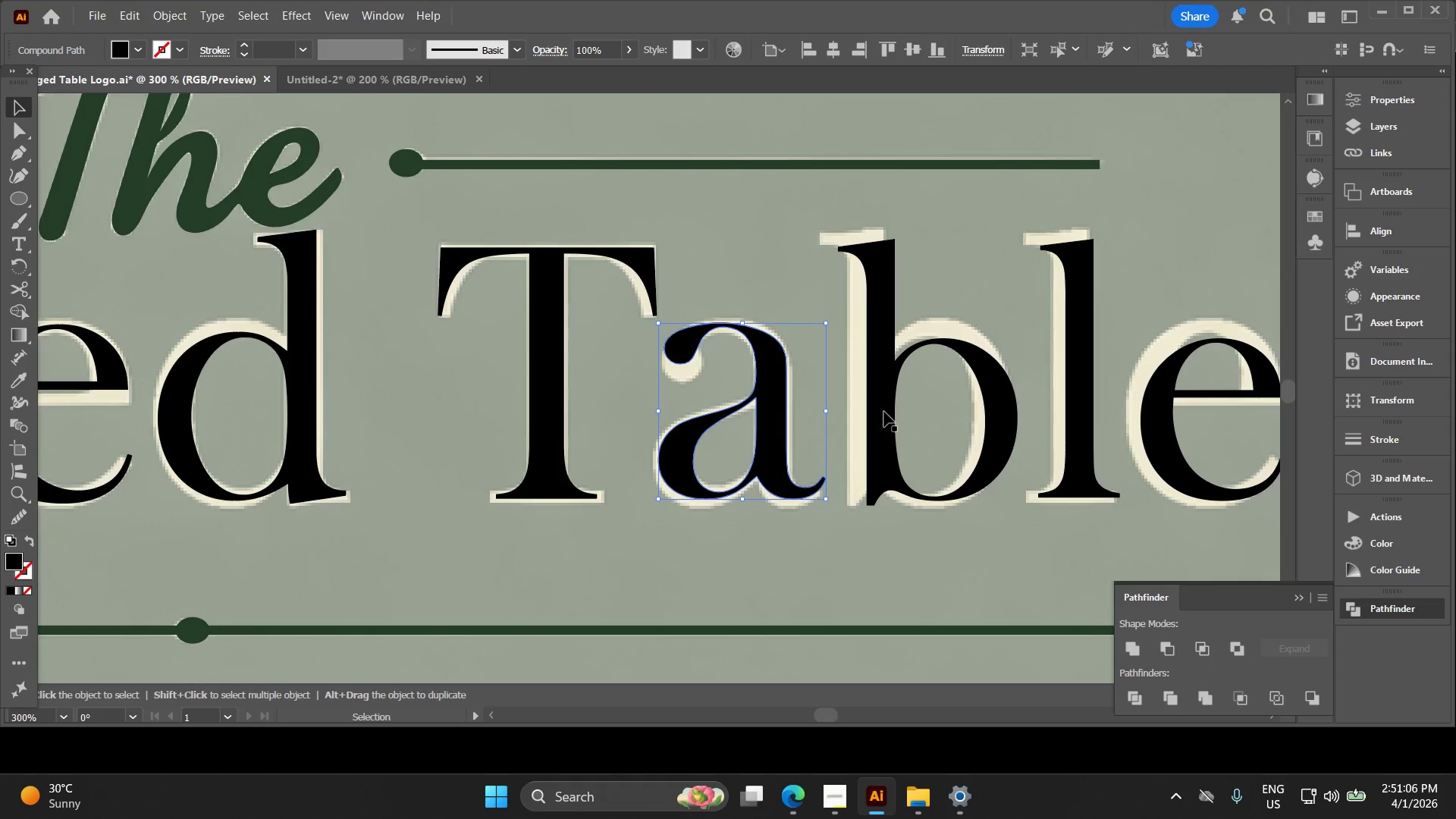 
left_click_drag(start_coordinate=[996, 422], to_coordinate=[856, 419])
 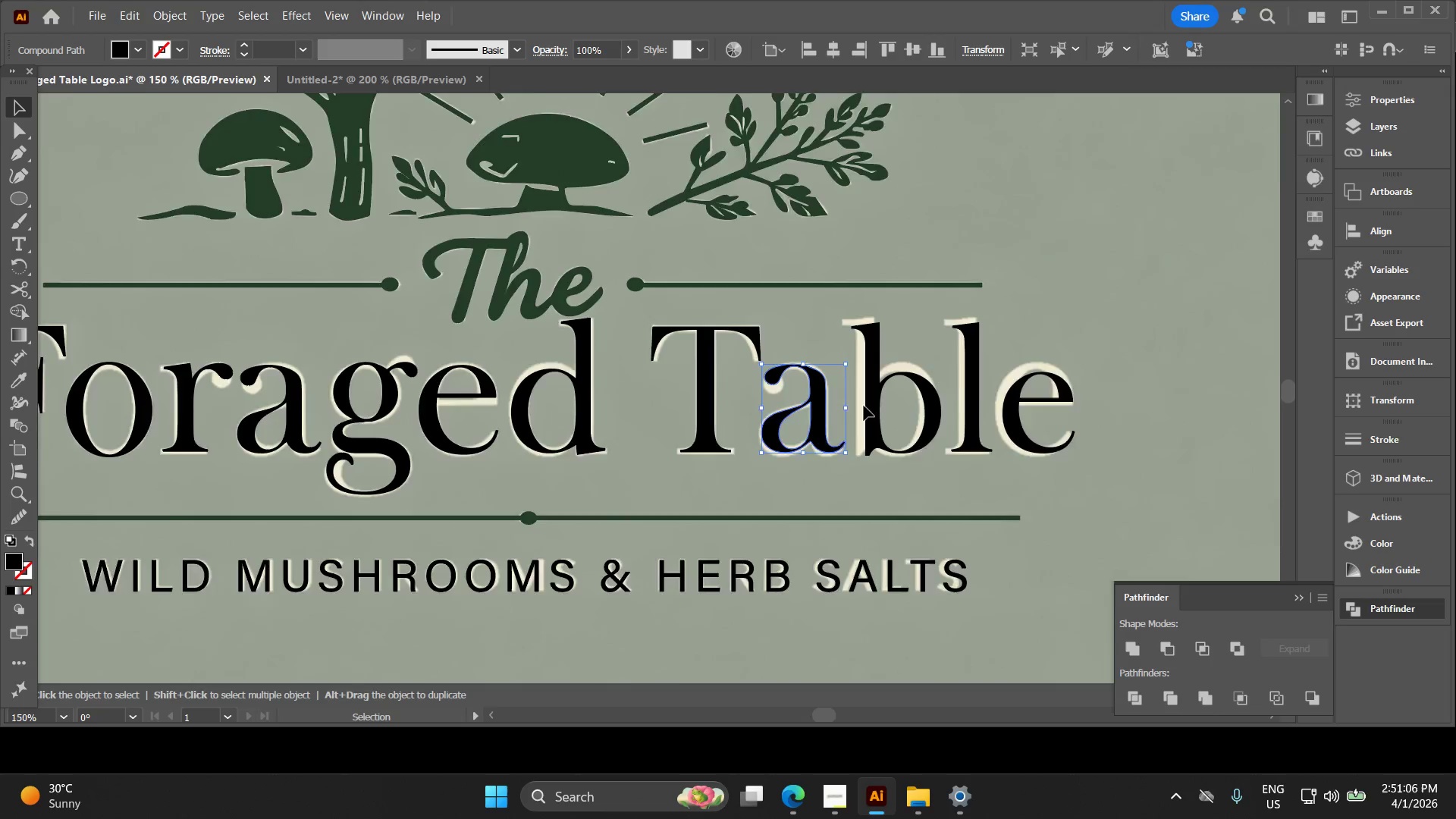 
left_click_drag(start_coordinate=[884, 412], to_coordinate=[871, 413])
 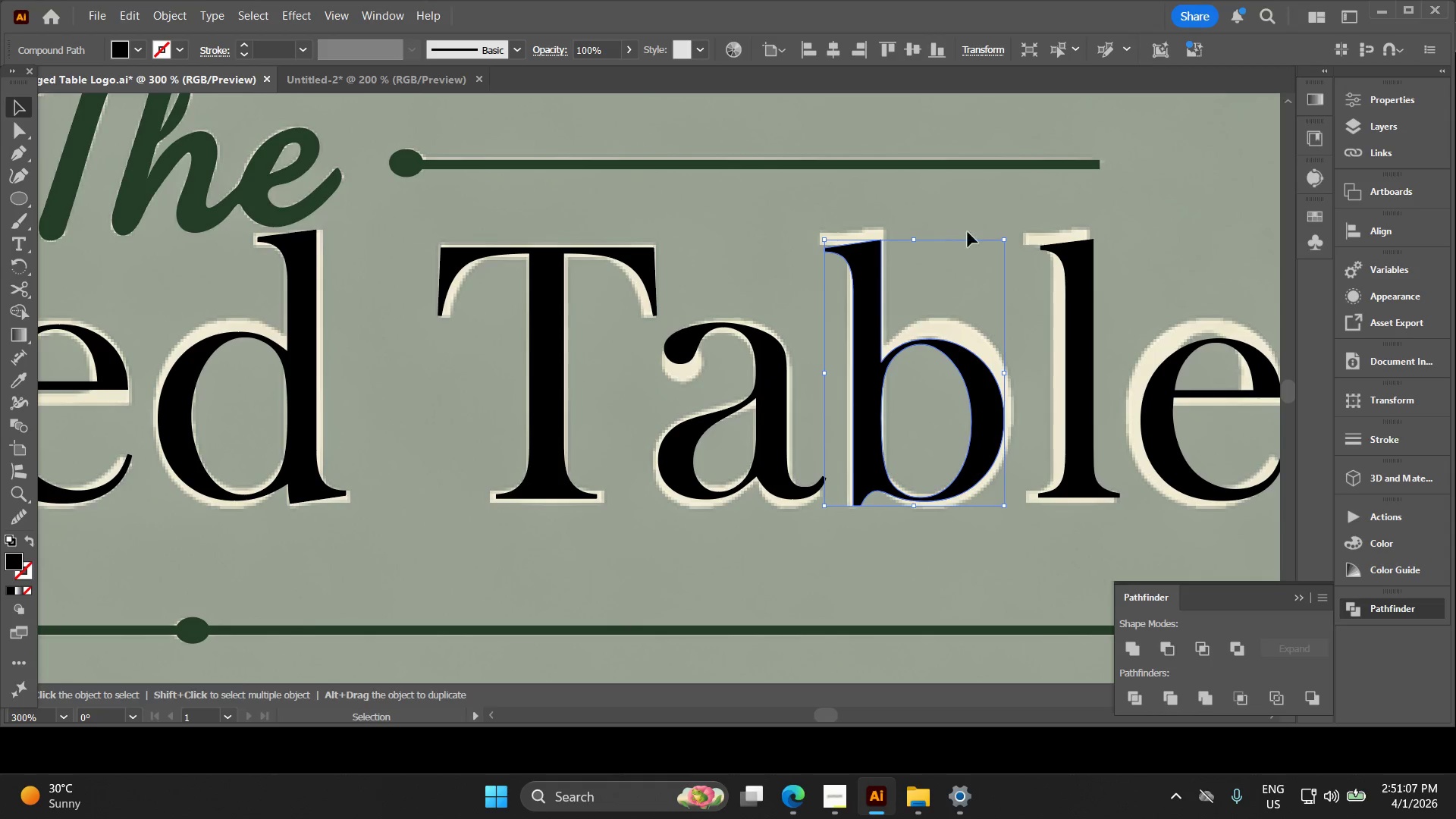 
hold_key(key=ShiftLeft, duration=1.5)
left_click_drag(start_coordinate=[1003, 240], to_coordinate=[1011, 228])
 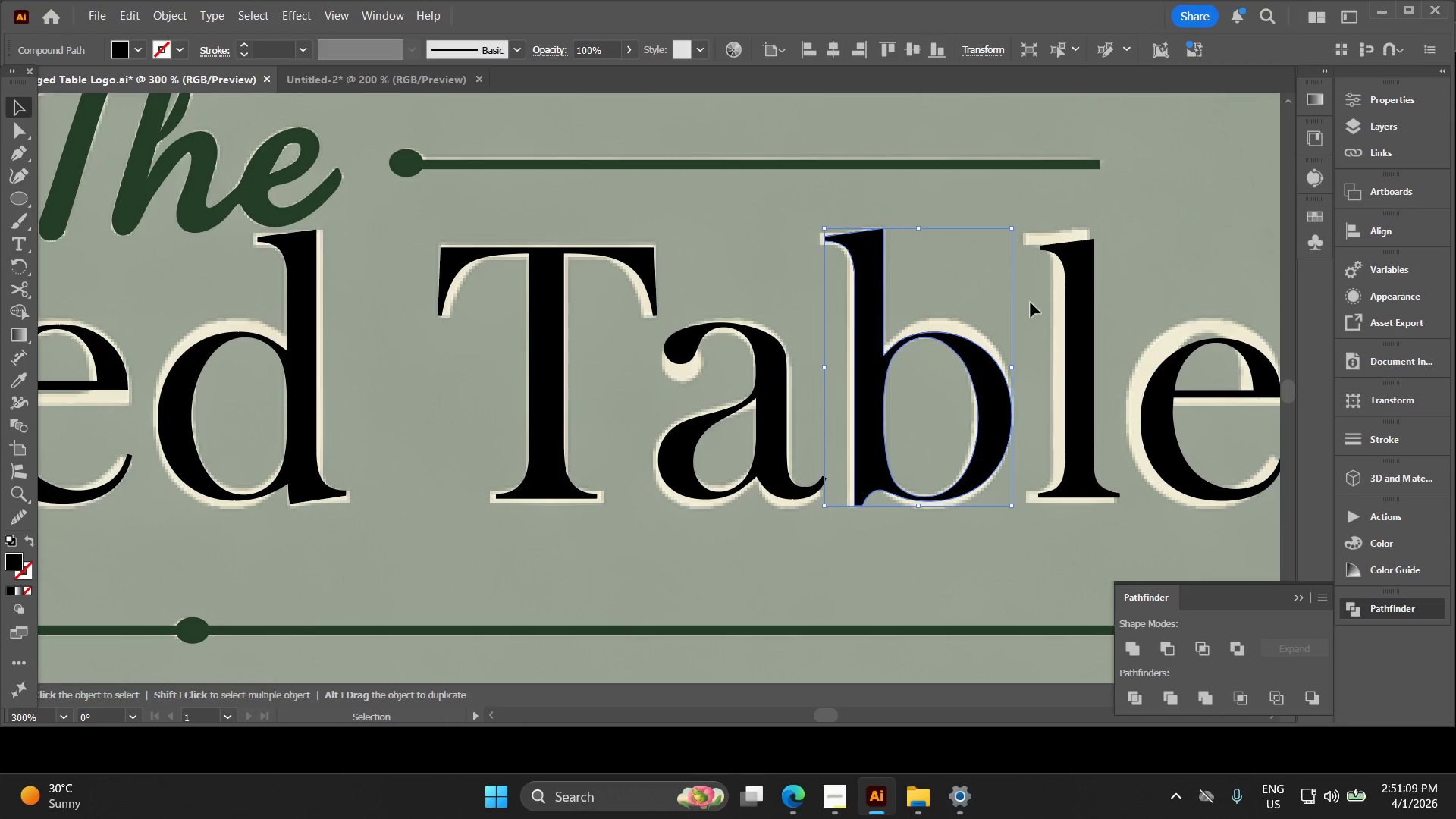 
hold_key(key=Space, duration=0.33)
 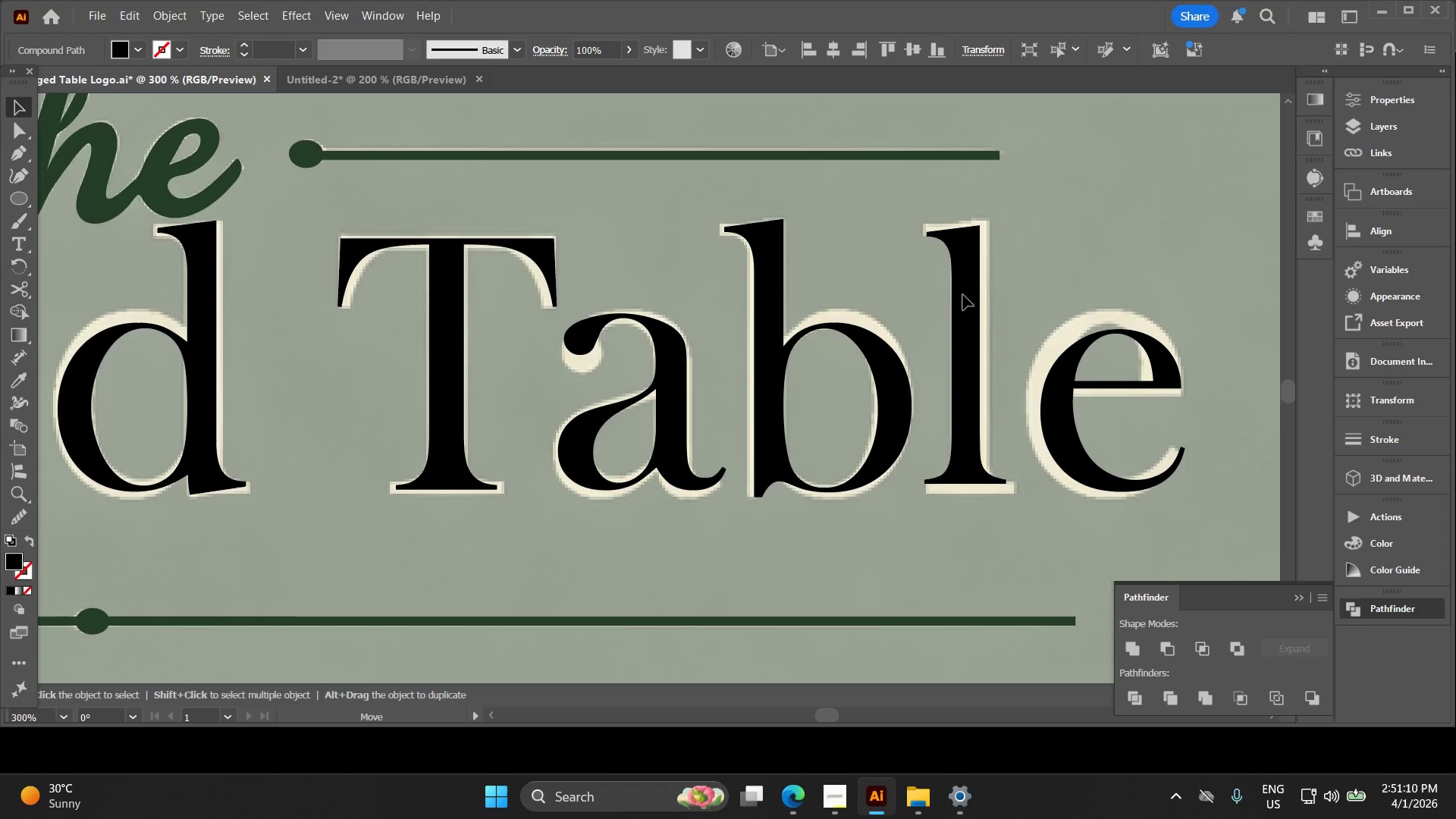 
left_click_drag(start_coordinate=[986, 305], to_coordinate=[886, 295])
 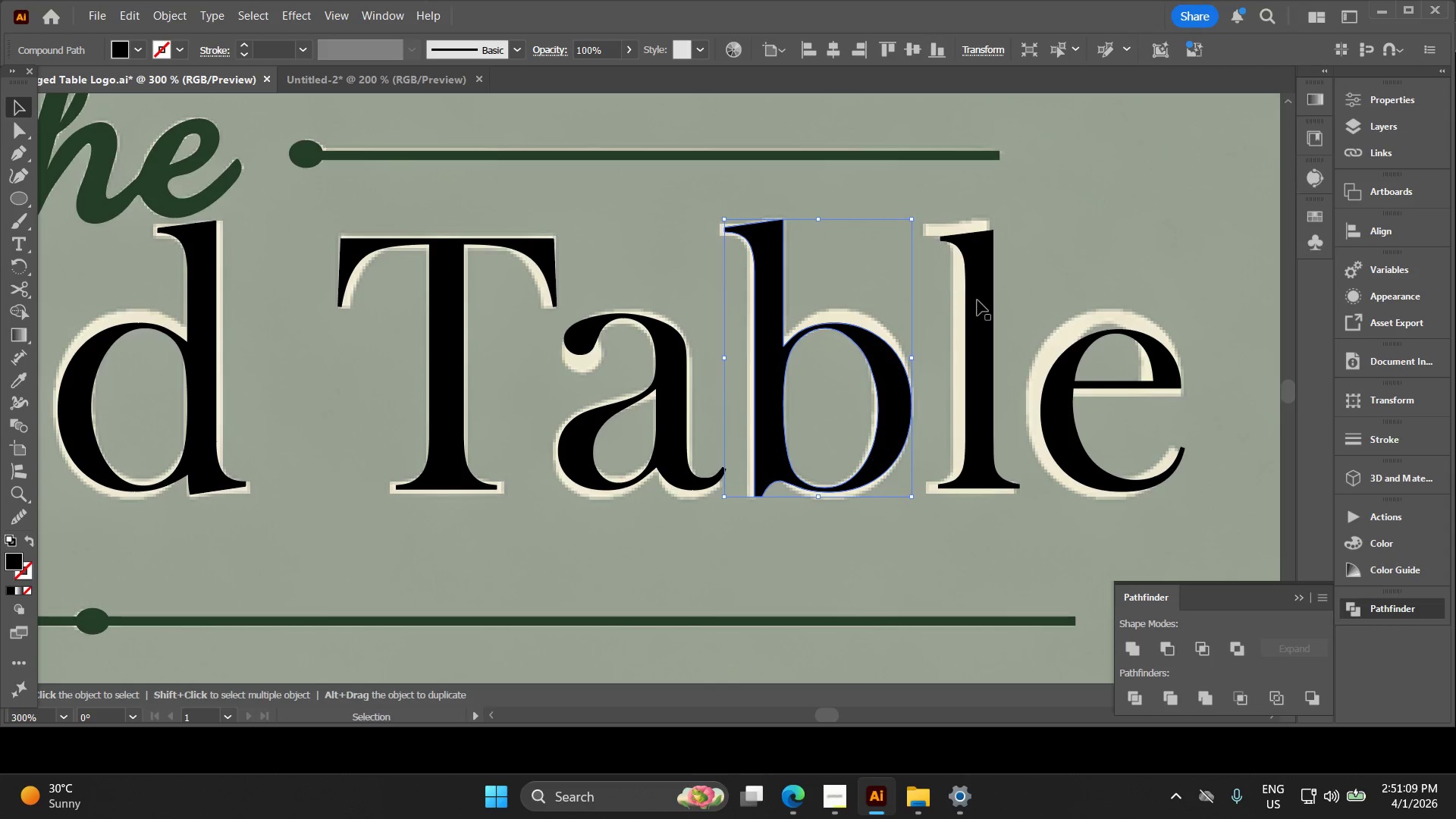 
left_click_drag(start_coordinate=[977, 300], to_coordinate=[968, 292])
 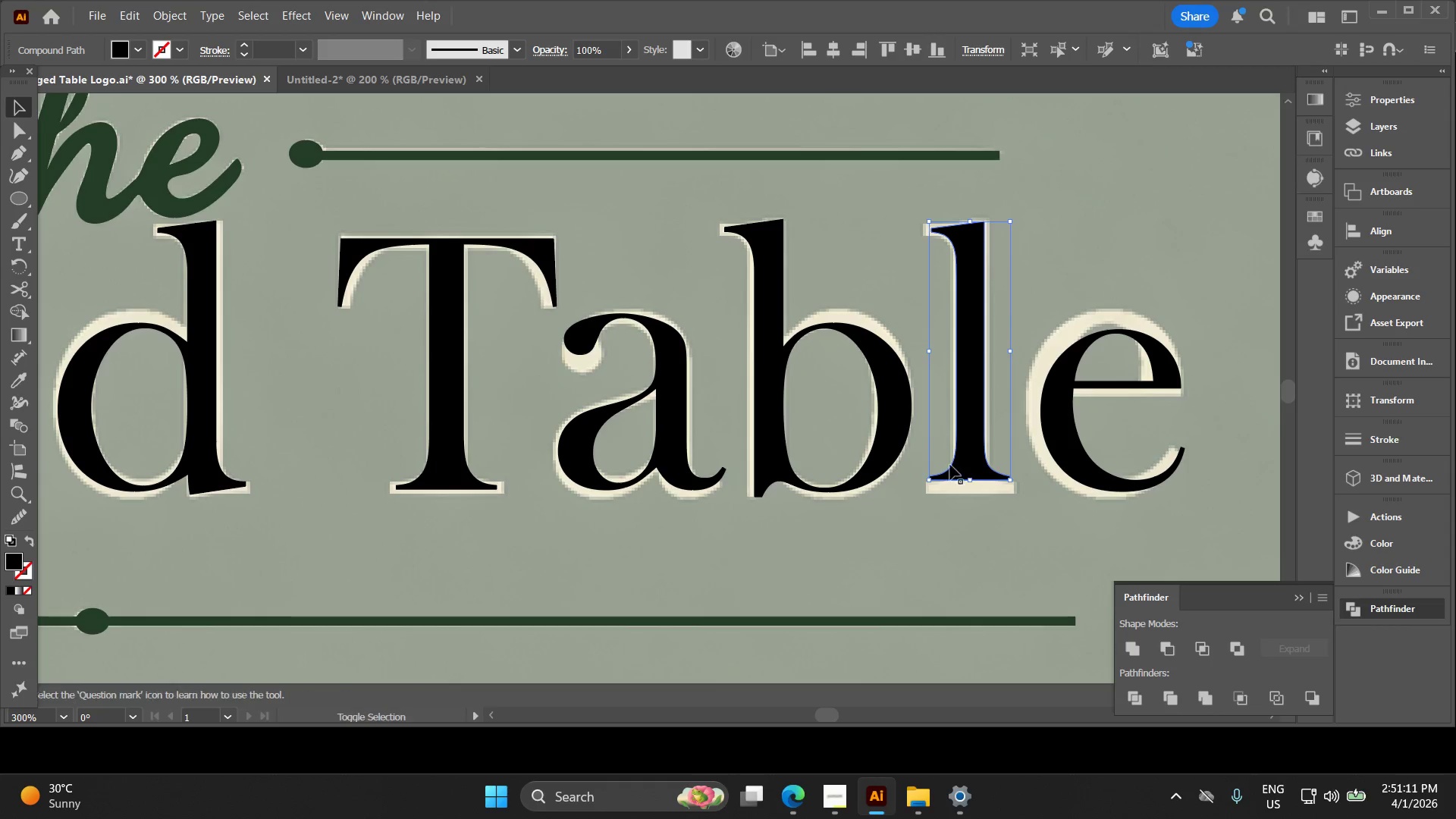 
scroll: coordinate [864, 406], scroll_direction: up, amount: 2.0
 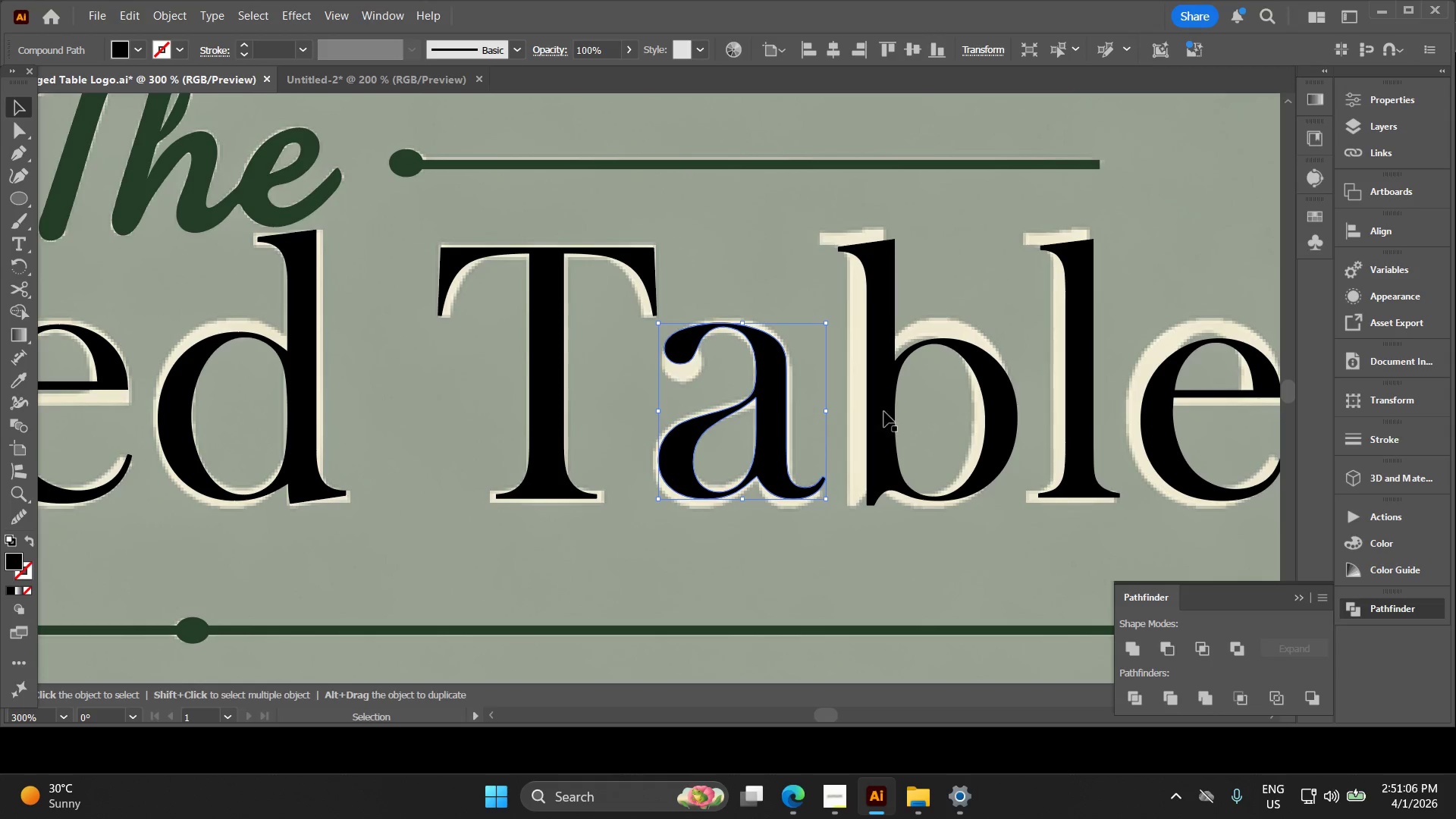 
hold_key(key=ShiftLeft, duration=1.48)
left_click_drag(start_coordinate=[968, 482], to_coordinate=[968, 489])
 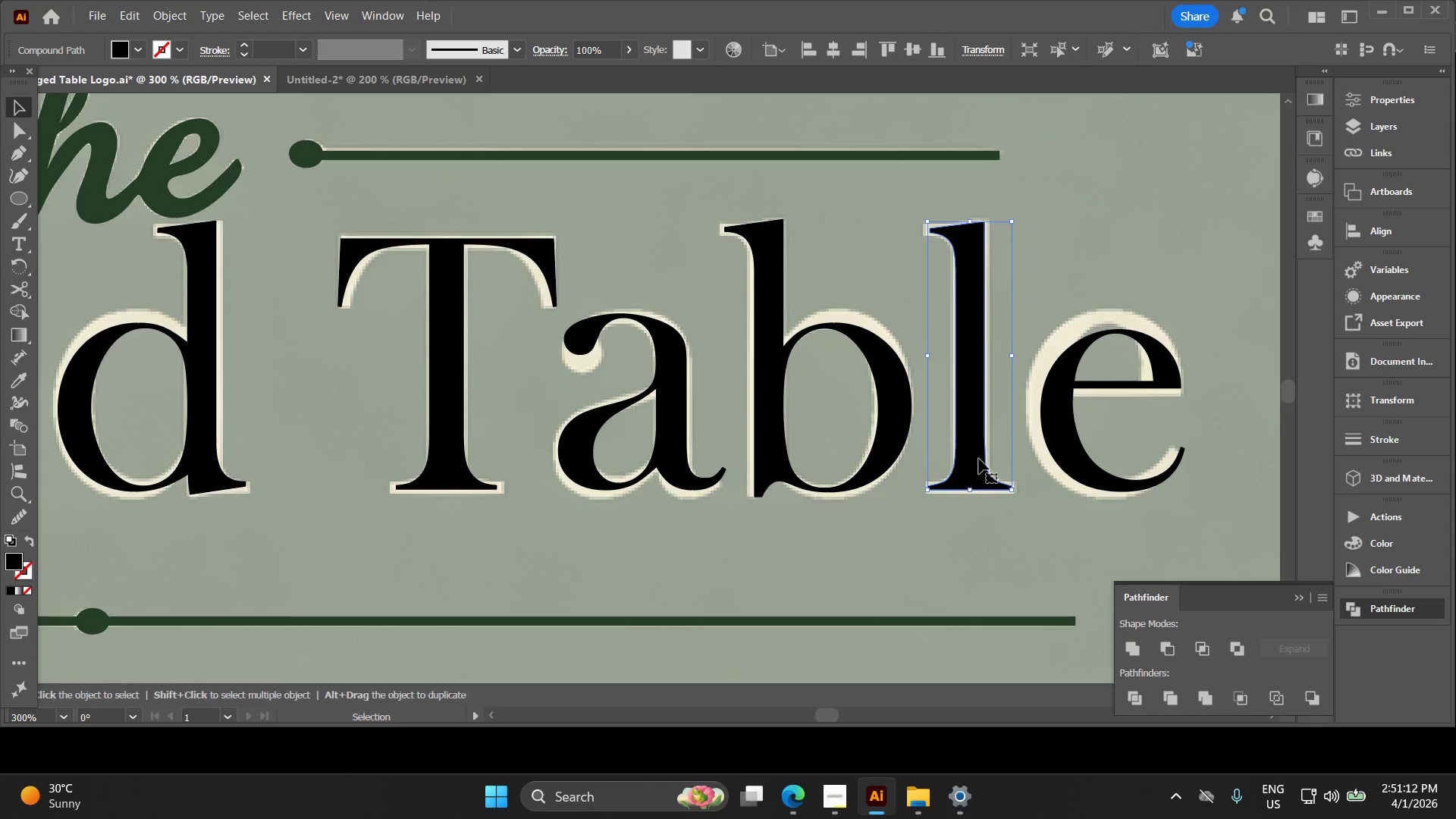 
hold_key(key=ShiftLeft, duration=1.81)
 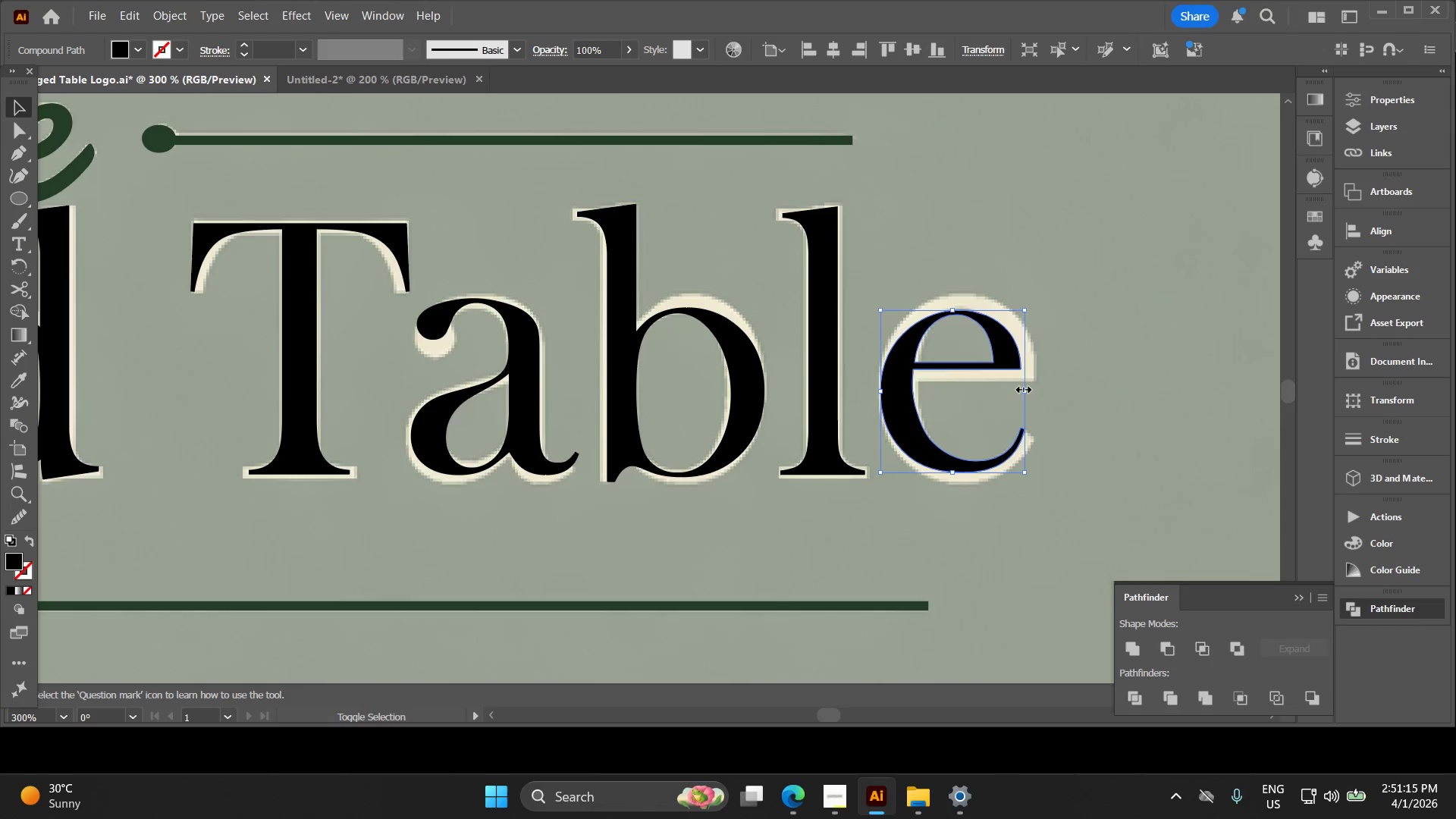 
hold_key(key=Space, duration=0.33)
 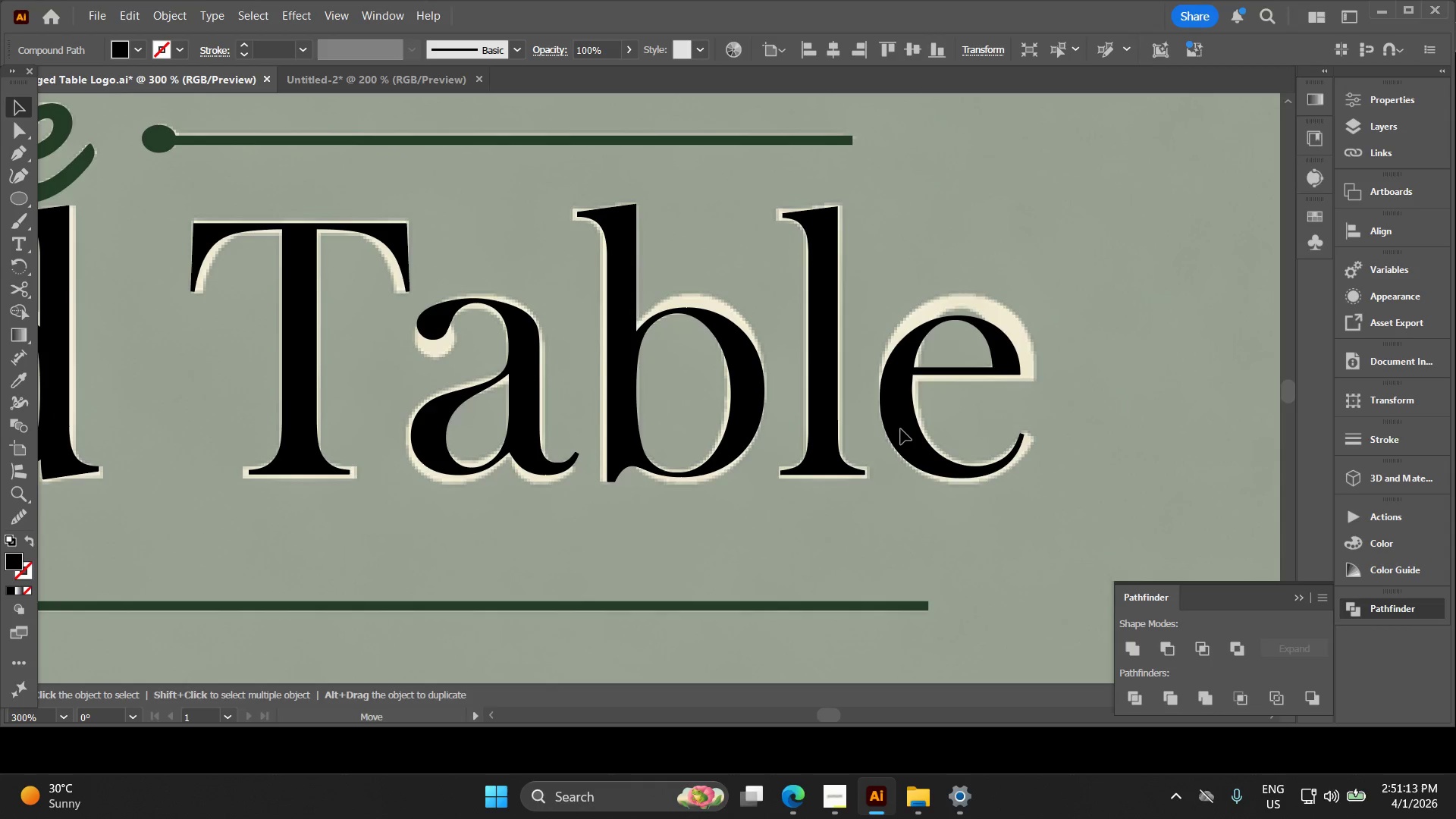 
left_click_drag(start_coordinate=[986, 453], to_coordinate=[841, 438])
 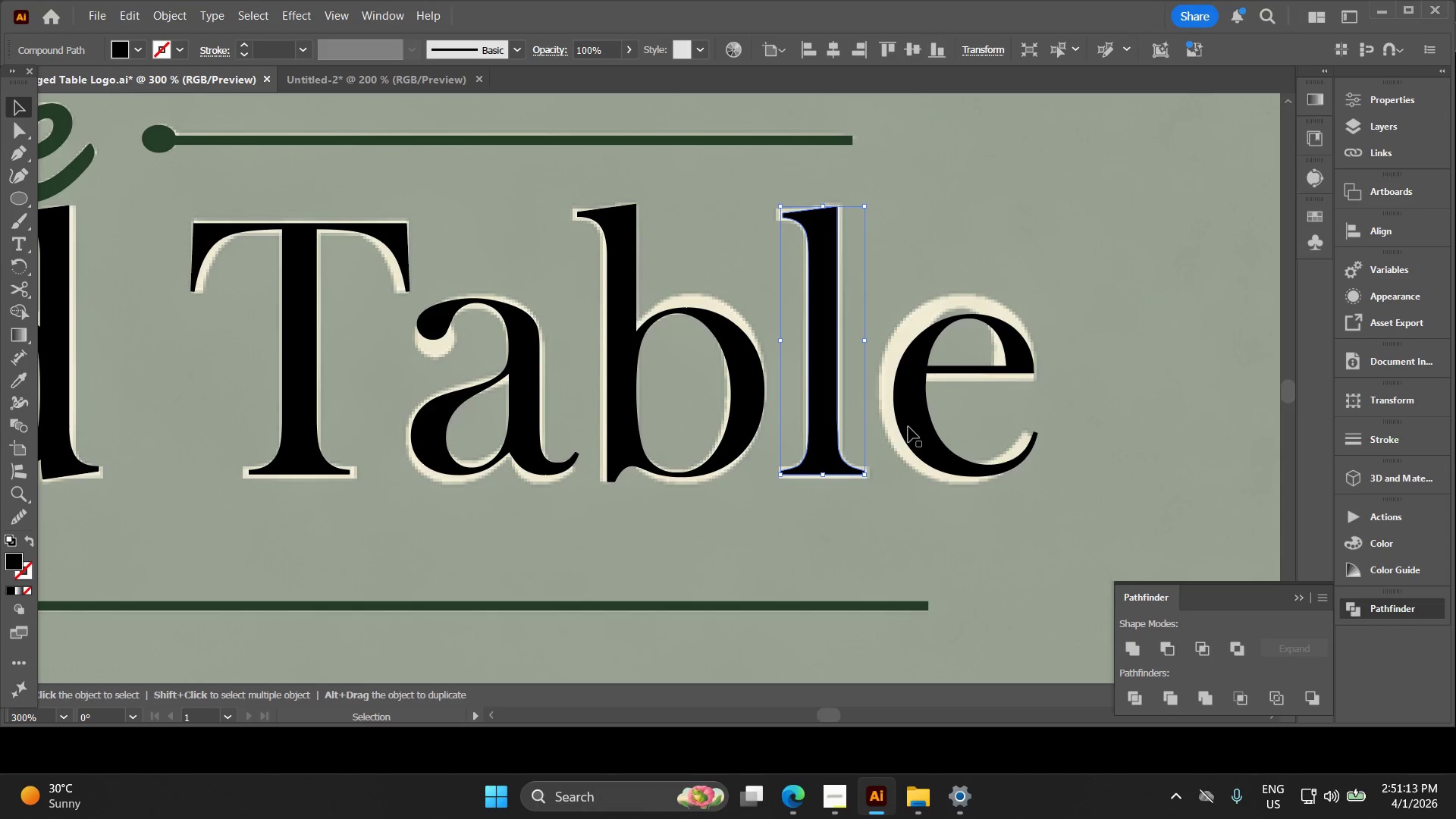 
left_click_drag(start_coordinate=[915, 428], to_coordinate=[902, 424])
 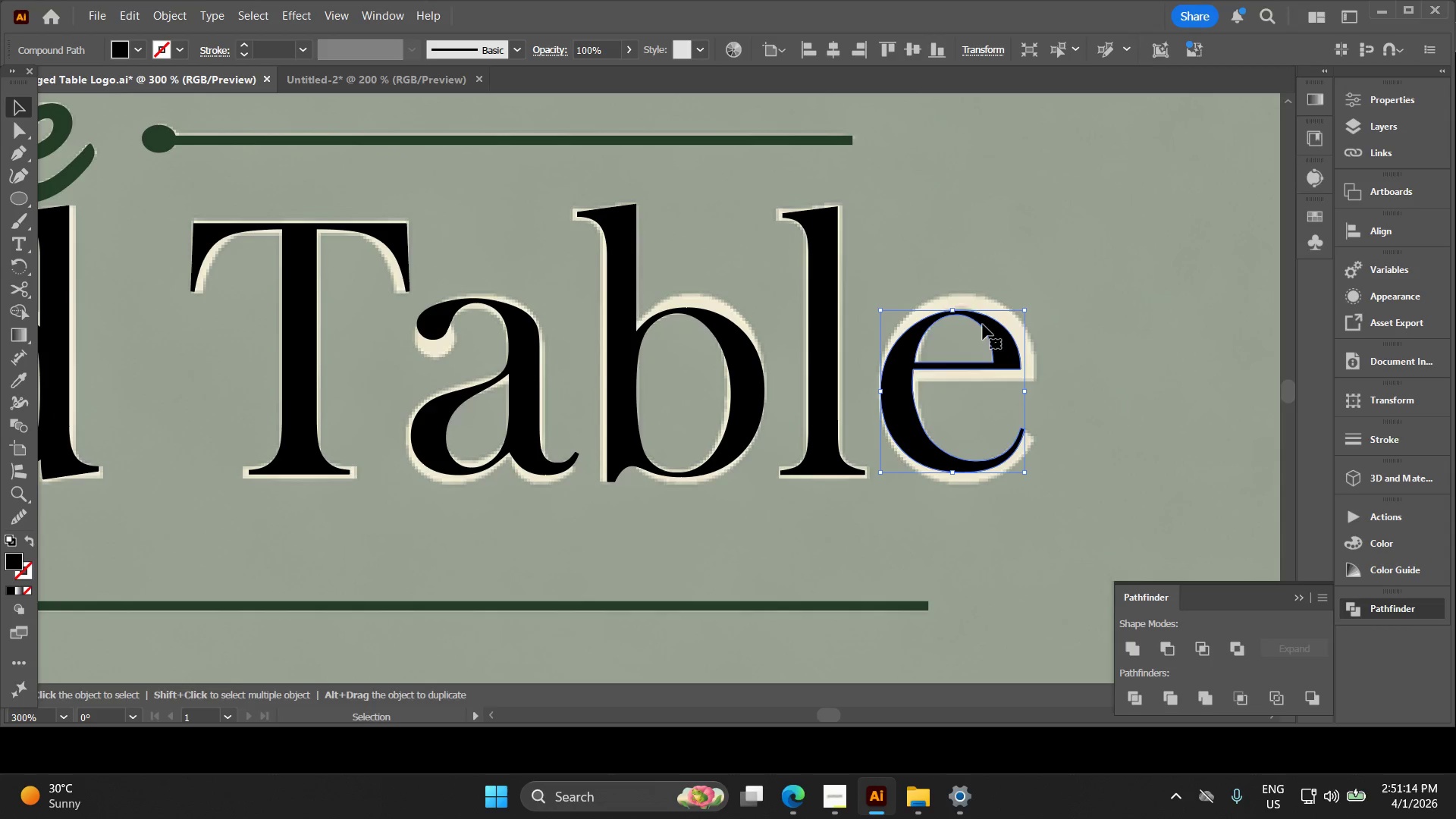 
hold_key(key=ShiftLeft, duration=1.5)
left_click_drag(start_coordinate=[1022, 388], to_coordinate=[1034, 392])
 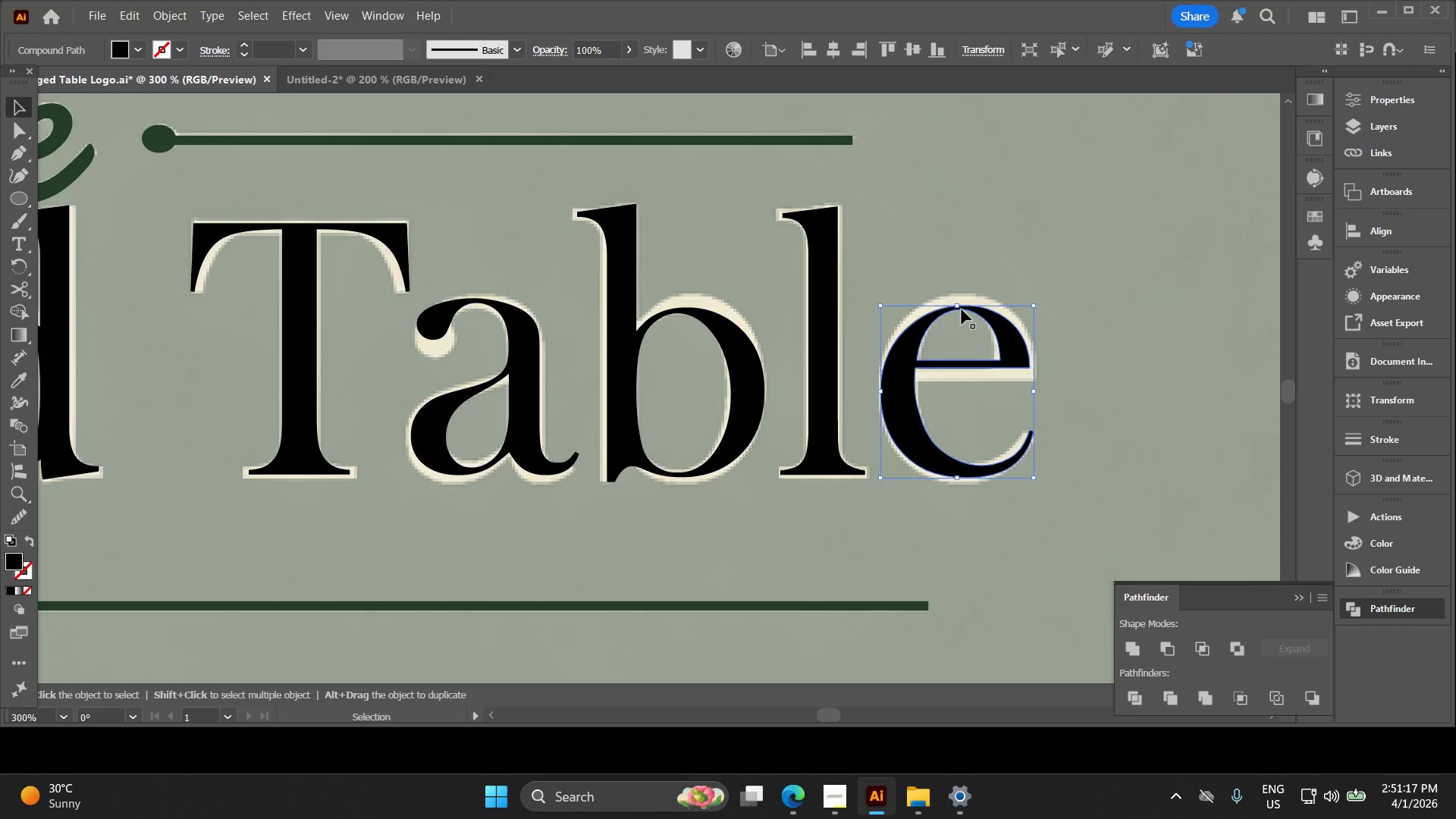 
hold_key(key=ShiftLeft, duration=0.39)
 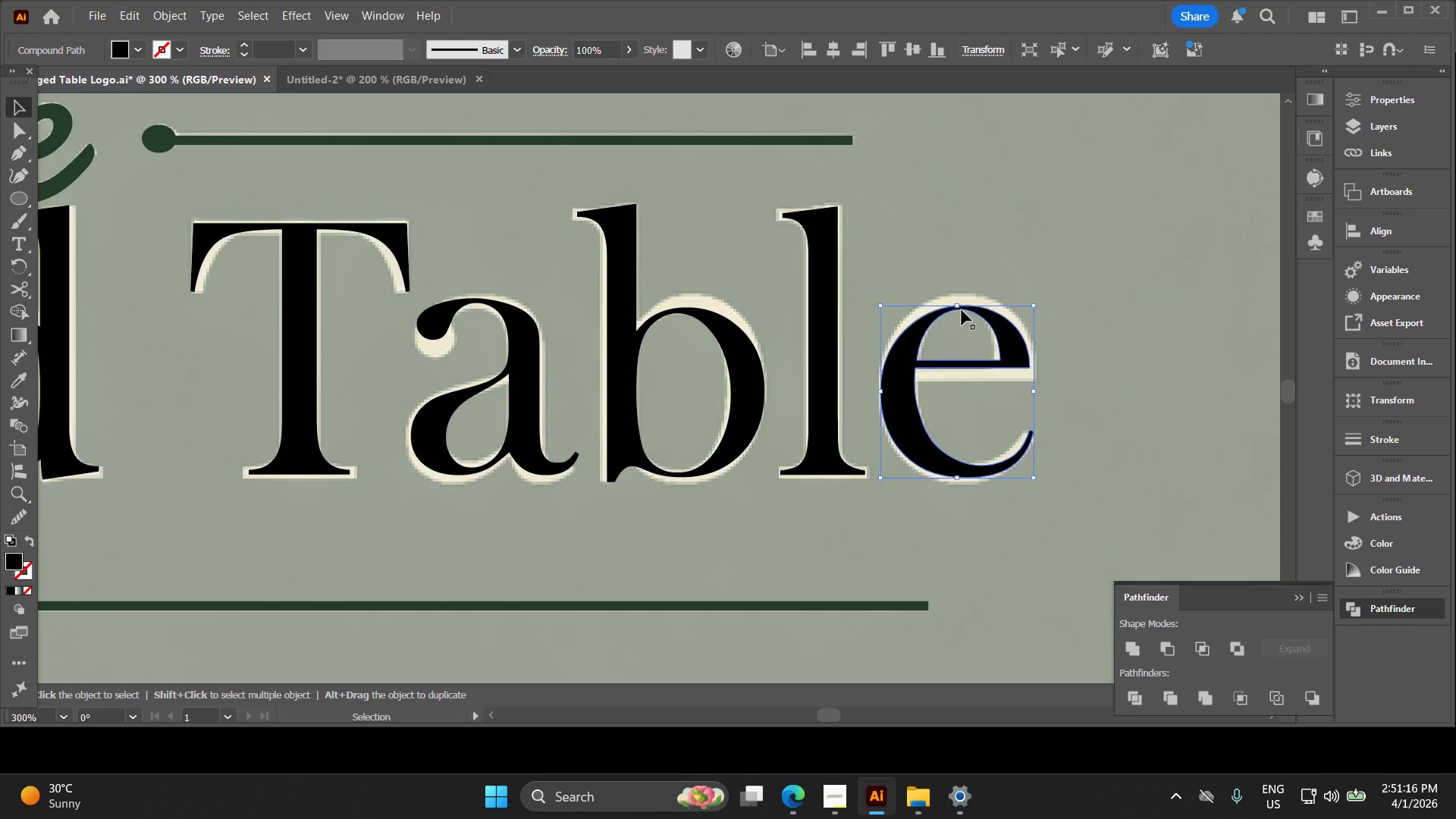 
hold_key(key=AltLeft, duration=0.38)
 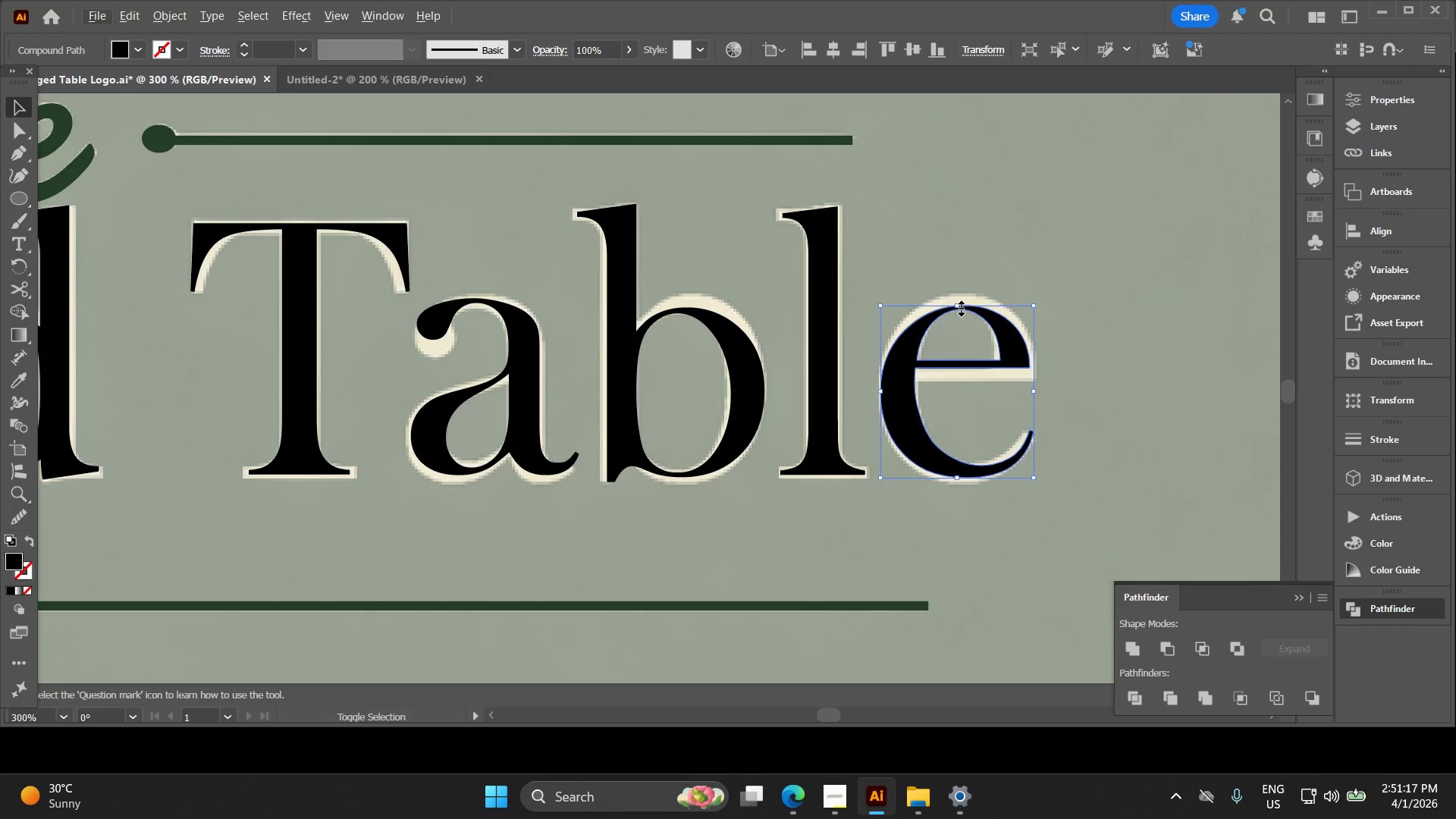 
hold_key(key=ShiftLeft, duration=0.83)
left_click_drag(start_coordinate=[959, 306], to_coordinate=[959, 300])
 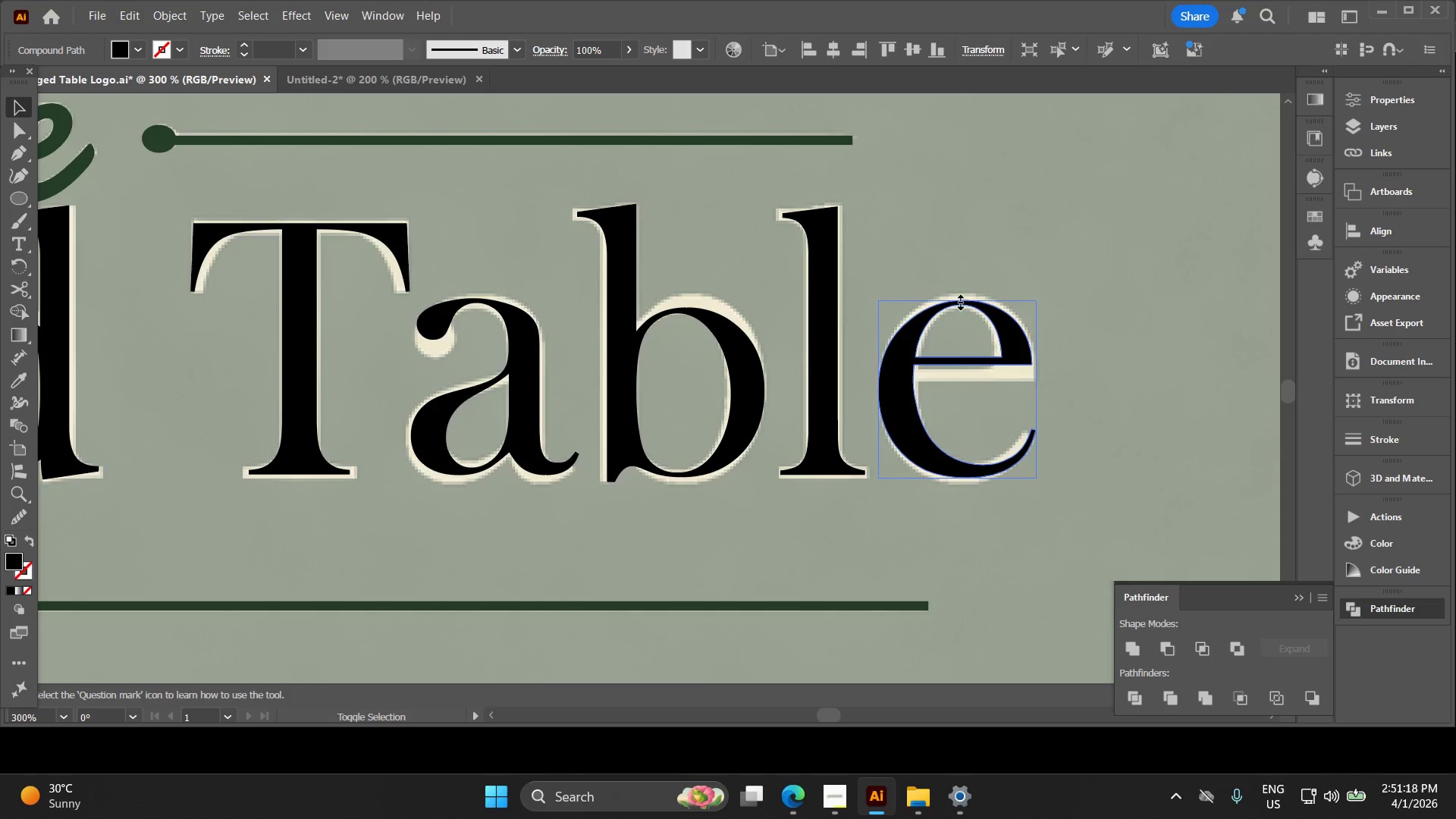 
key(Control+Z)
 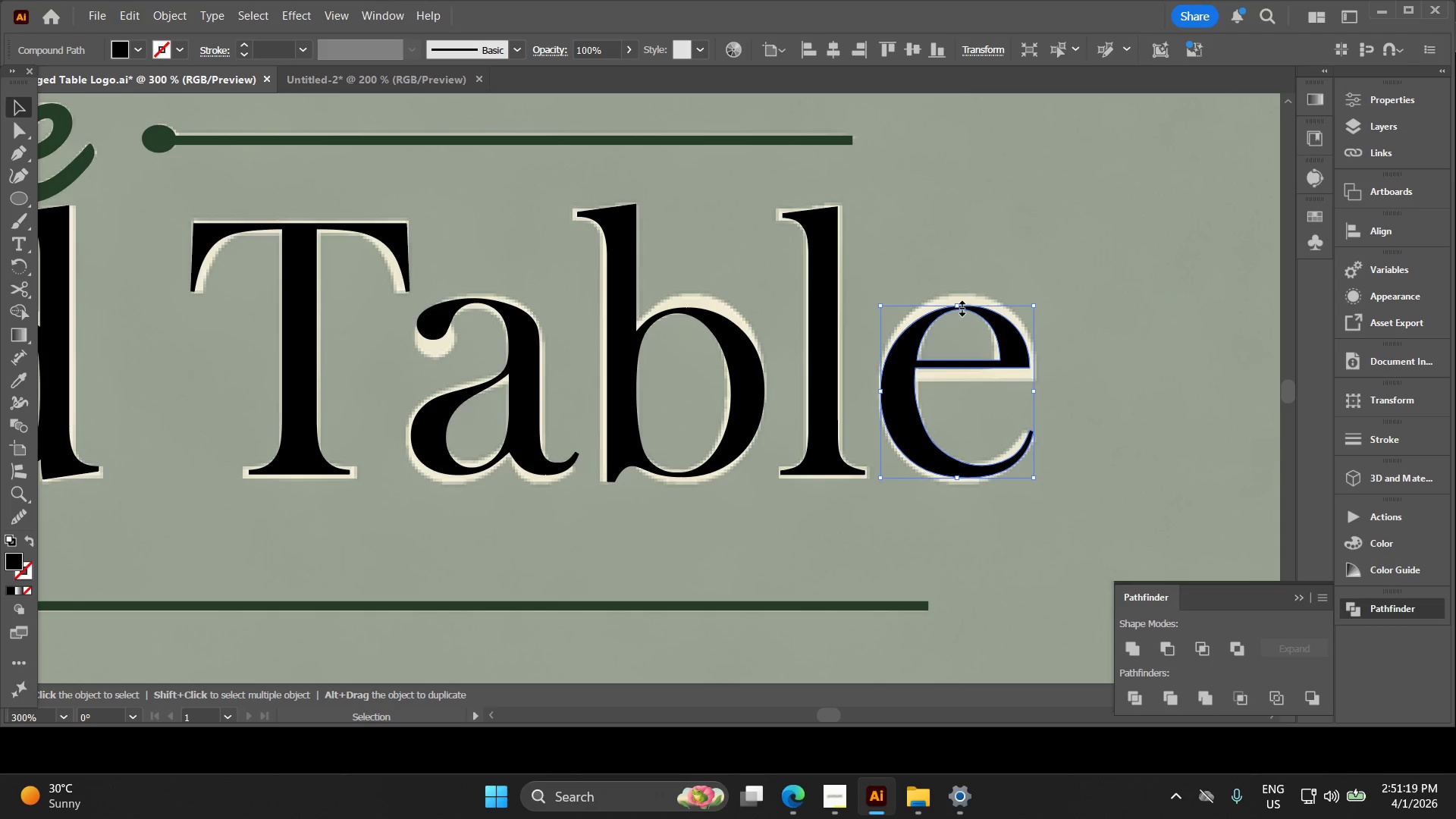 
left_click_drag(start_coordinate=[958, 306], to_coordinate=[959, 300])
 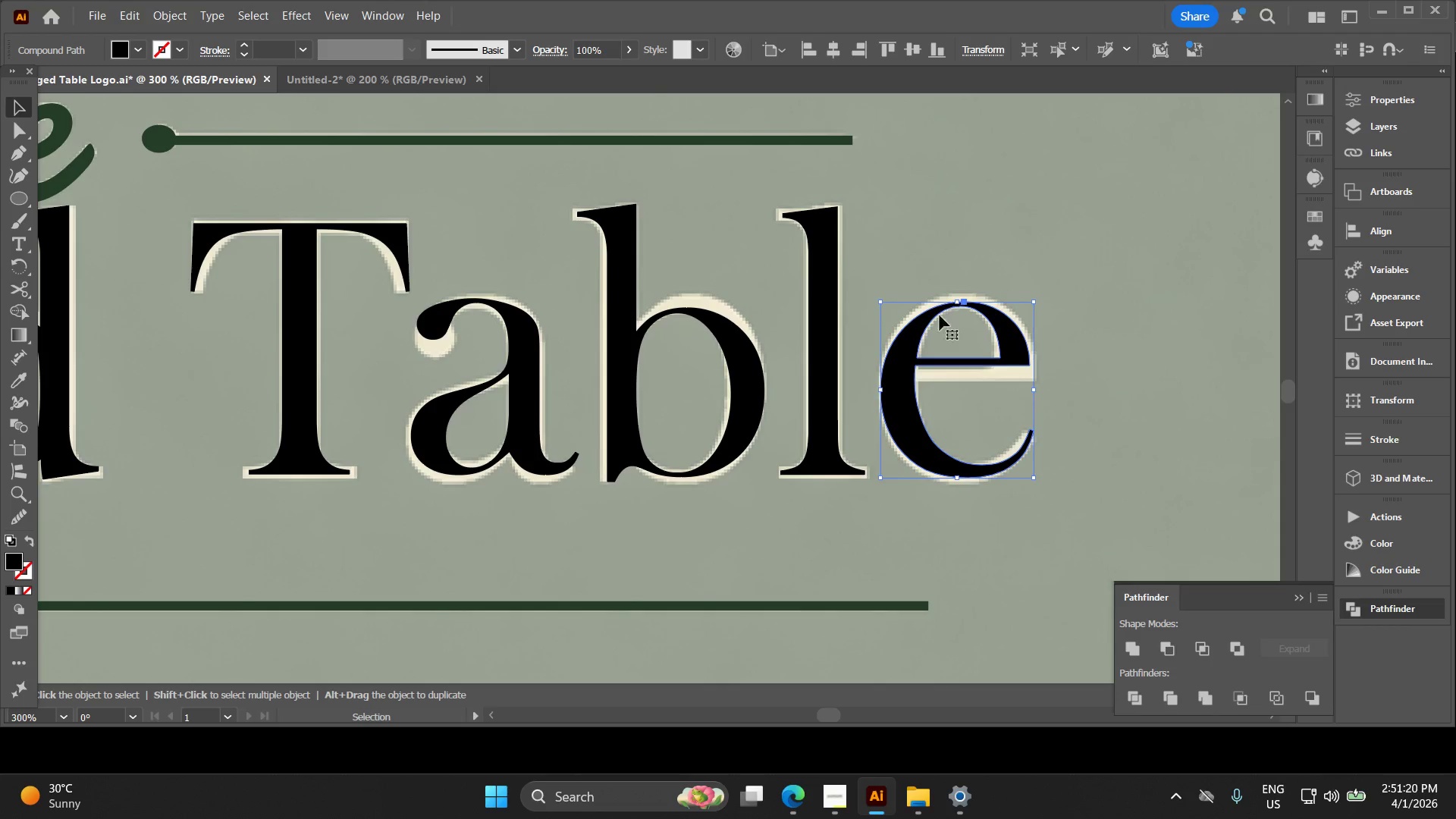 
key(Alt+AltLeft)
 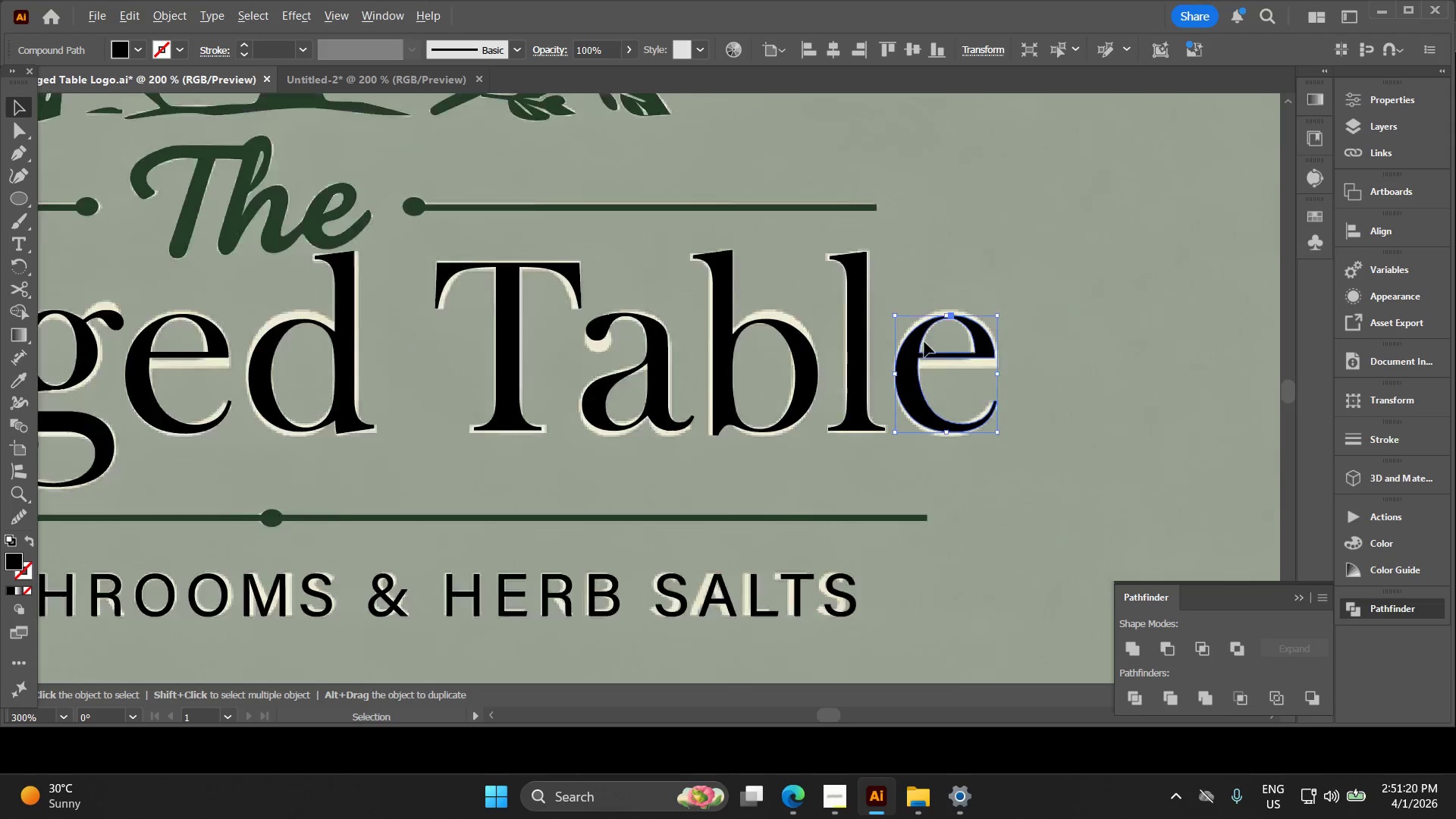 
key(Alt+AltLeft)
 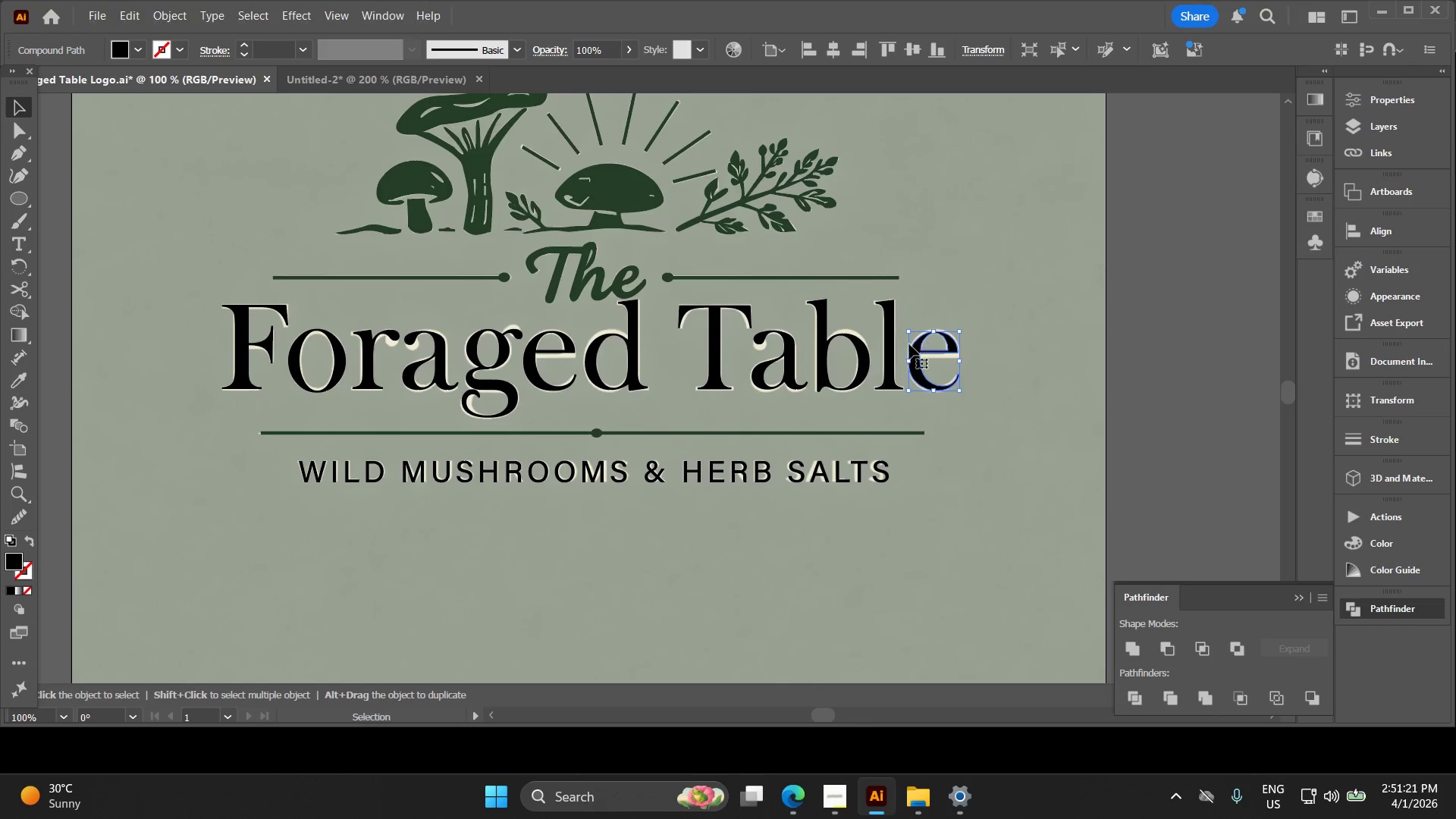 
hold_key(key=Space, duration=0.34)
 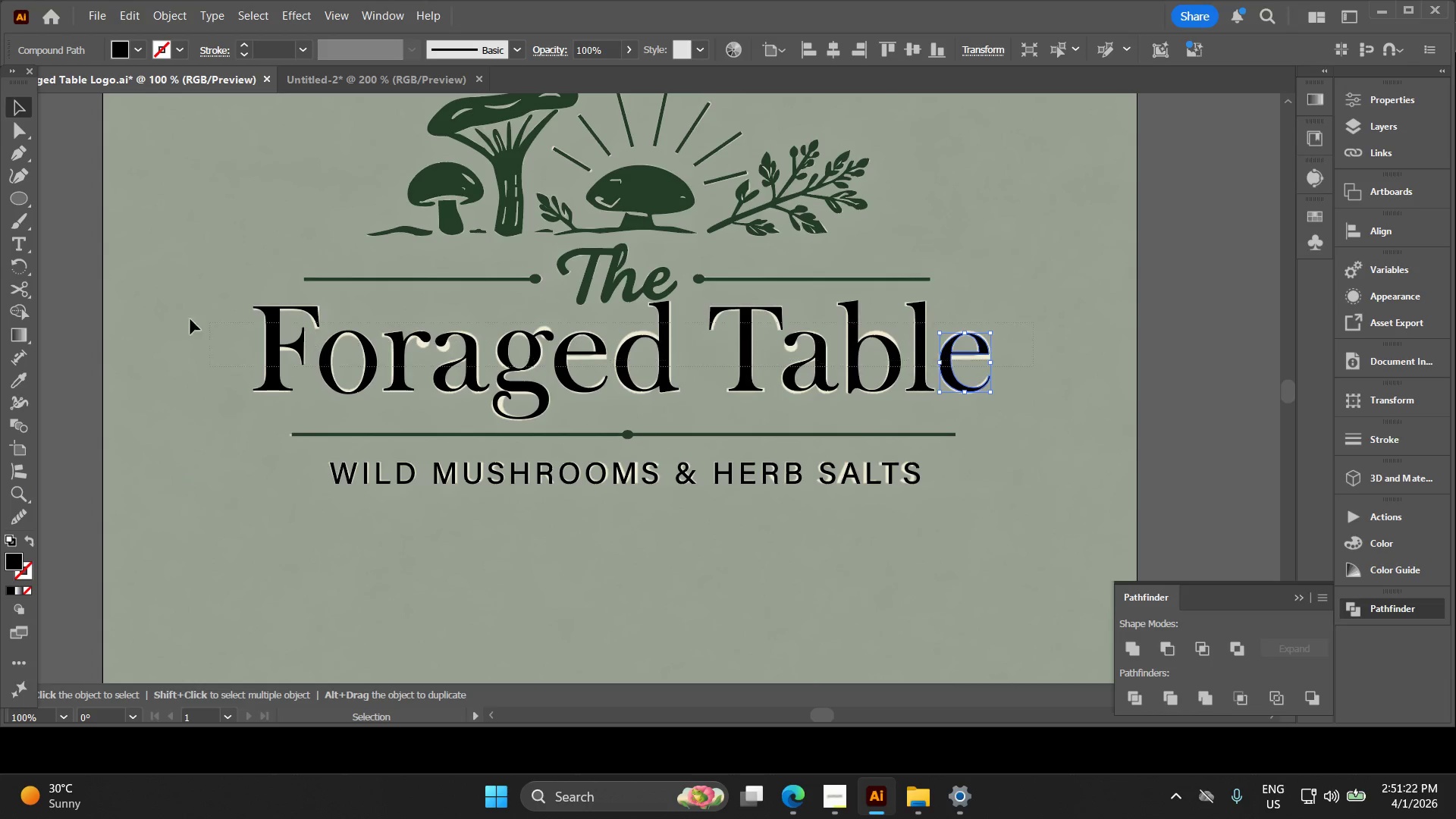 
left_click_drag(start_coordinate=[907, 353], to_coordinate=[938, 356])
 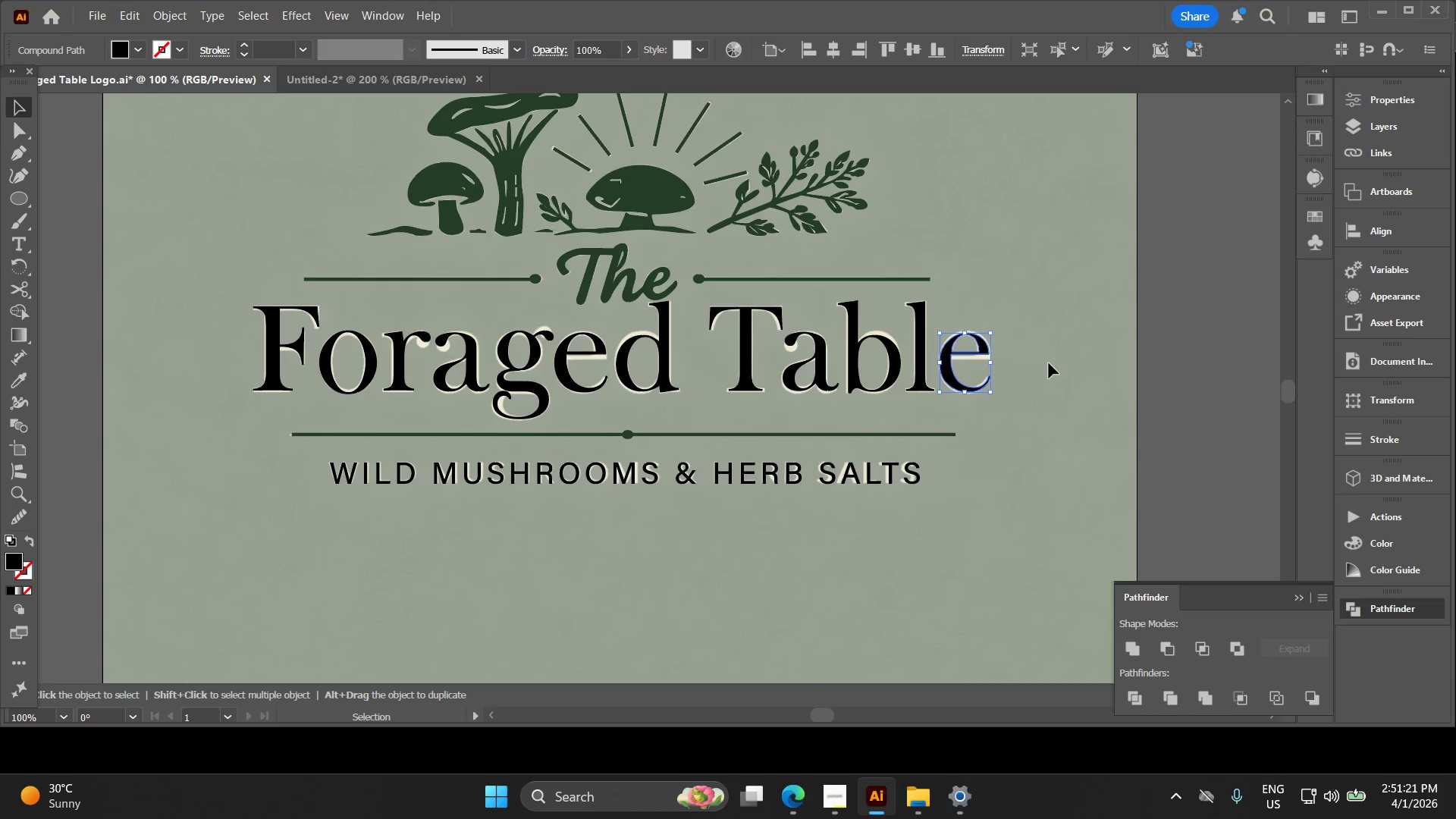 
left_click_drag(start_coordinate=[1034, 367], to_coordinate=[217, 344])
 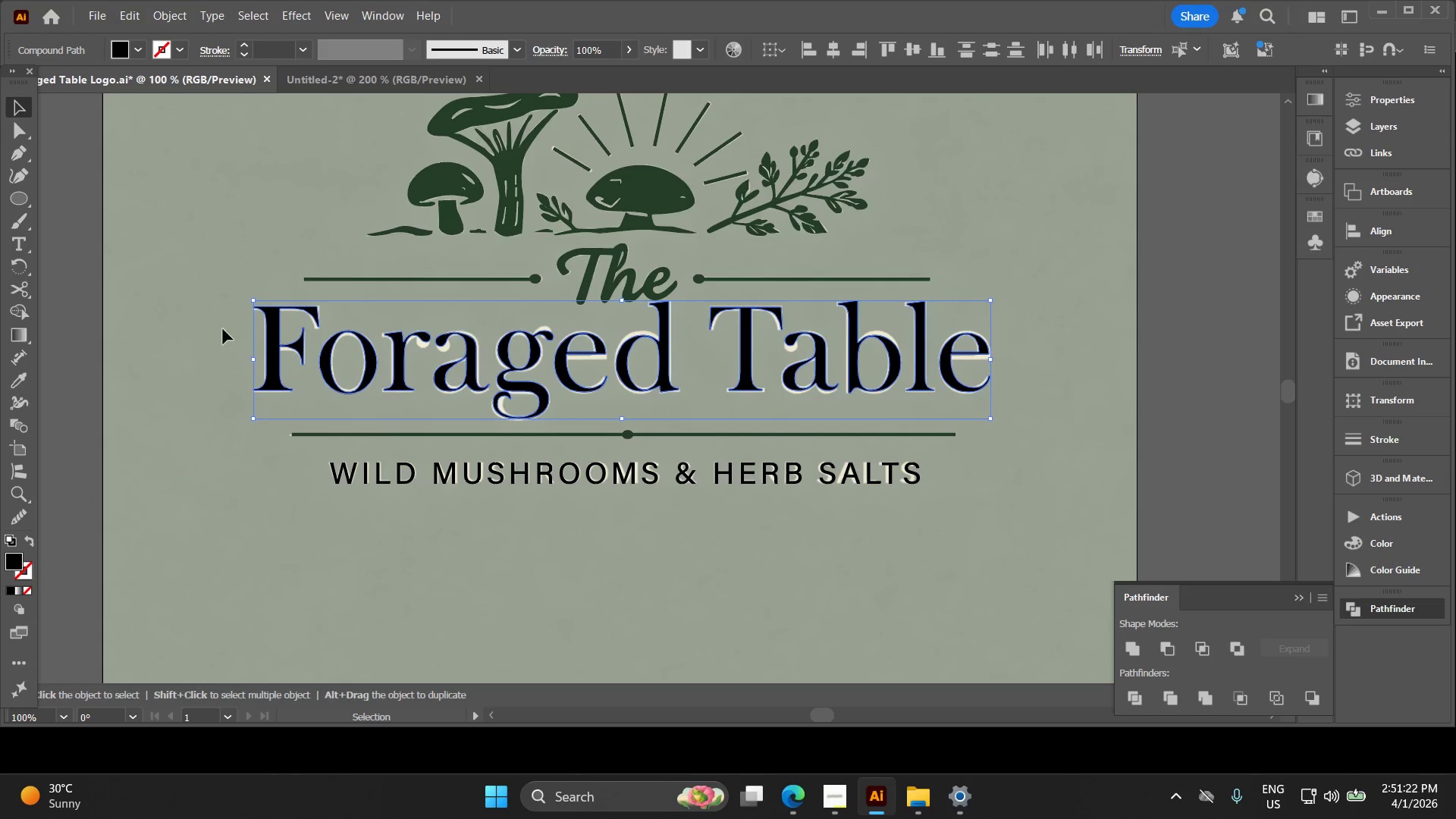 
key(Control+G)
 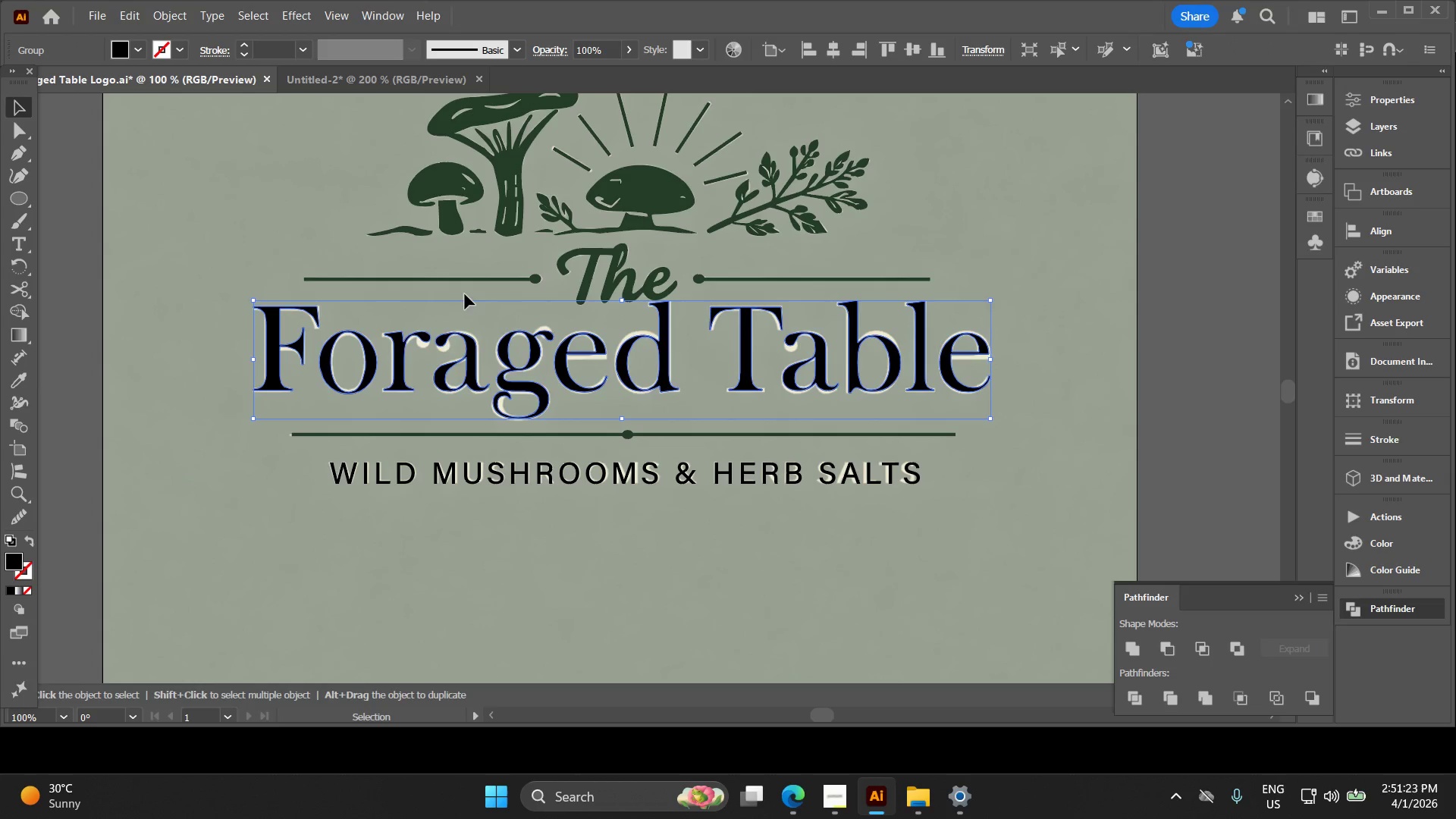 
key(I)
 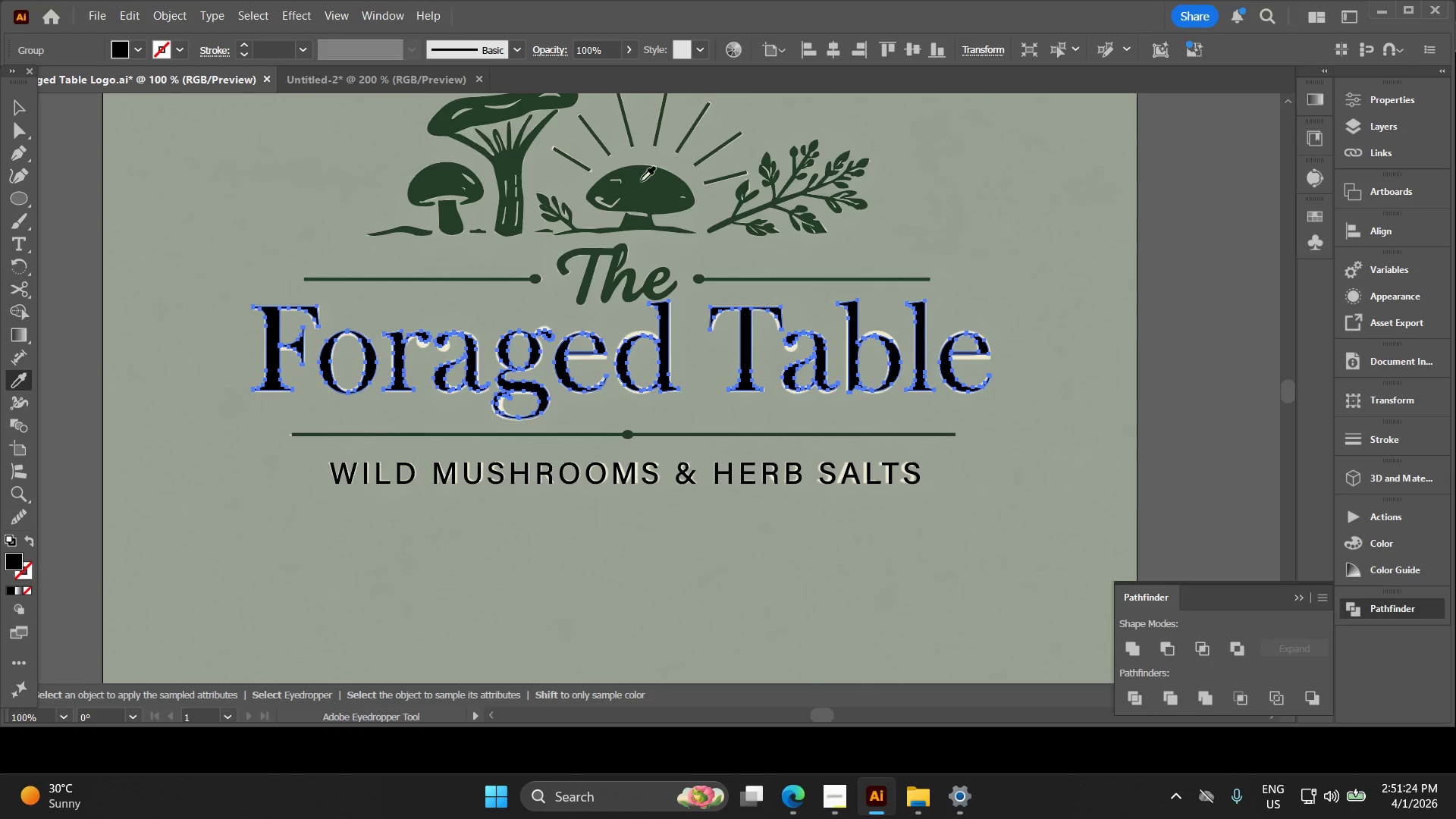 
left_click_drag(start_coordinate=[635, 206], to_coordinate=[635, 196])
 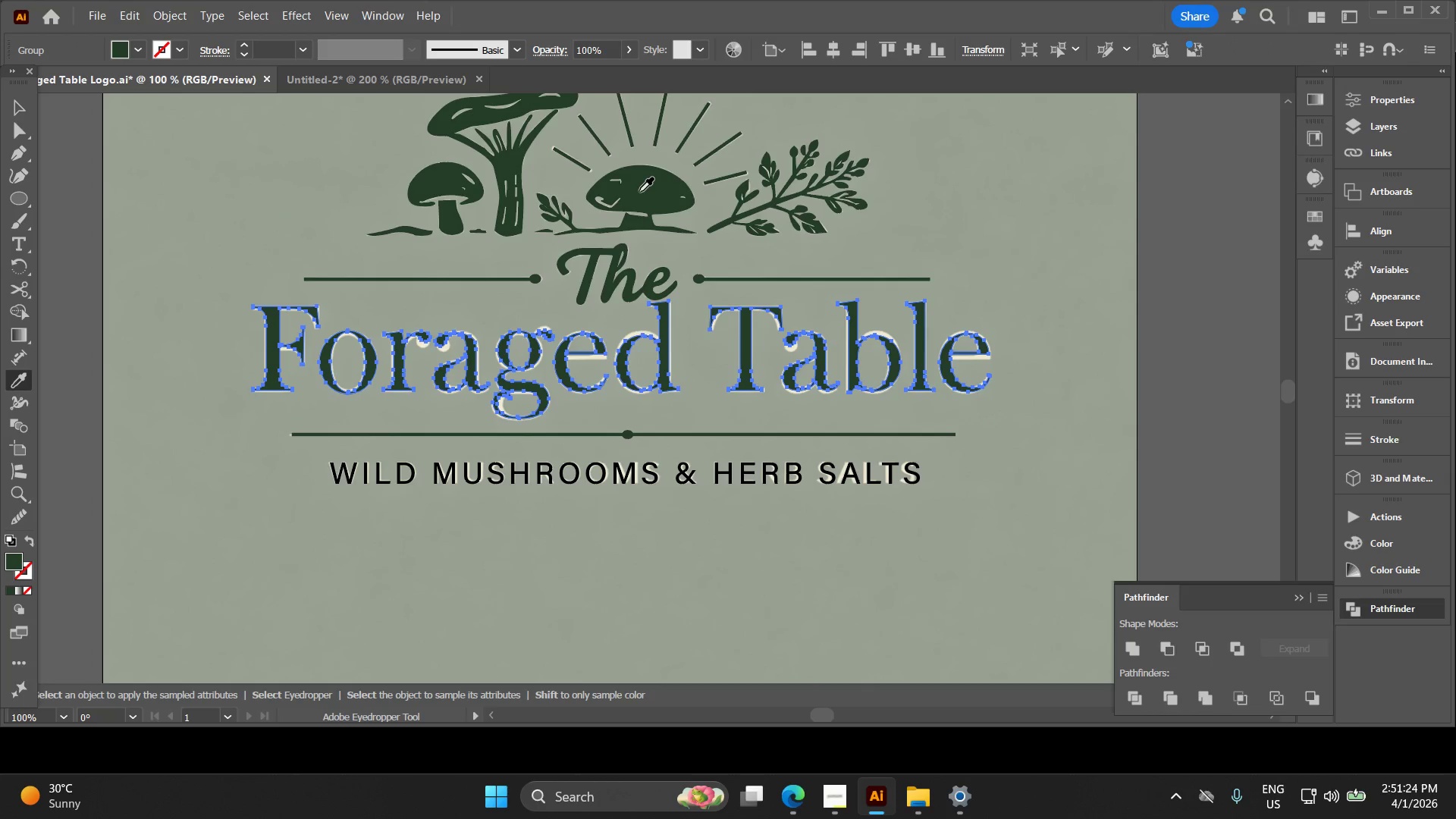 
double_click([639, 192])
 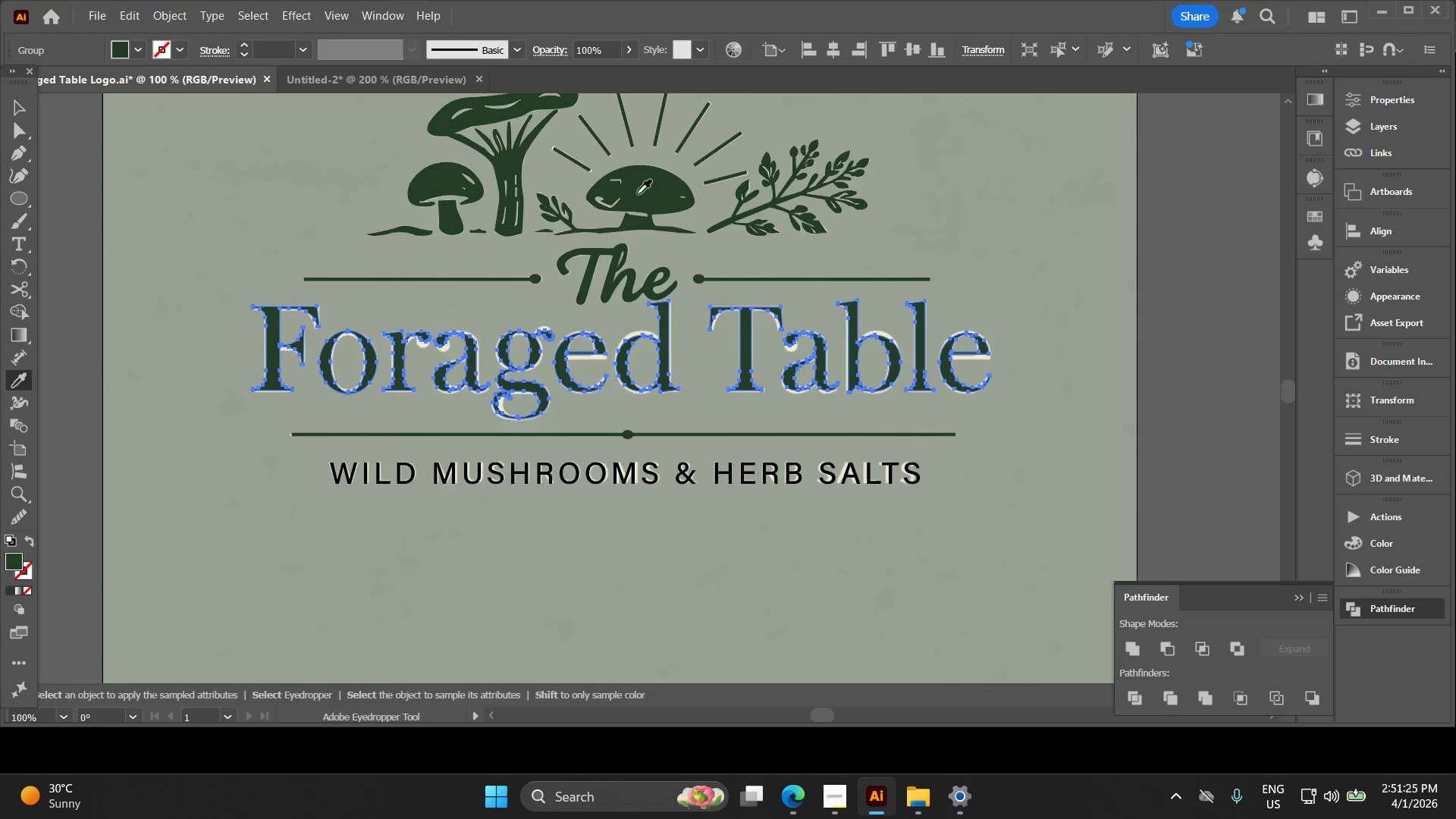 
scroll: coordinate [921, 344], scroll_direction: down, amount: 3.0
 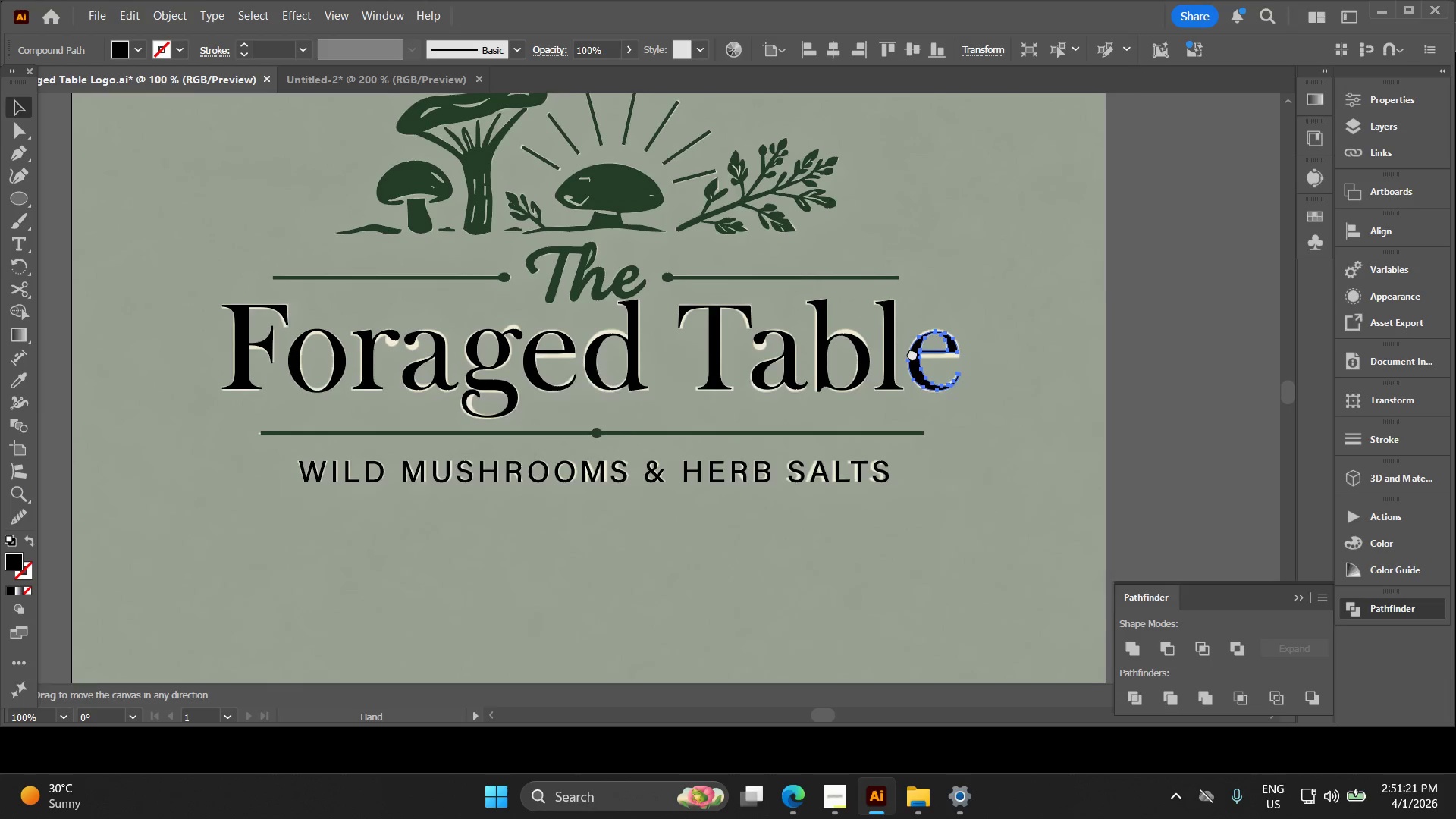 
key(V)
 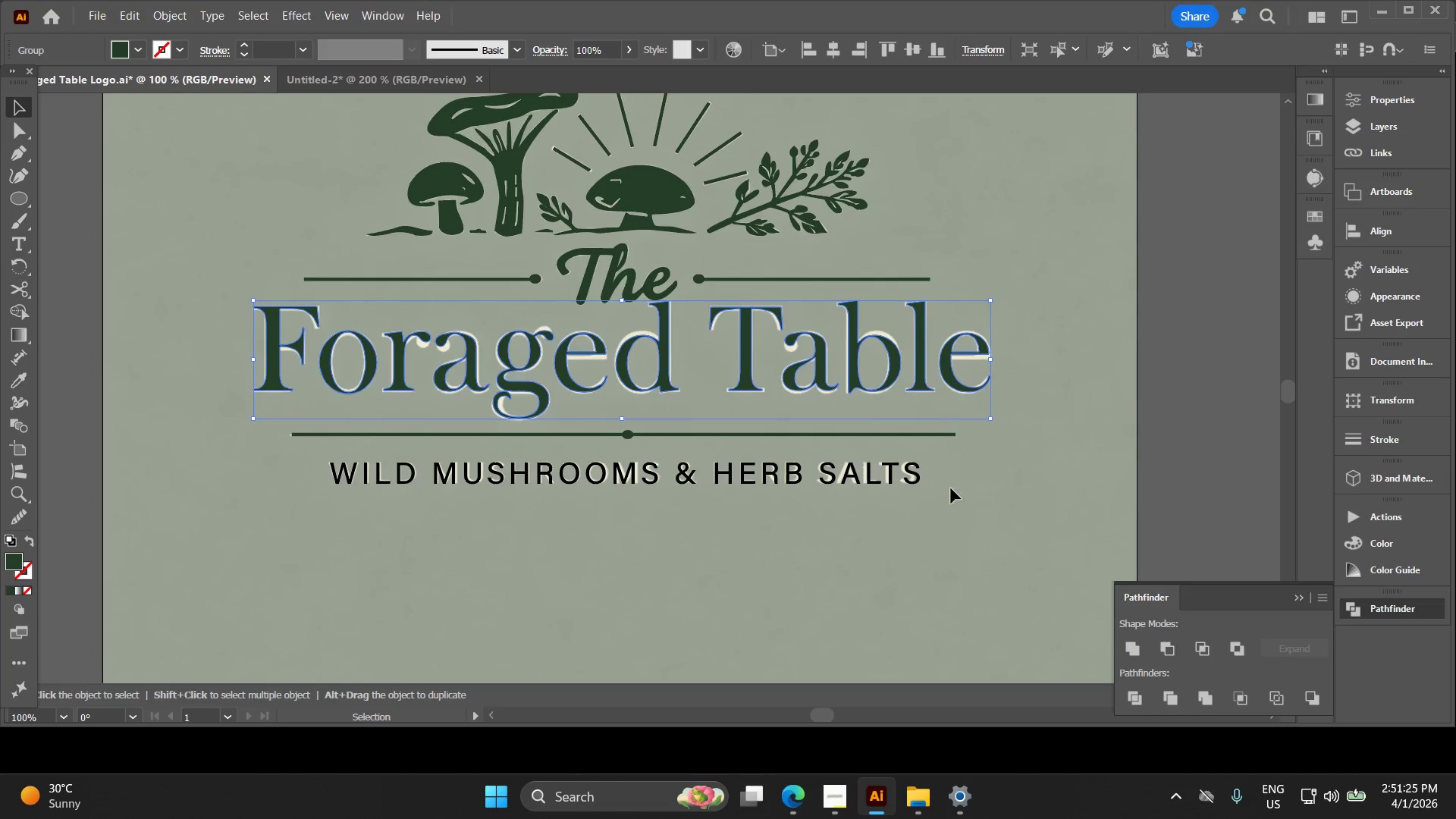 
left_click([951, 488])
 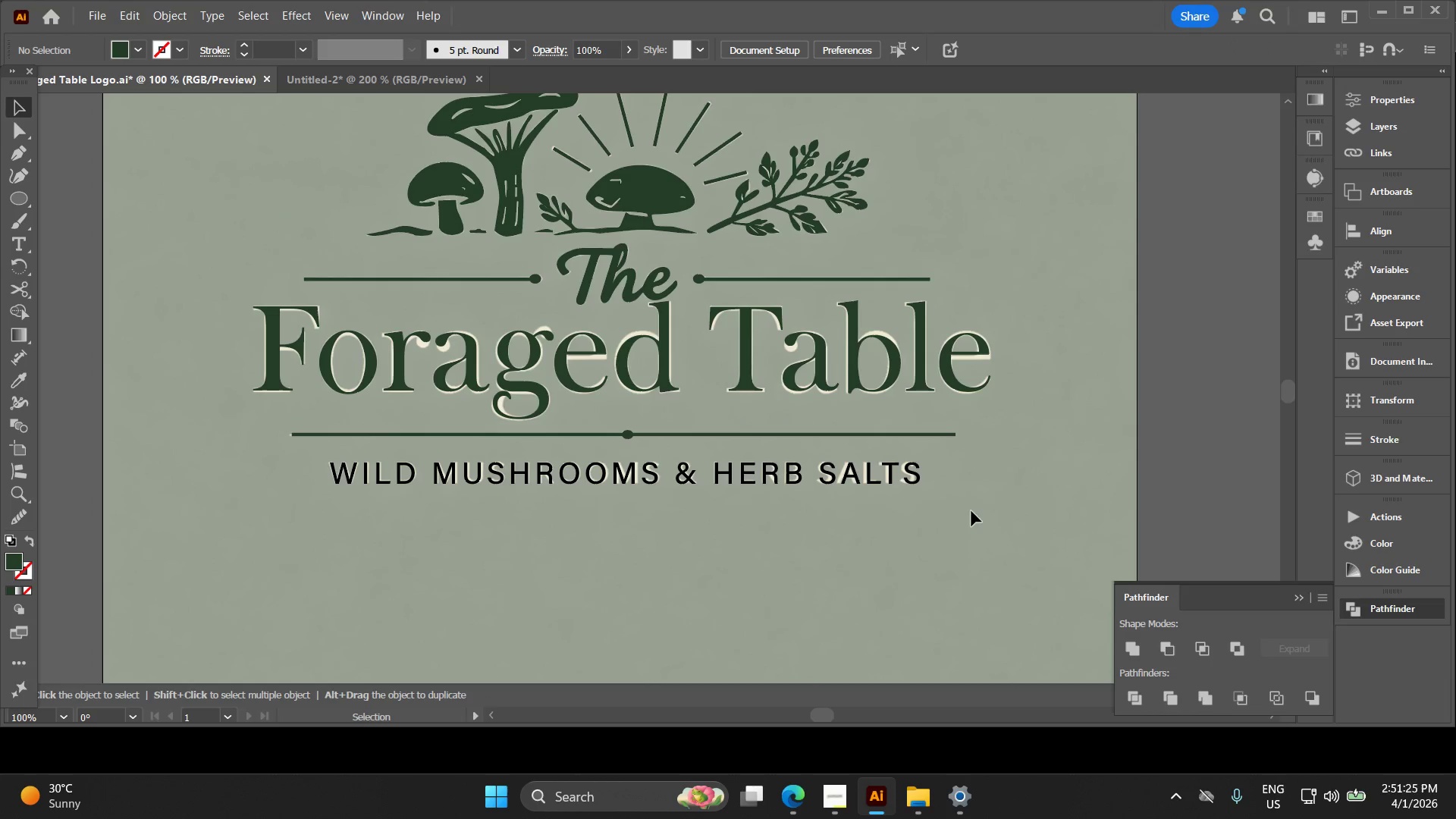 
left_click_drag(start_coordinate=[956, 515], to_coordinate=[435, 457])
 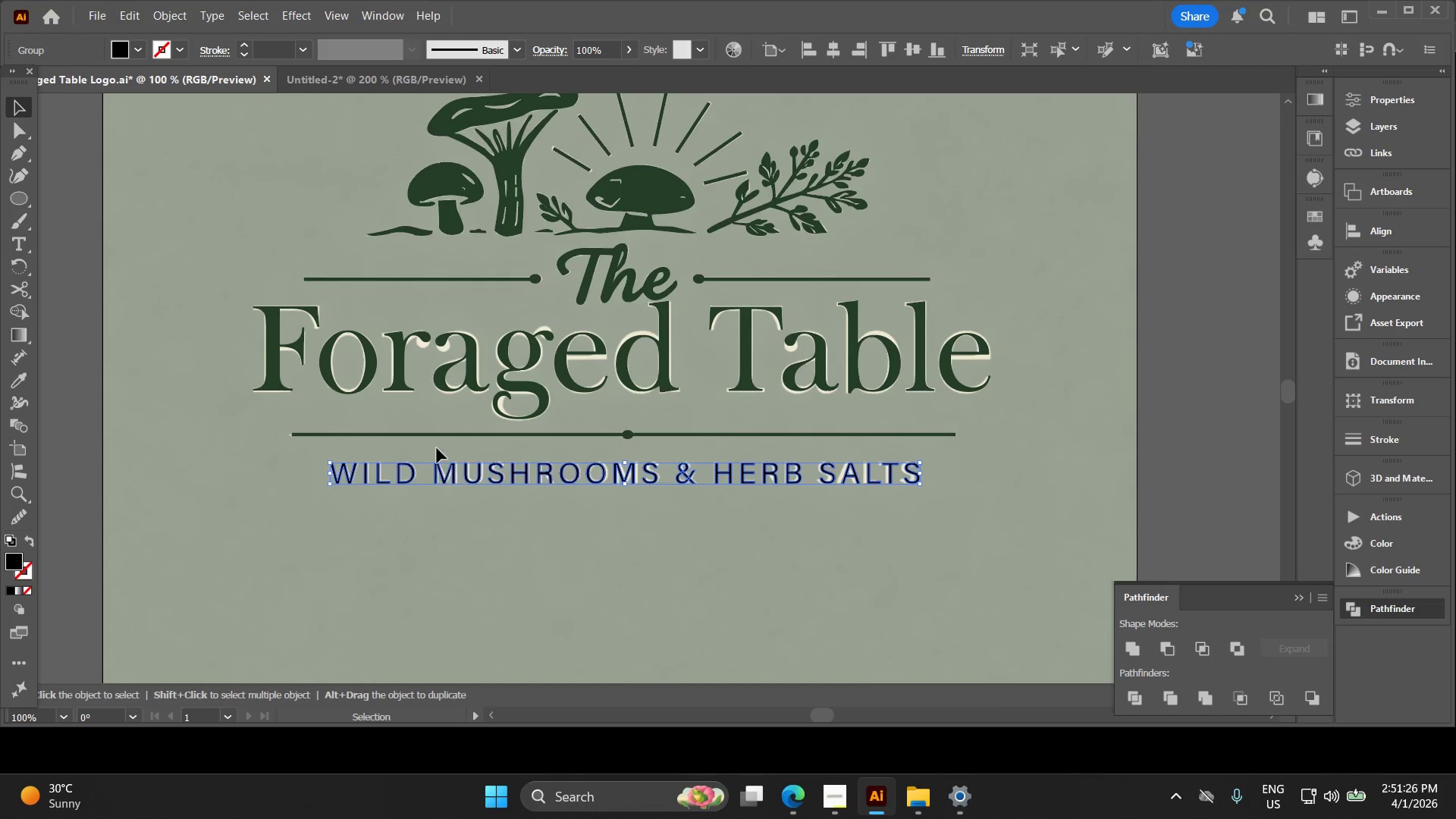 
key(Control+Shift+F)
 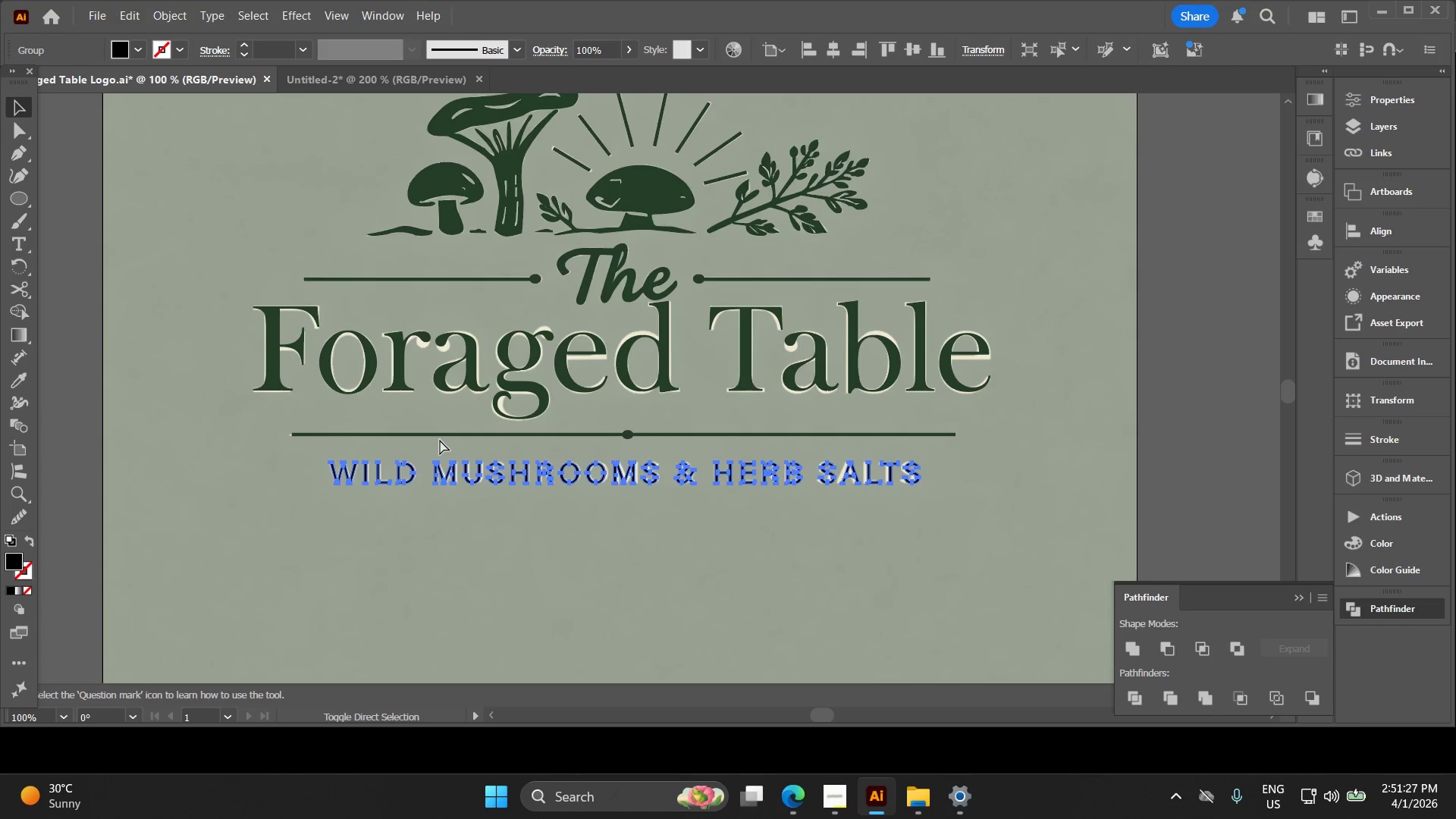 
key(Control+Shift+D)
 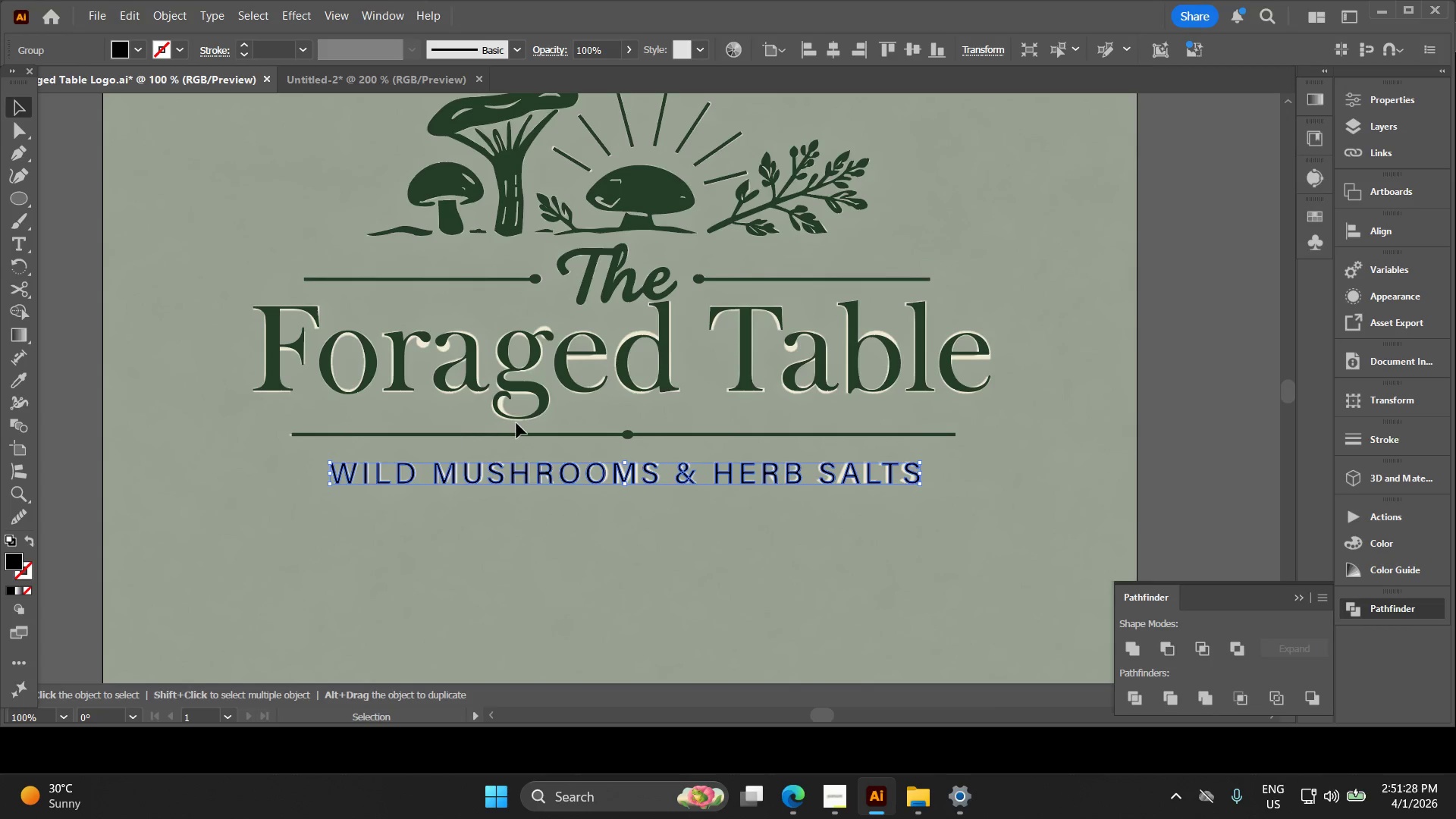 
key(I)
 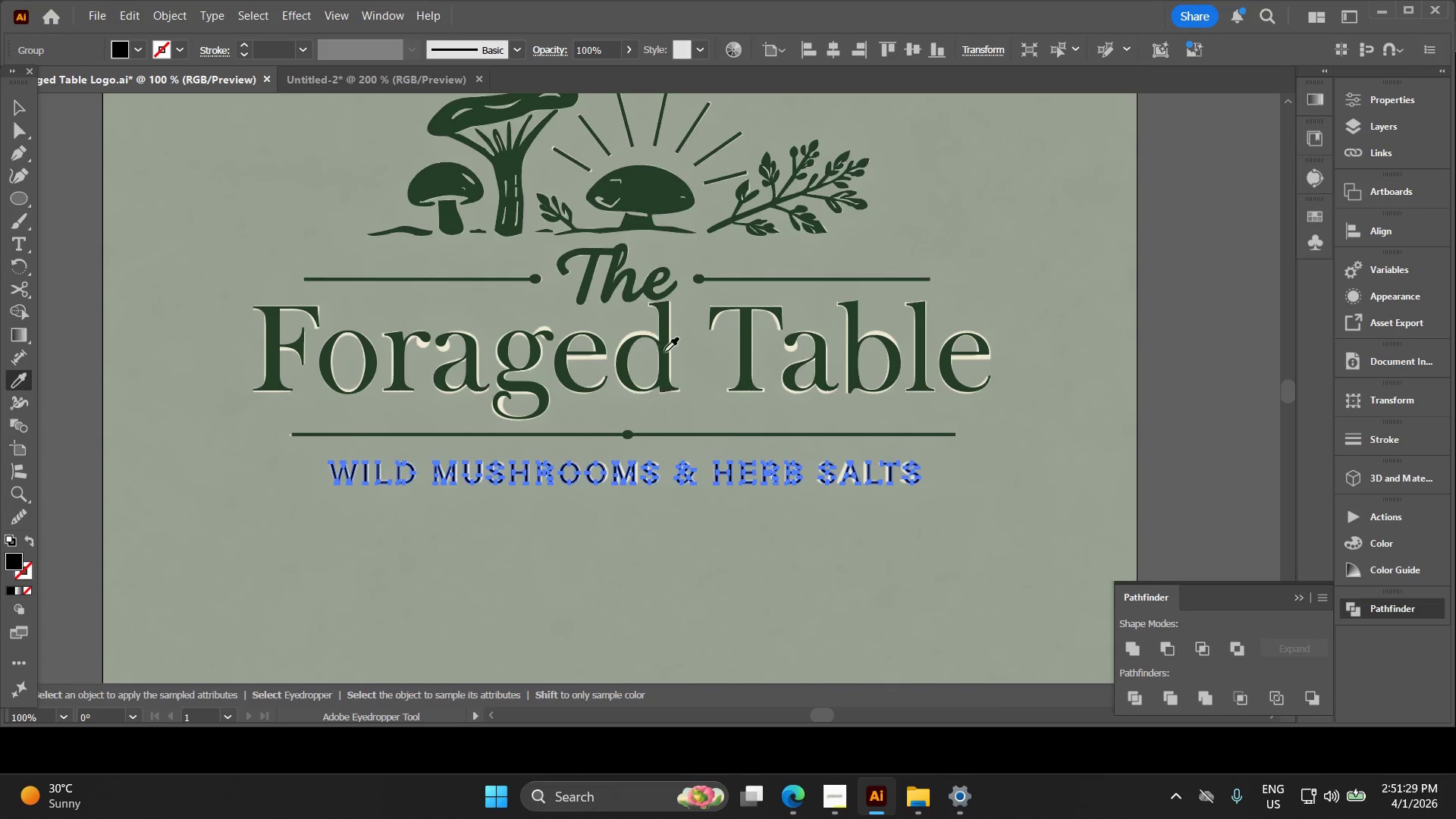 
left_click([666, 352])
 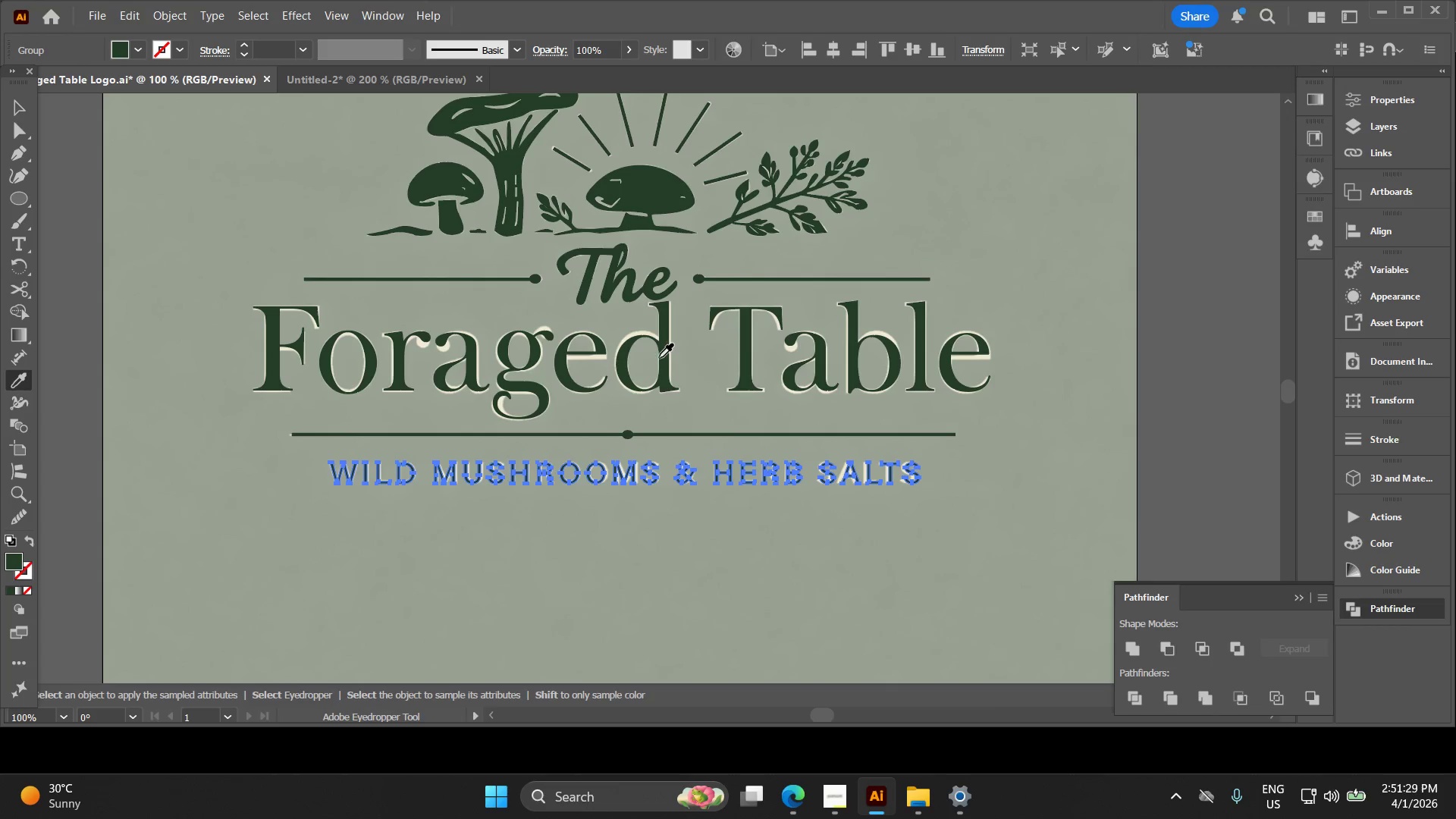 
key(V)
 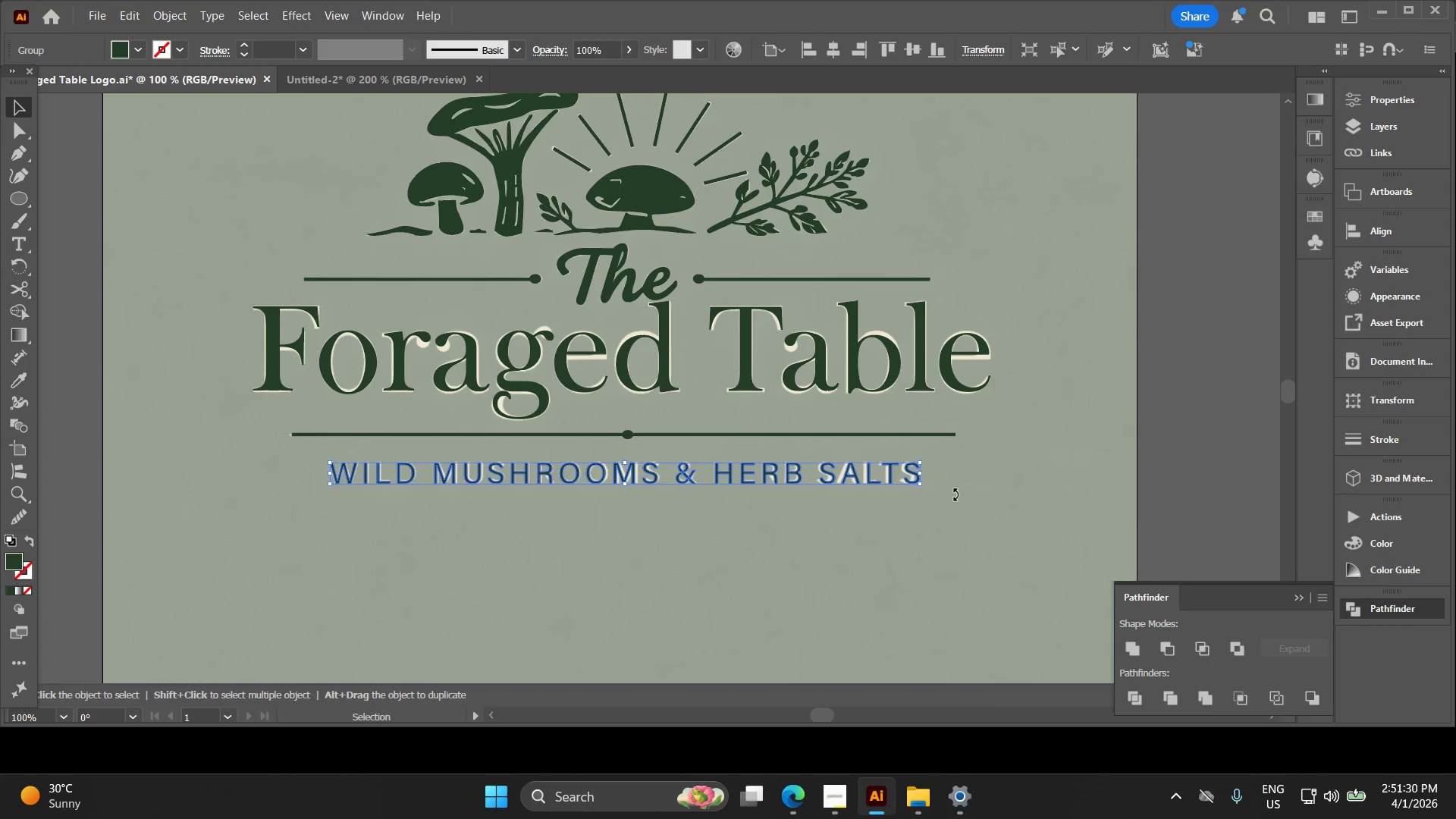 
left_click_drag(start_coordinate=[1023, 503], to_coordinate=[584, 279])
 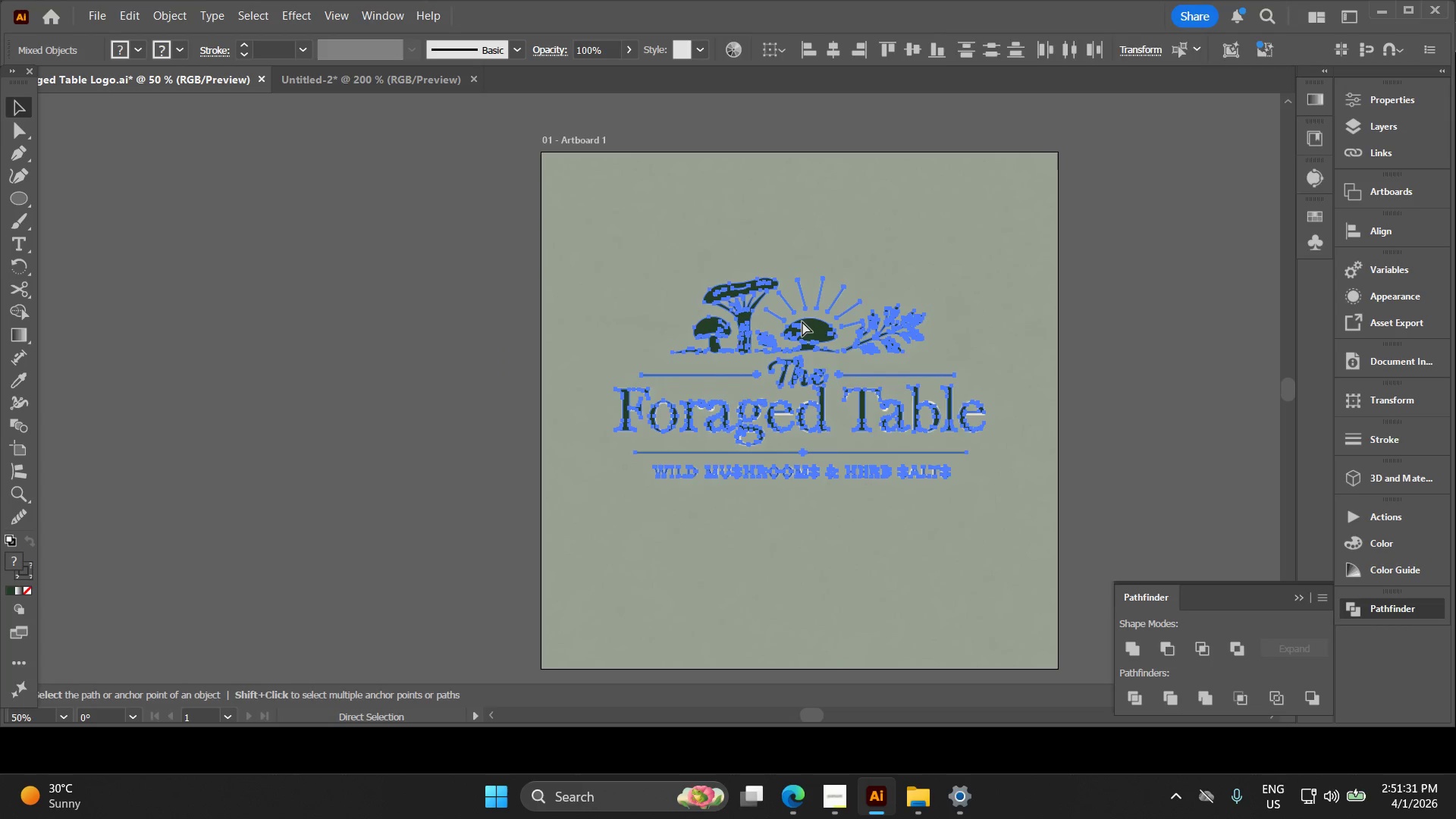 
key(Alt+AltLeft)
 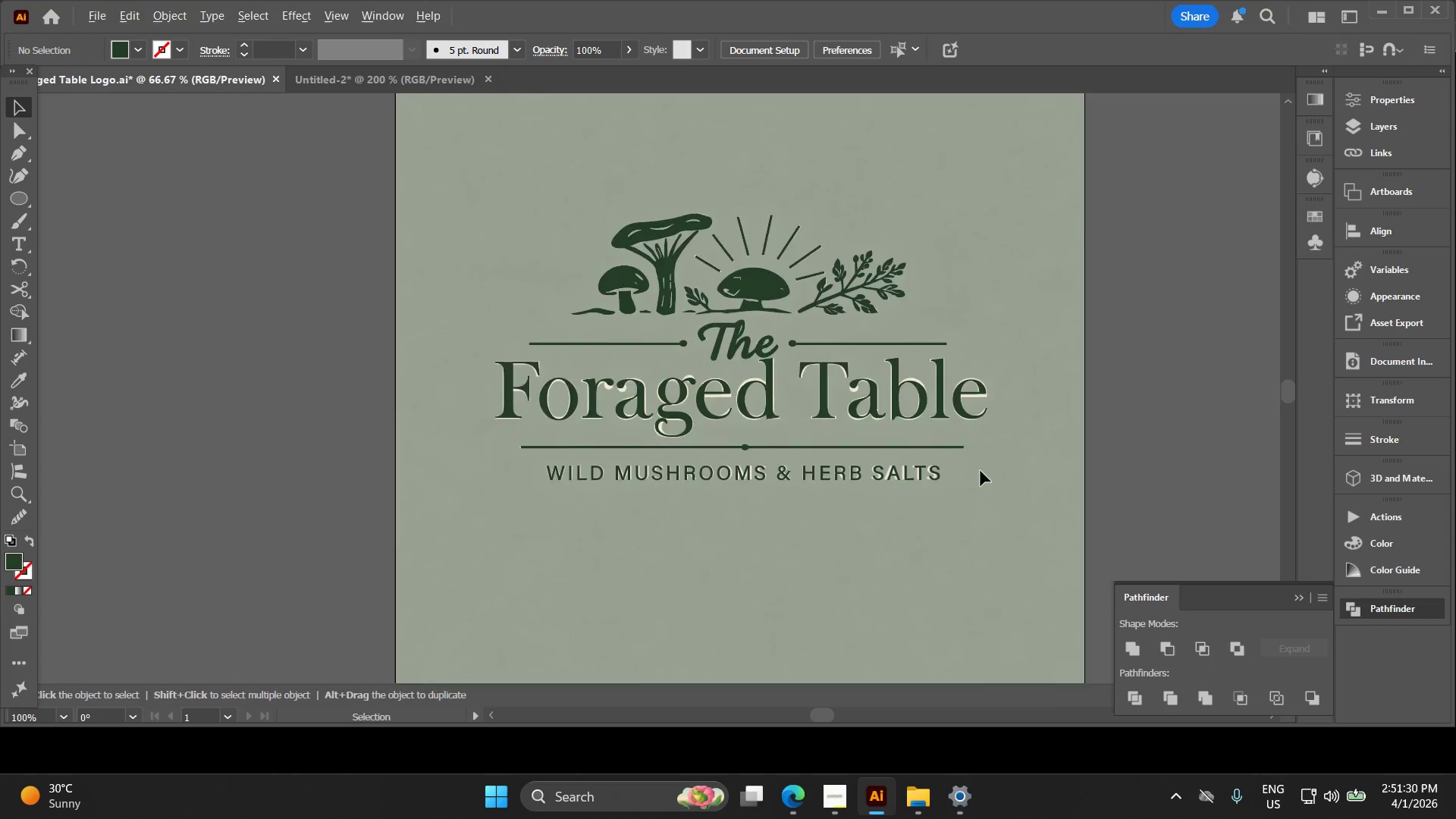 
key(Control+G)
 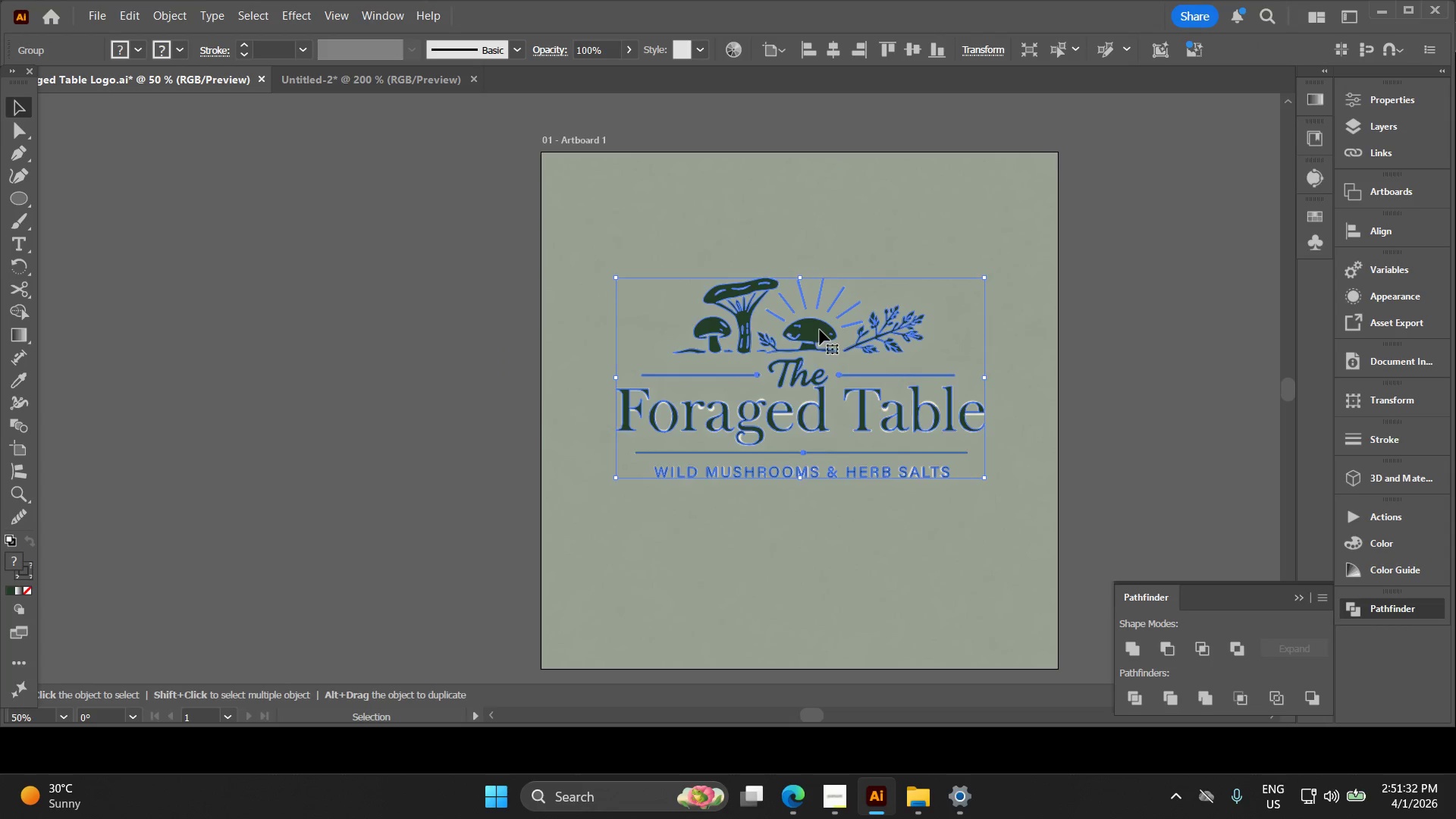 
left_click_drag(start_coordinate=[820, 330], to_coordinate=[234, 313])
 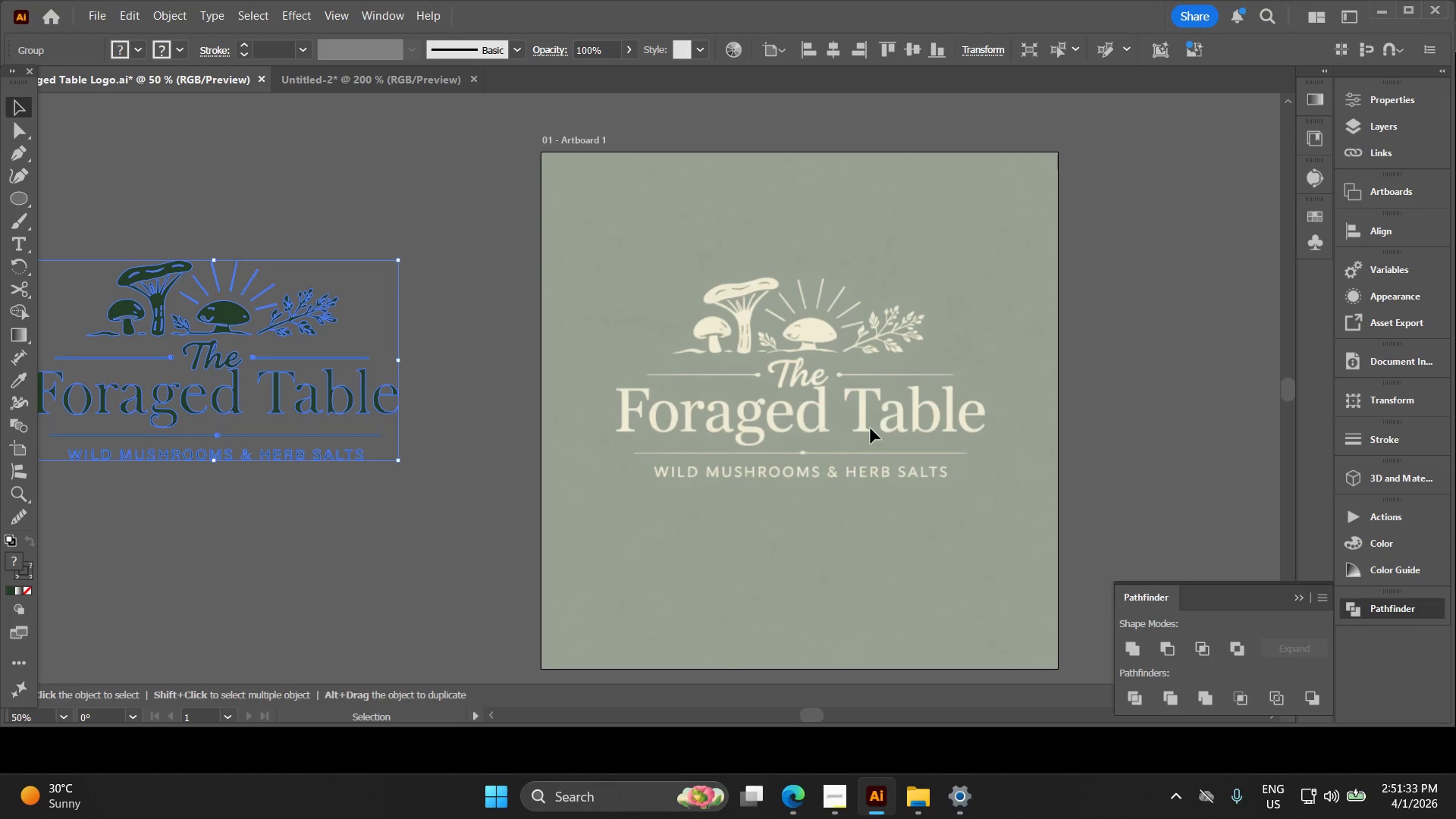 
key(Alt+AltLeft)
 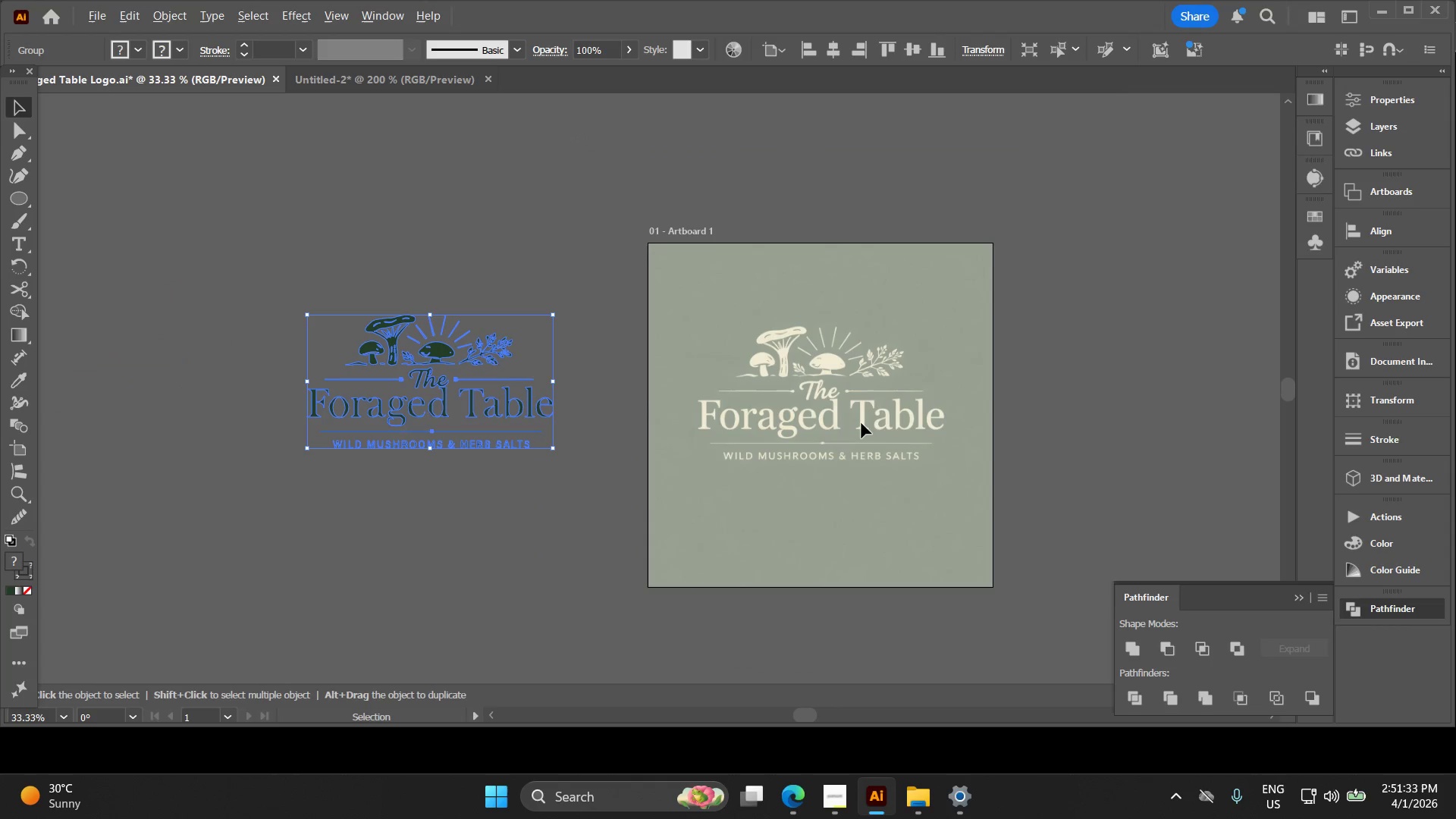 
key(Space)
 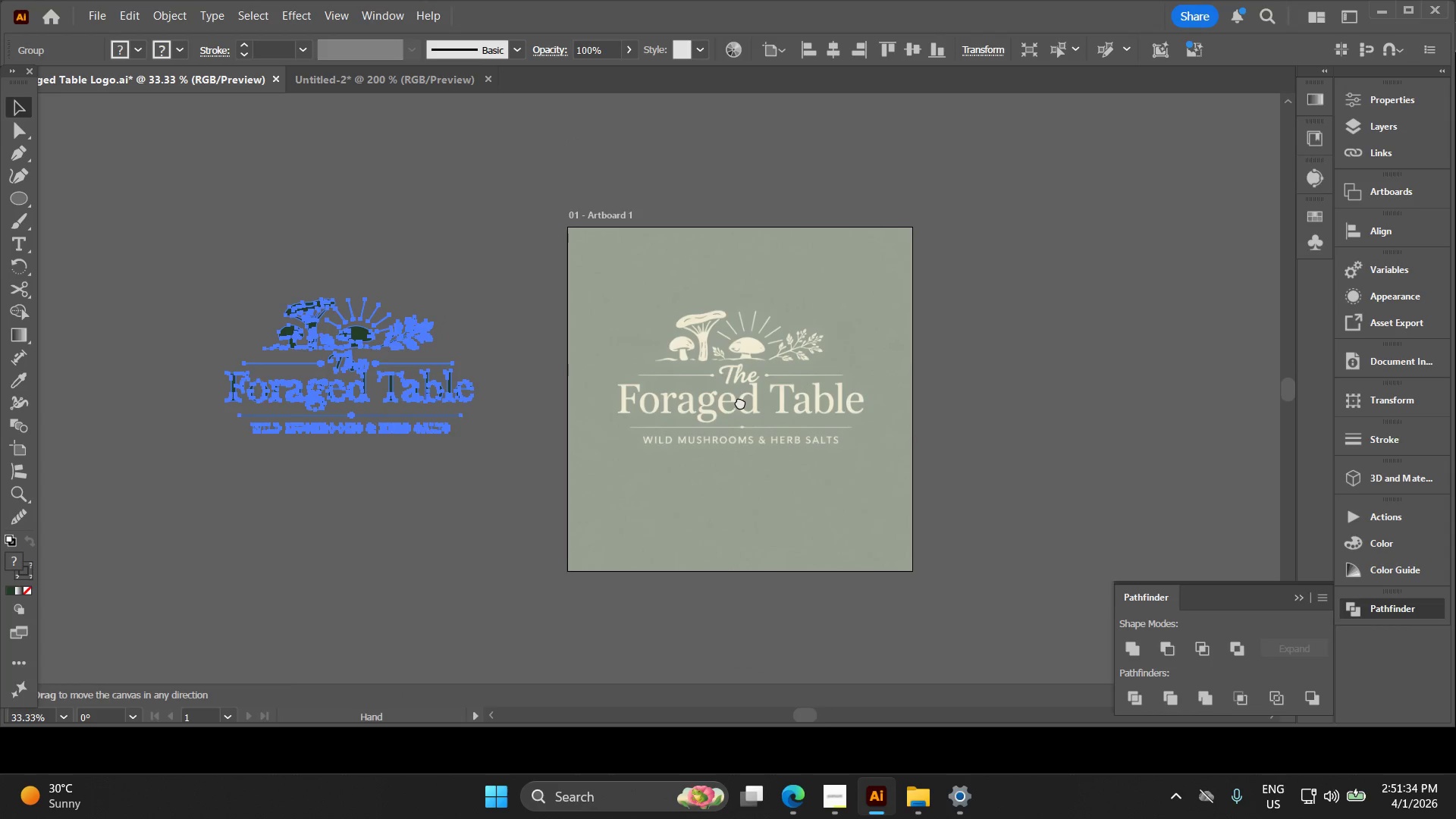 
left_click_drag(start_coordinate=[834, 421], to_coordinate=[745, 406])
 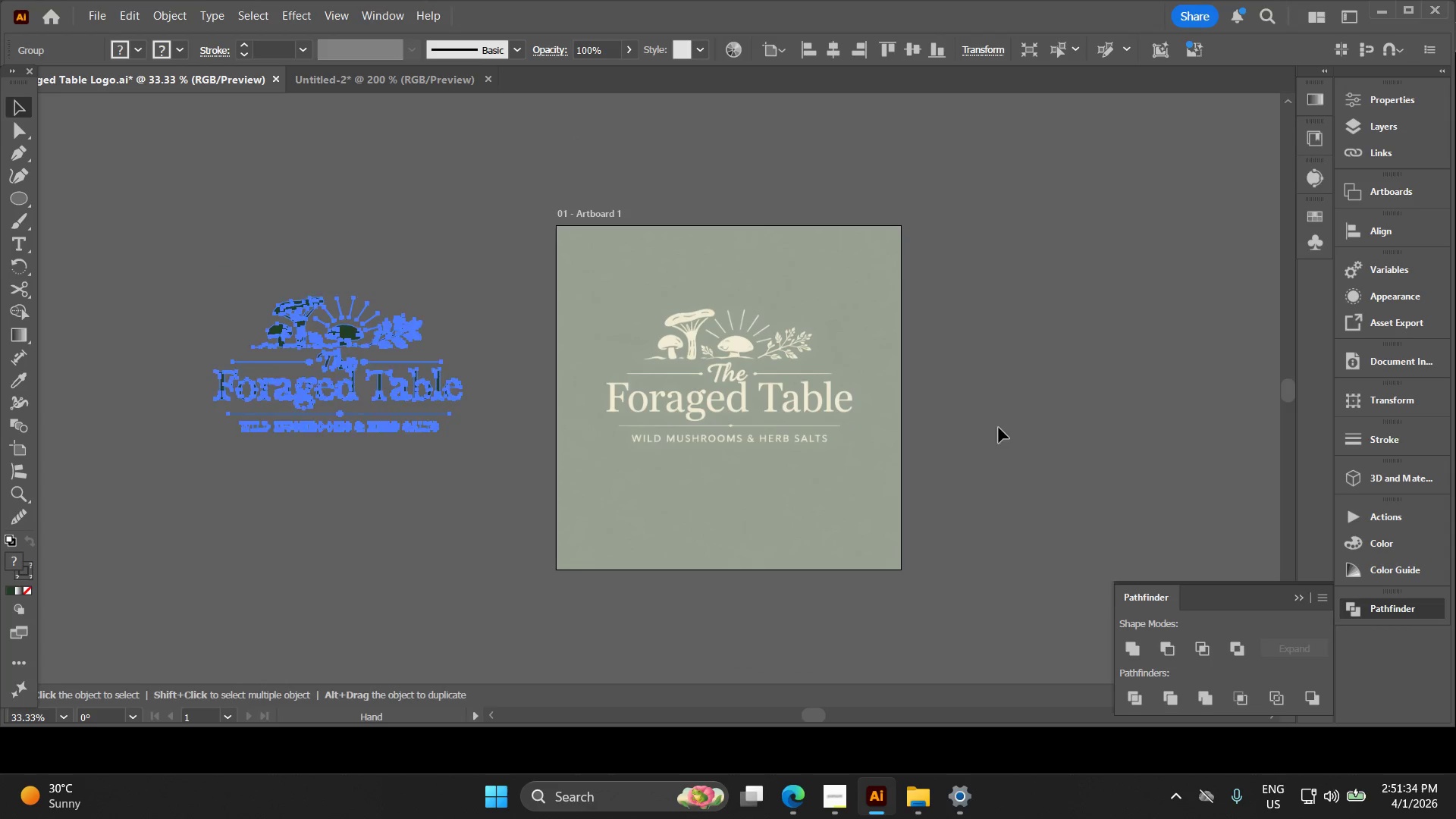 
double_click([993, 421])
 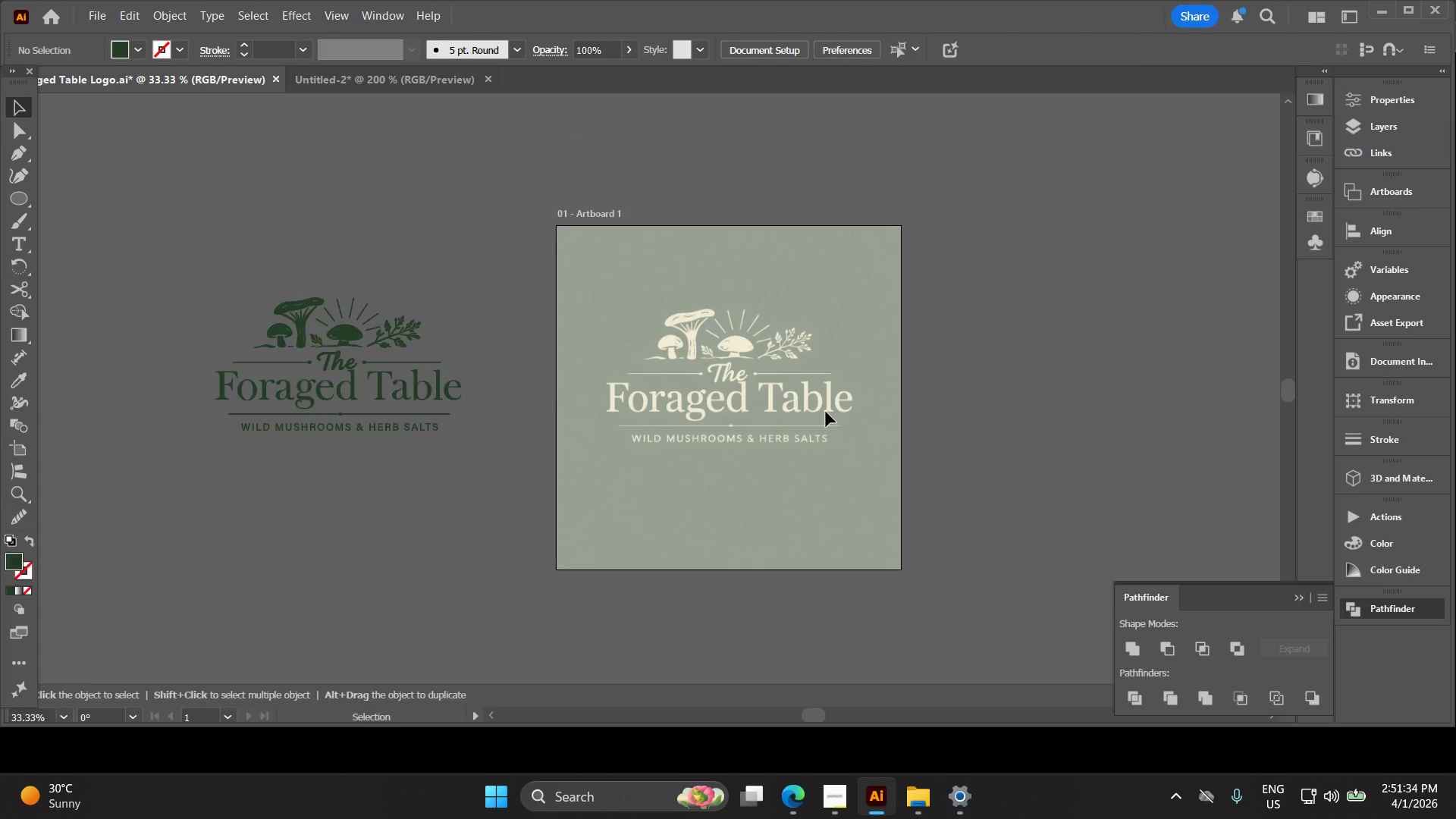 
triple_click([781, 409])
 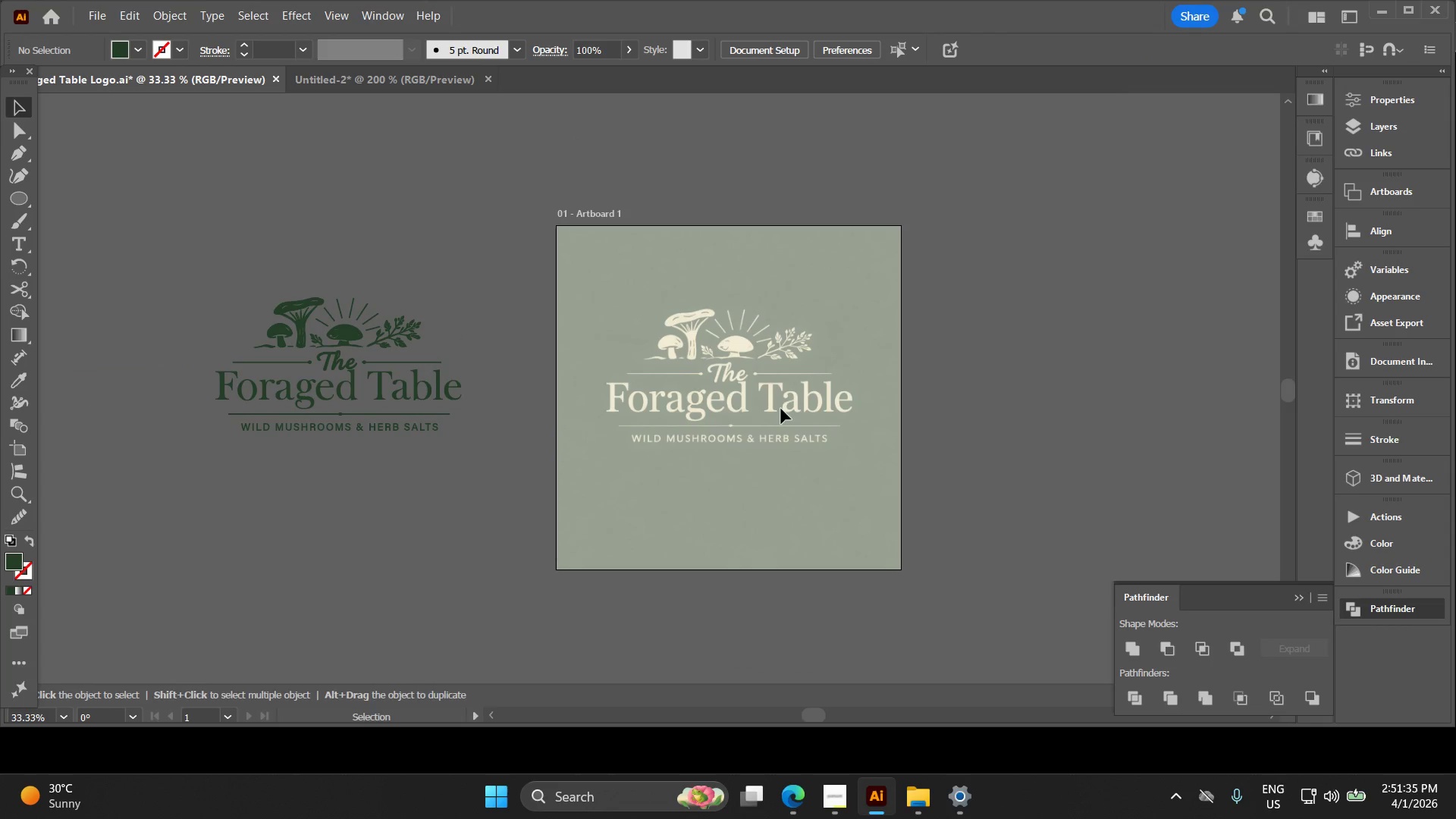 
key(Control+ControlLeft)
 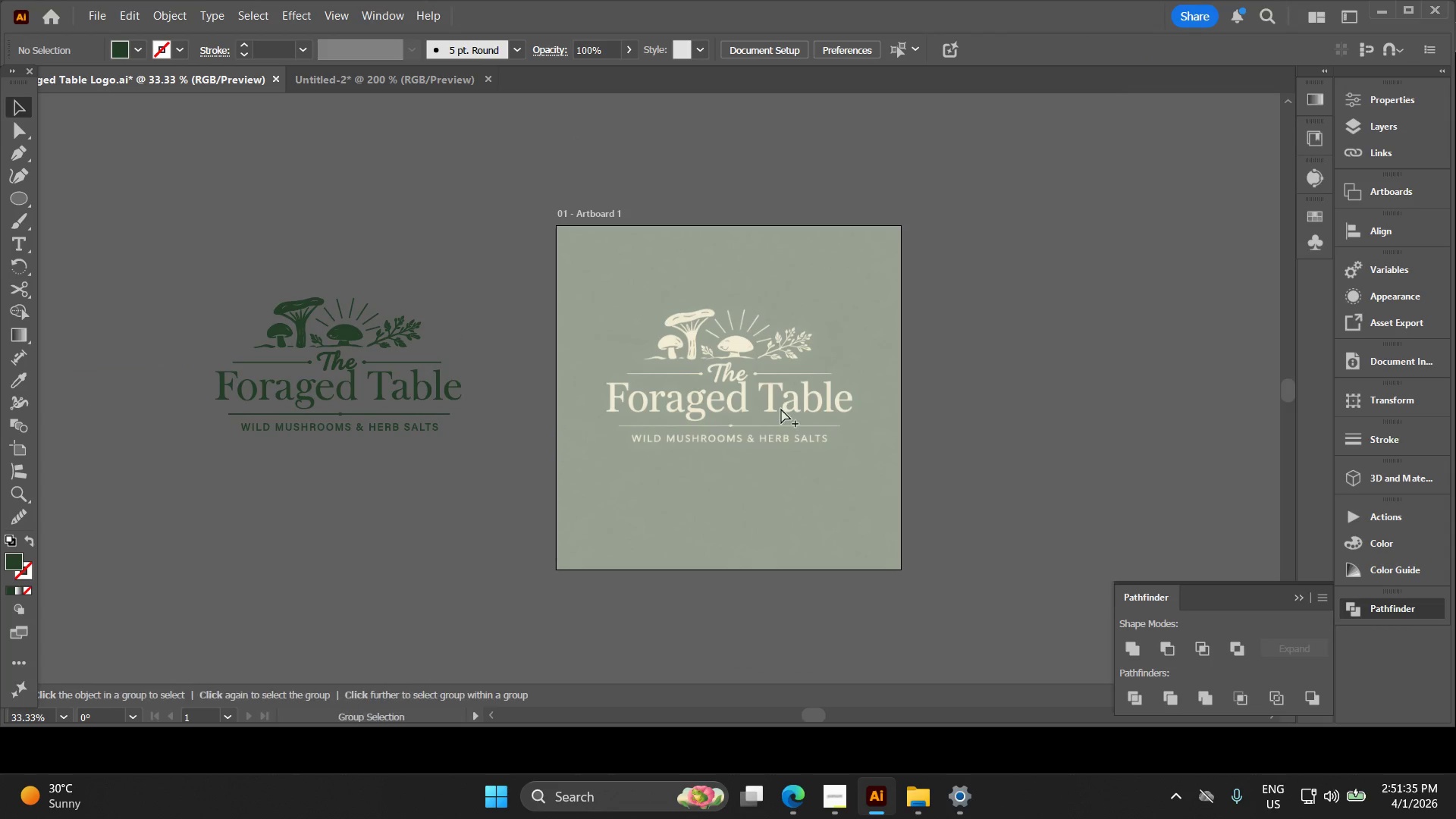 
key(Alt+Control+AltLeft)
 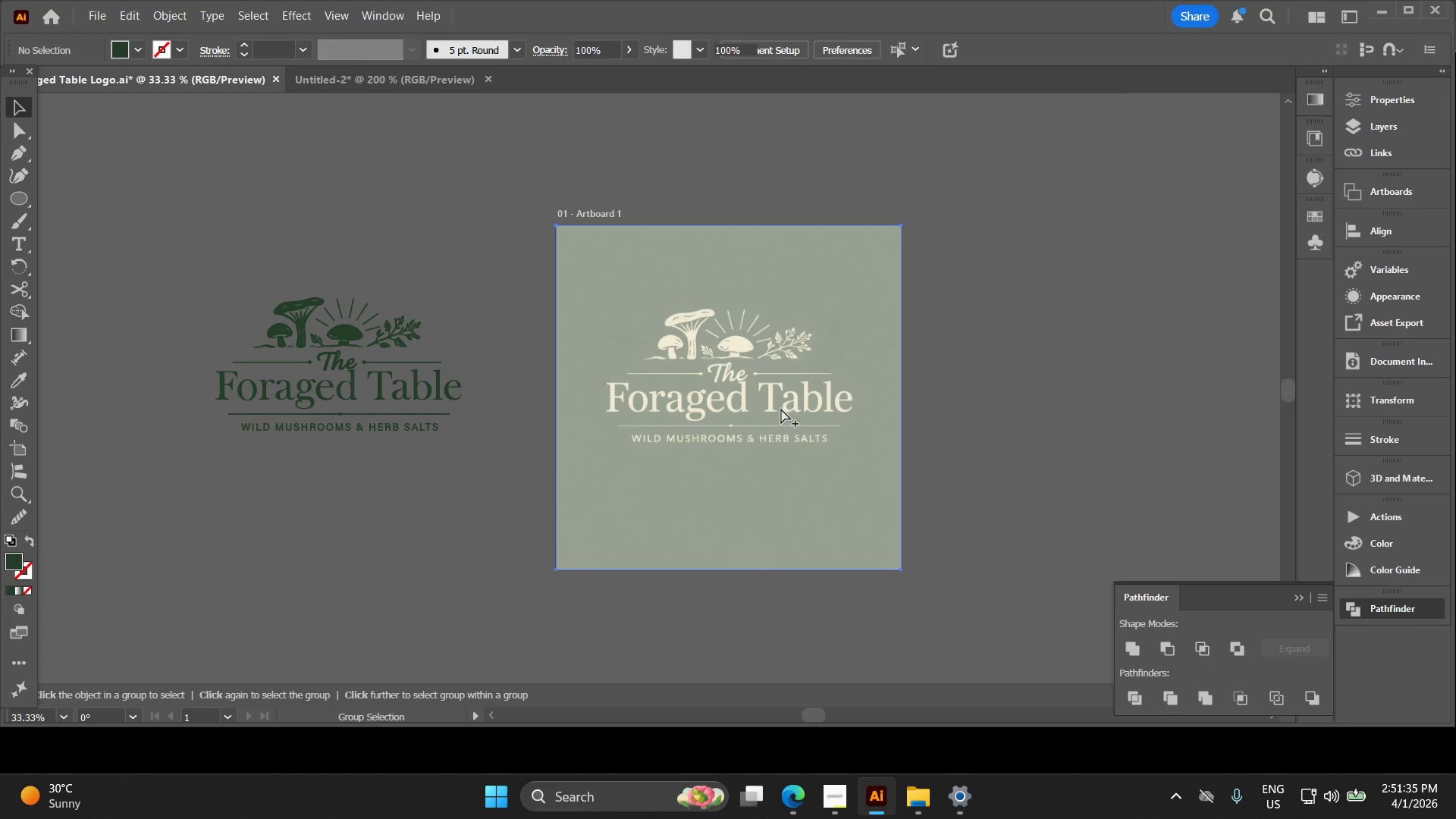 
key(Alt+Control+2)
 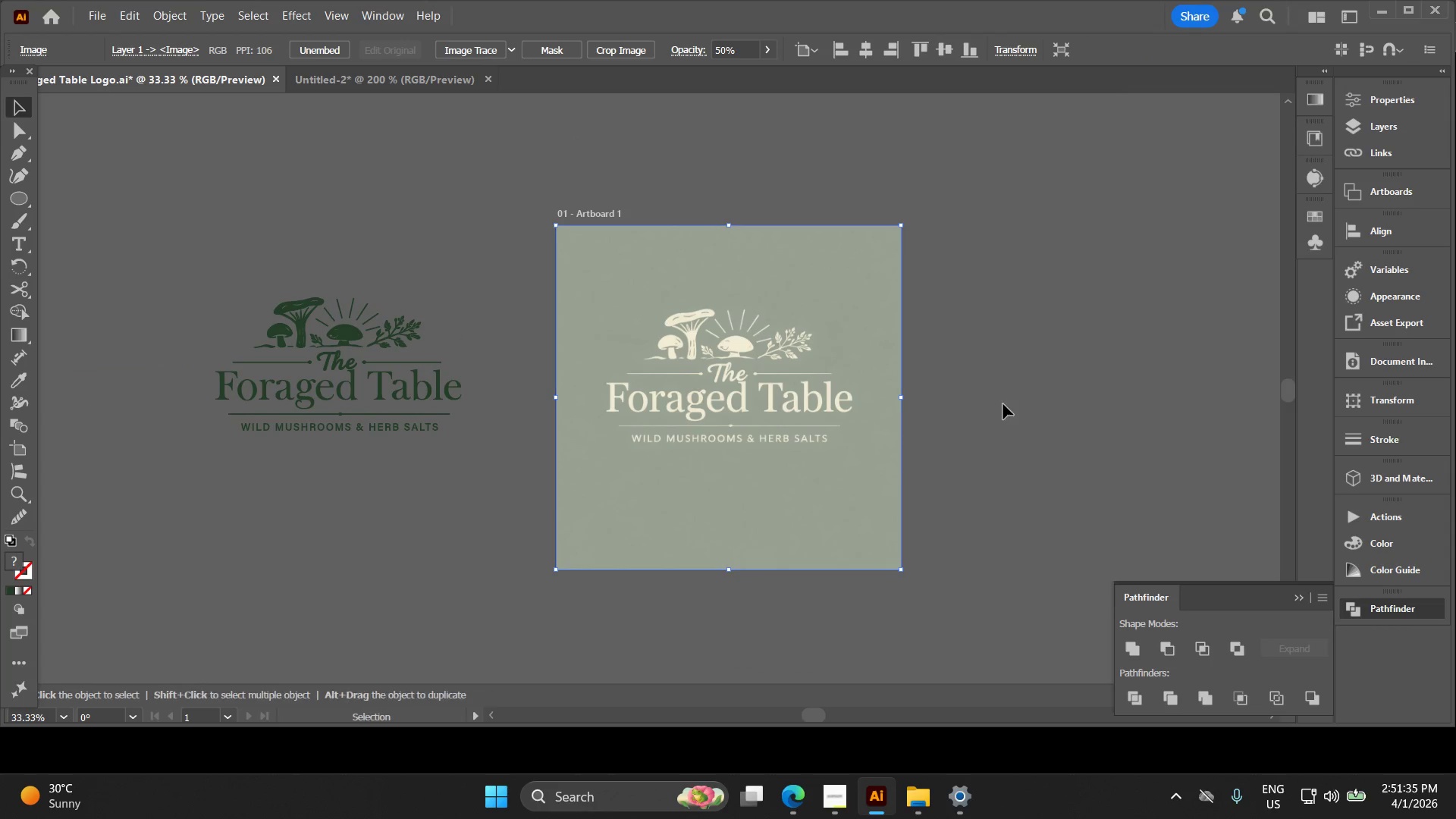 
scroll: coordinate [981, 471], scroll_direction: down, amount: 2.0
 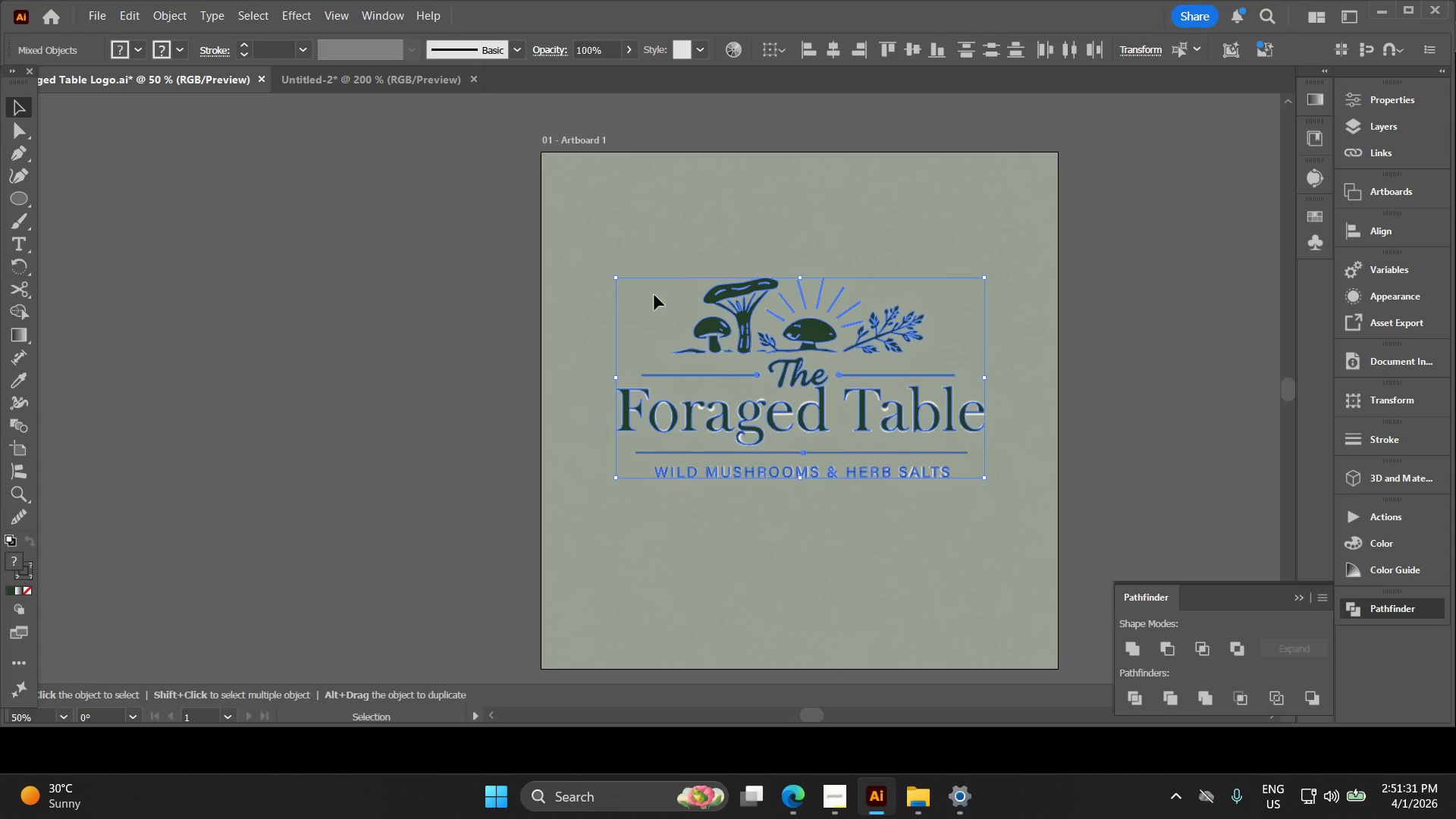 
left_click_drag(start_coordinate=[1003, 402], to_coordinate=[999, 402])
 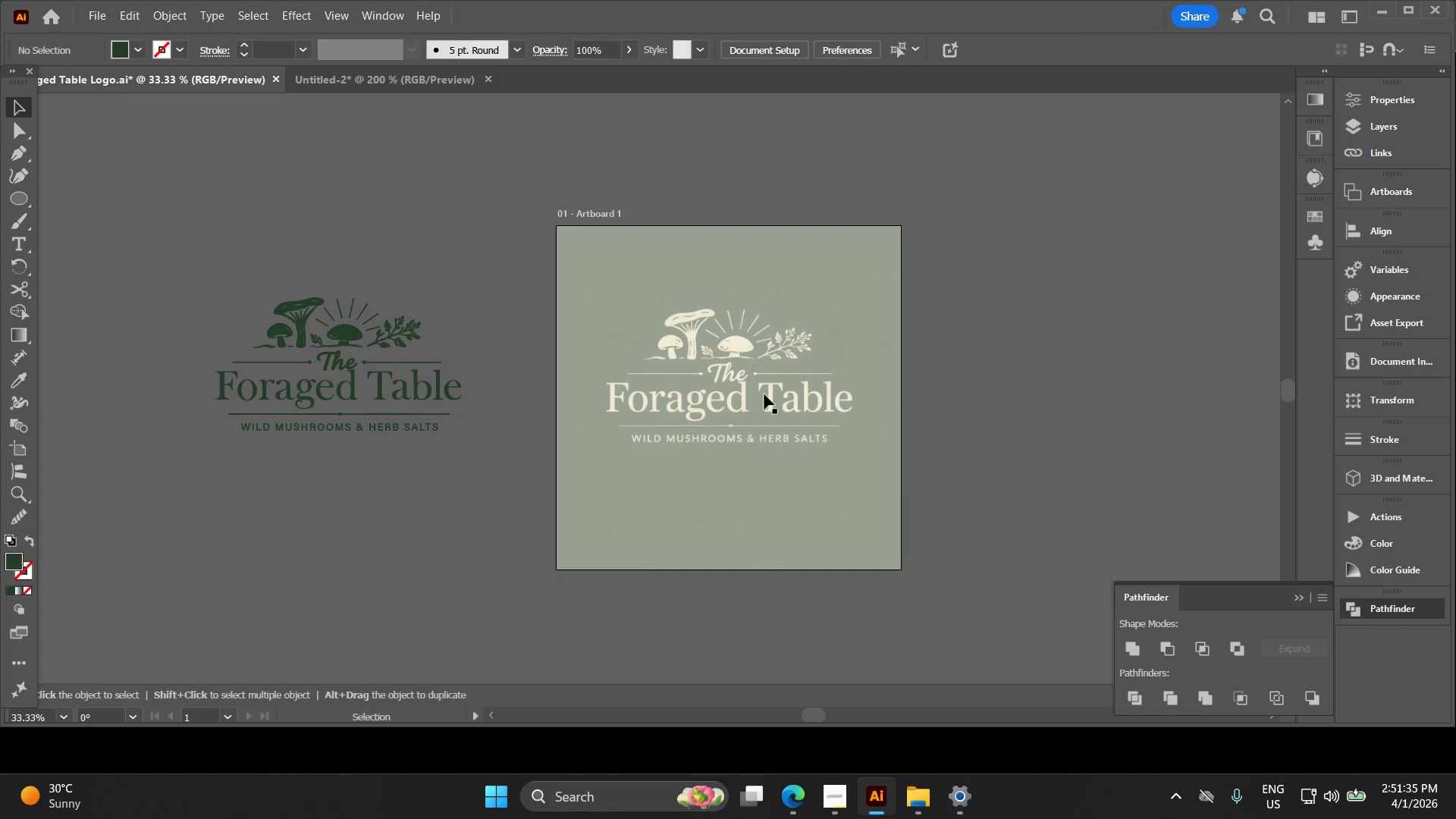 
double_click([767, 394])
 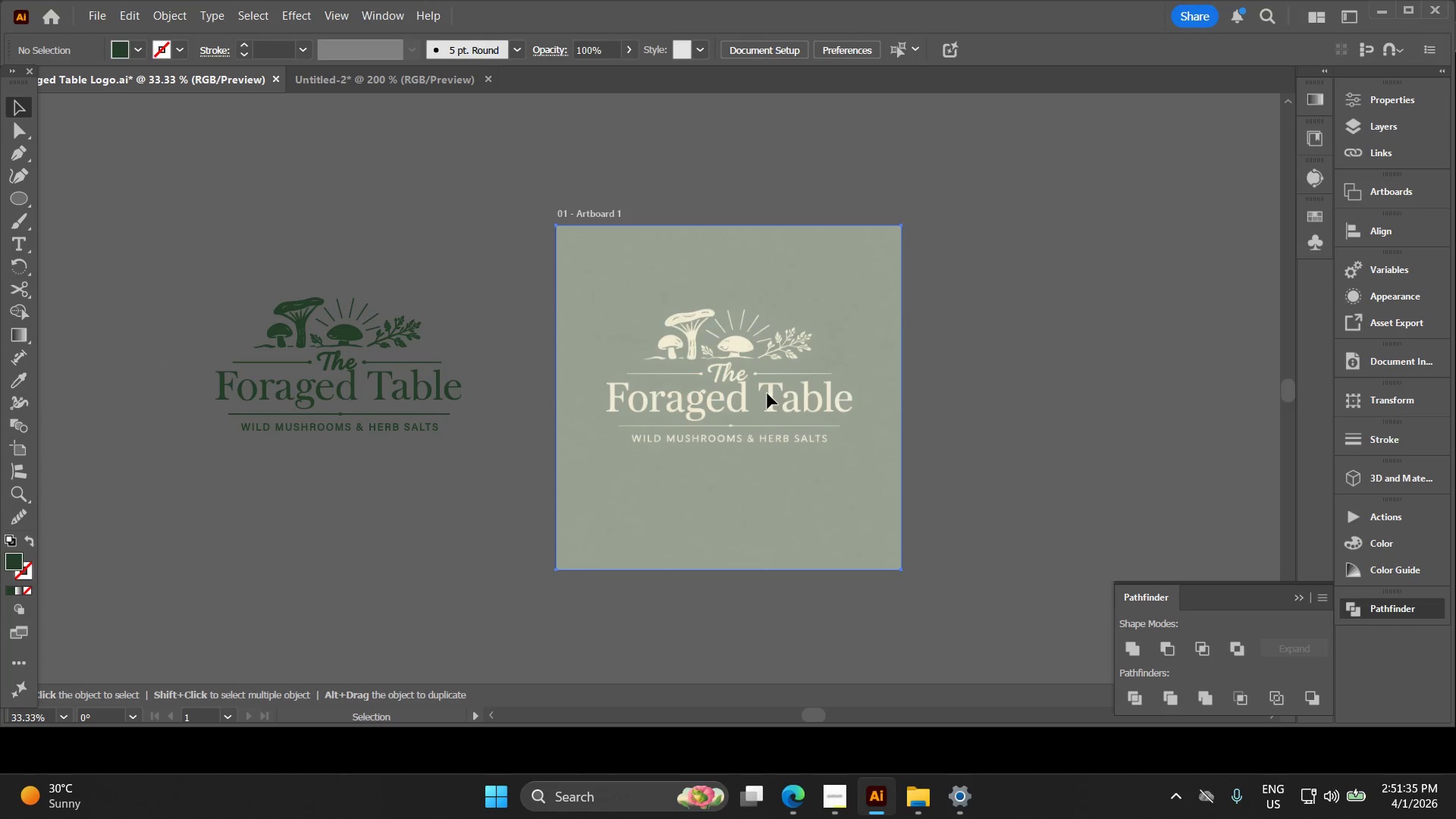 
key(1)
 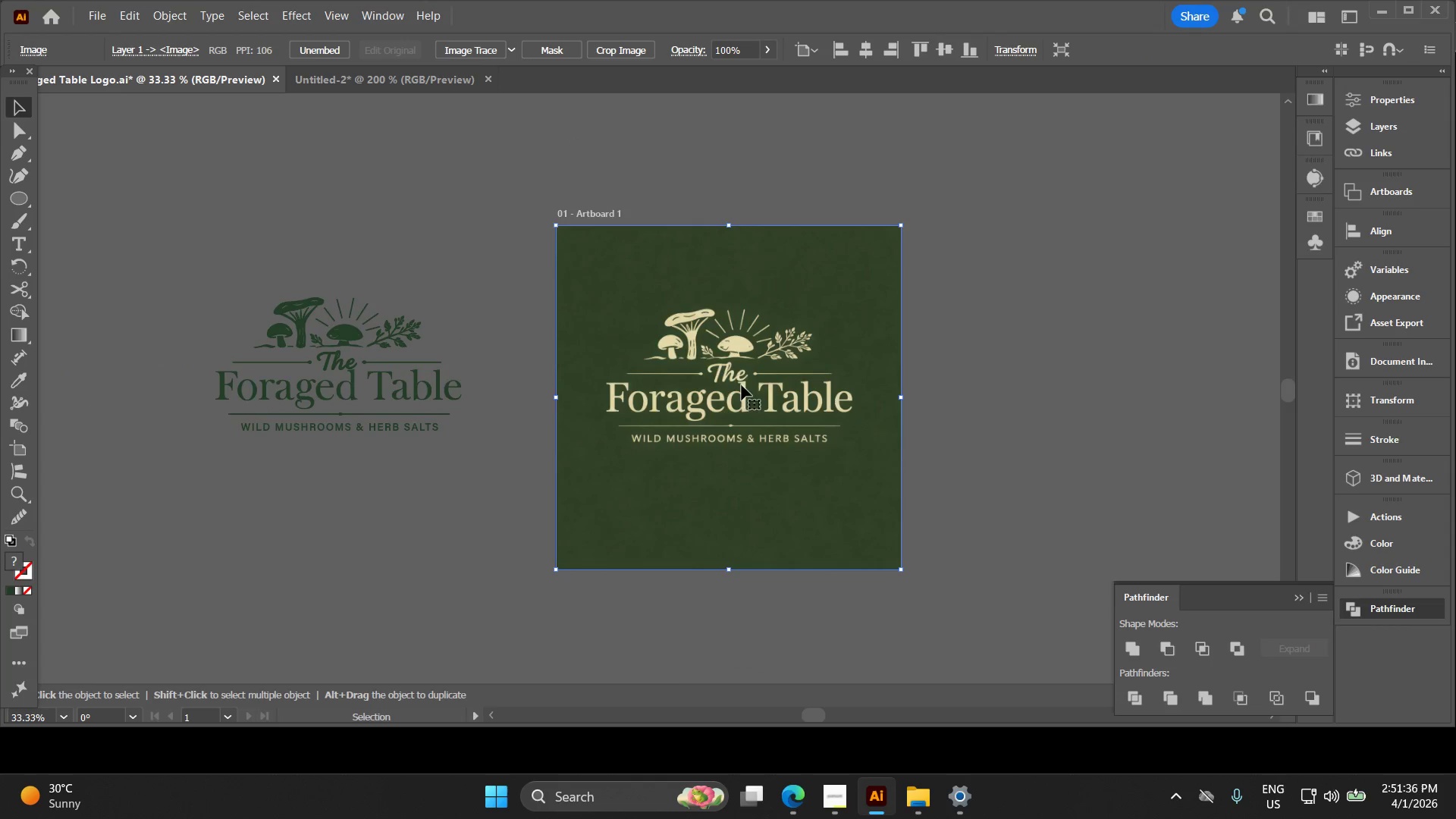 
key(Alt+AltLeft)
 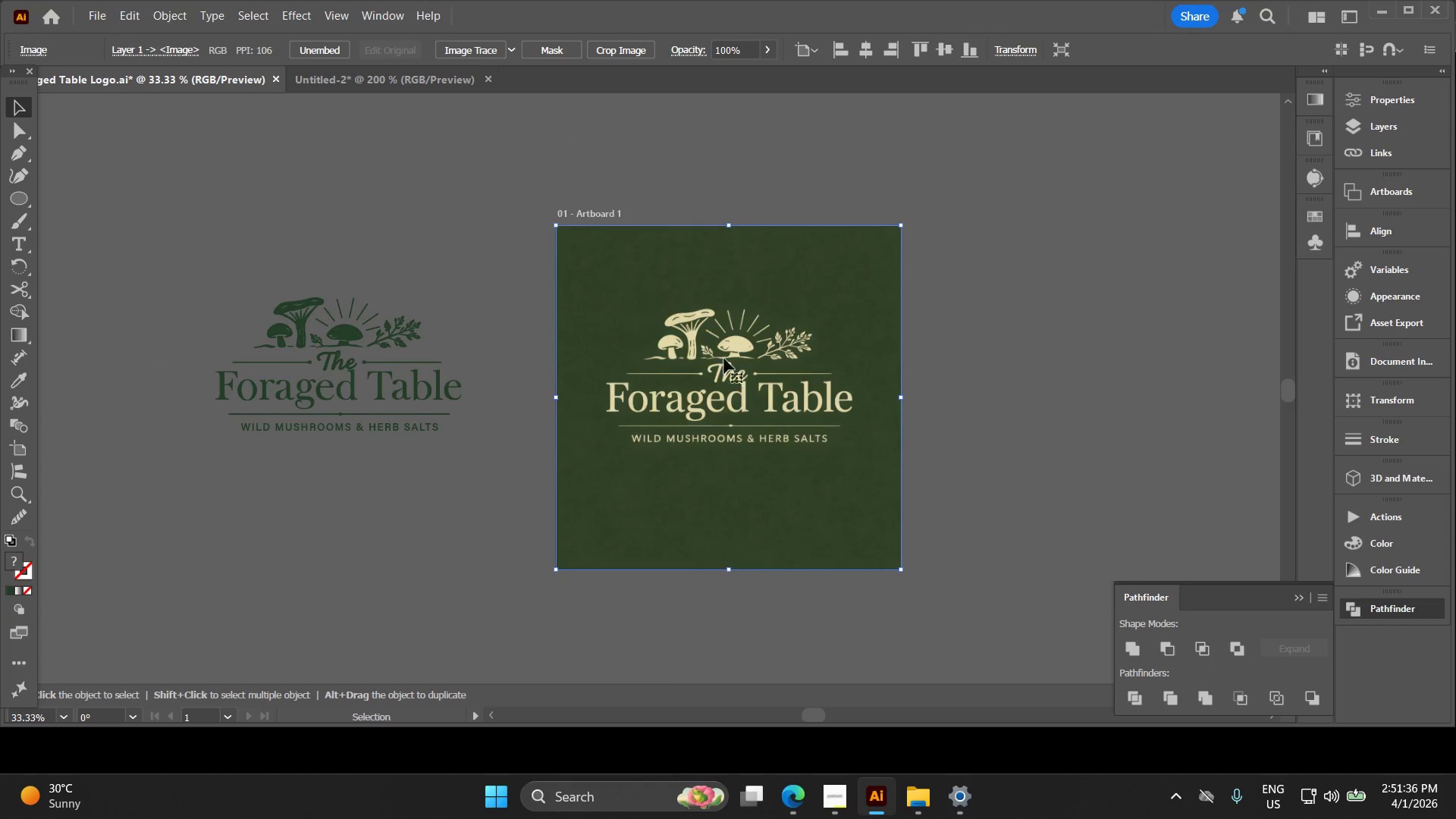 
hold_key(key=Space, duration=0.31)
 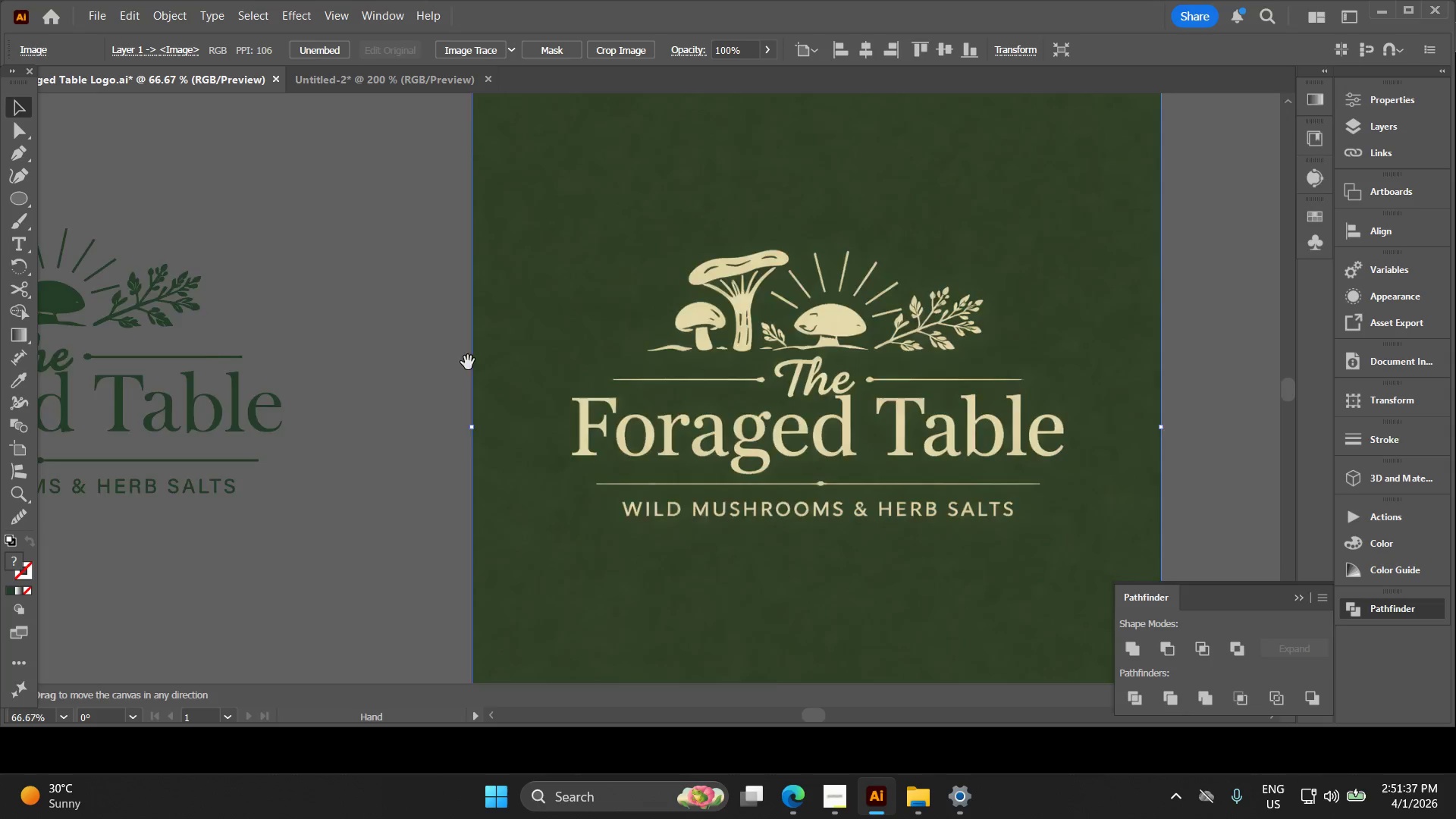 
left_click_drag(start_coordinate=[696, 361], to_coordinate=[776, 360])
 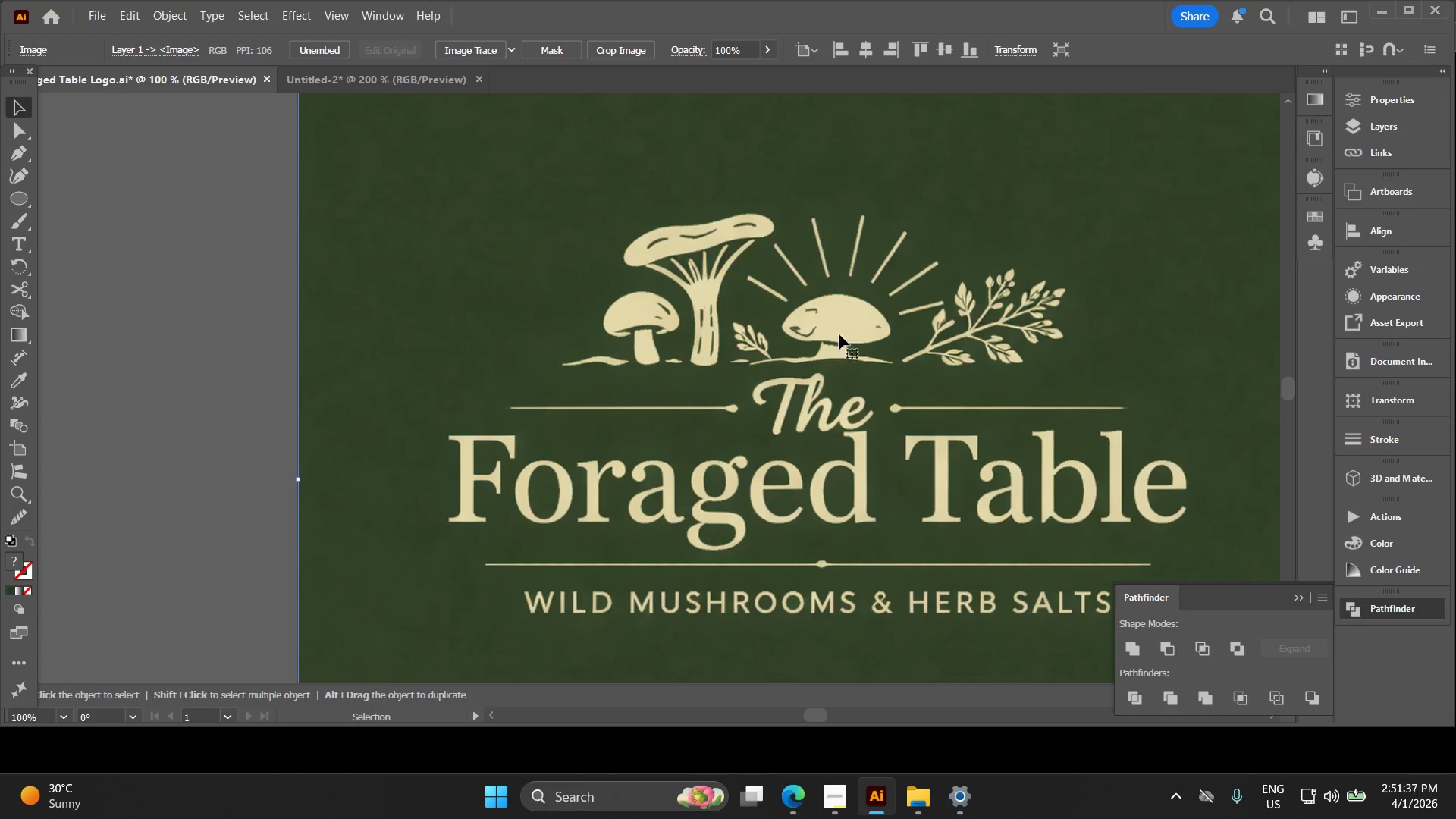 
key(Alt+AltLeft)
 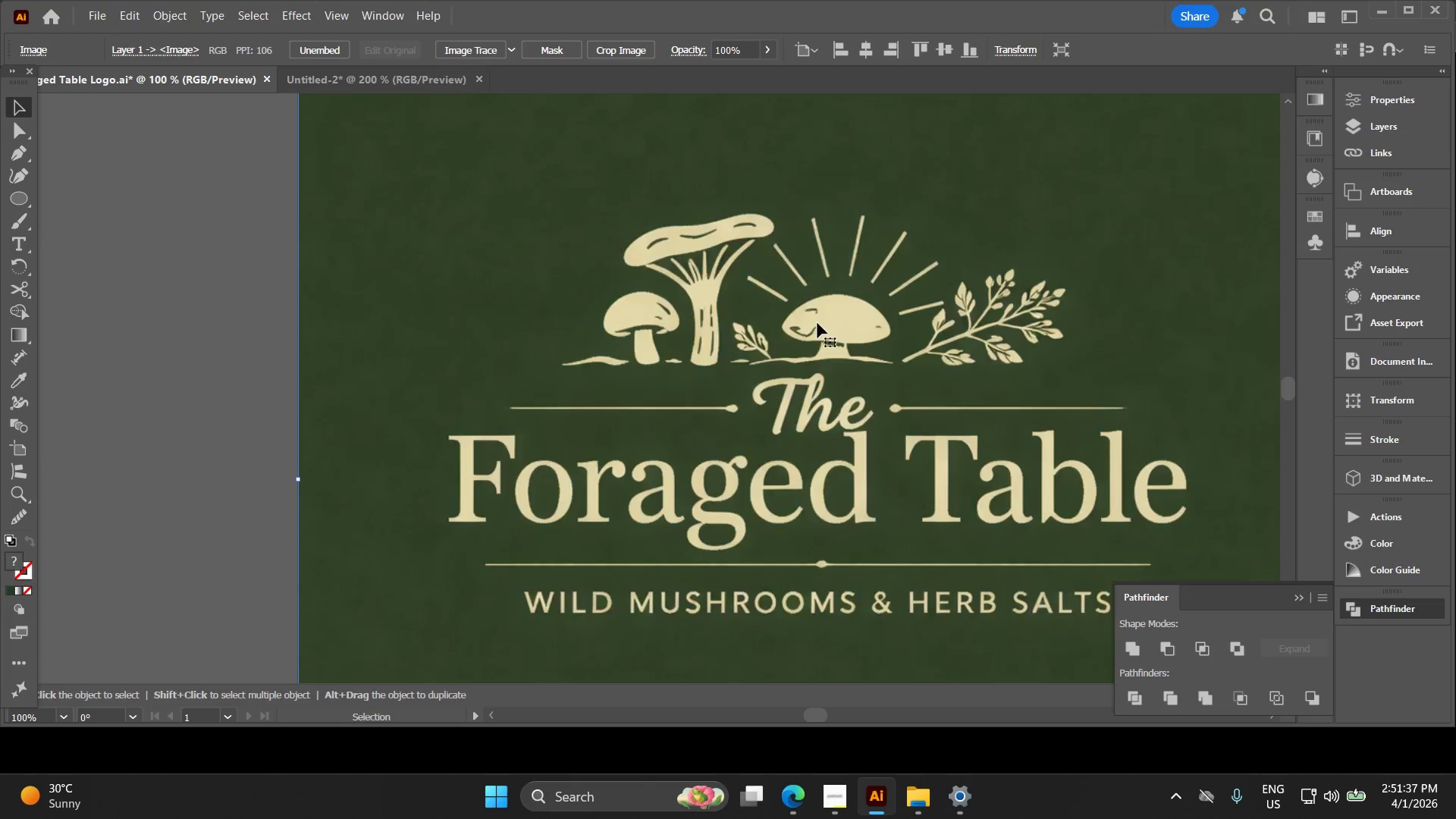 
key(Space)
 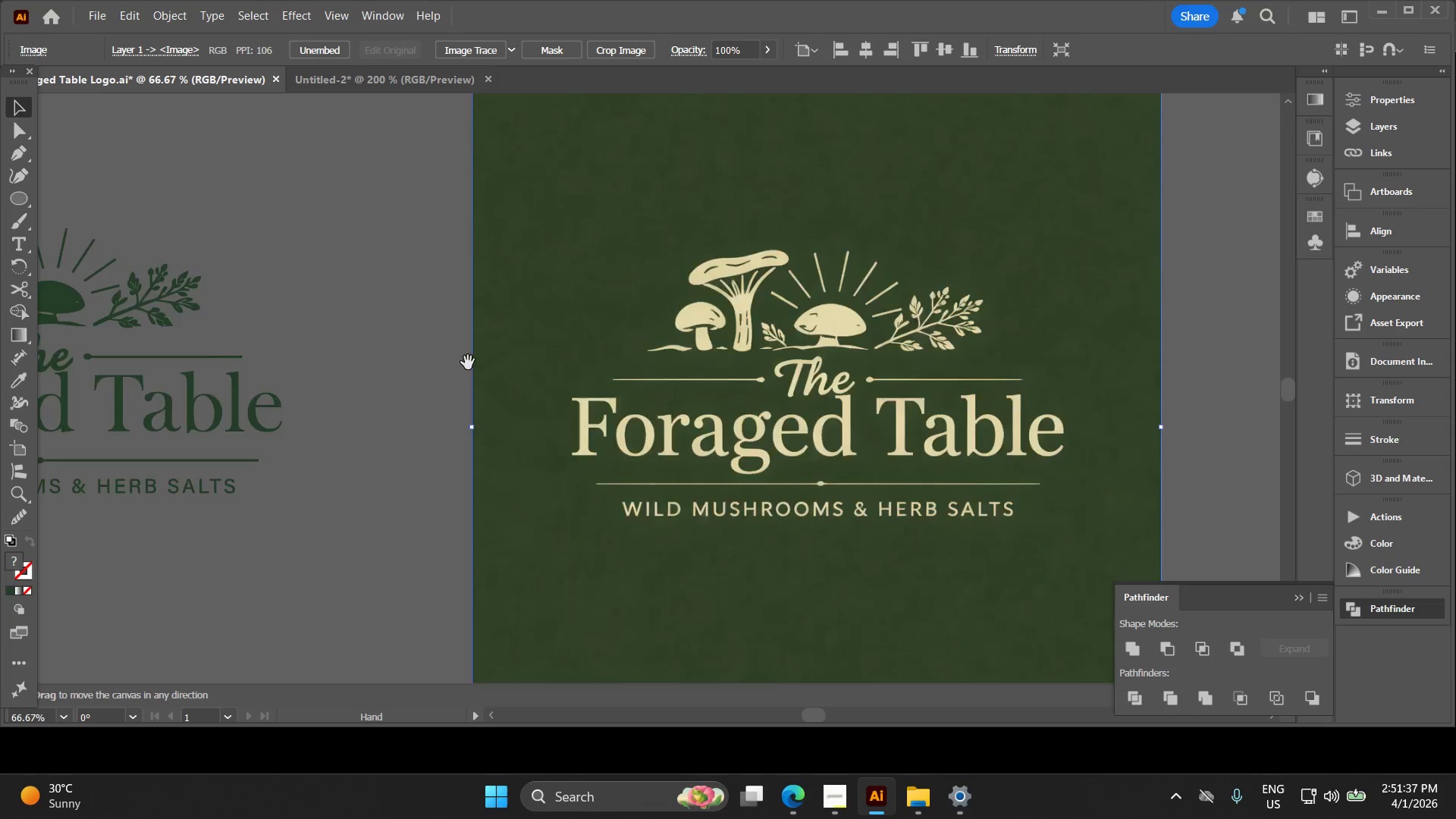 
left_click_drag(start_coordinate=[469, 361], to_coordinate=[762, 312])
 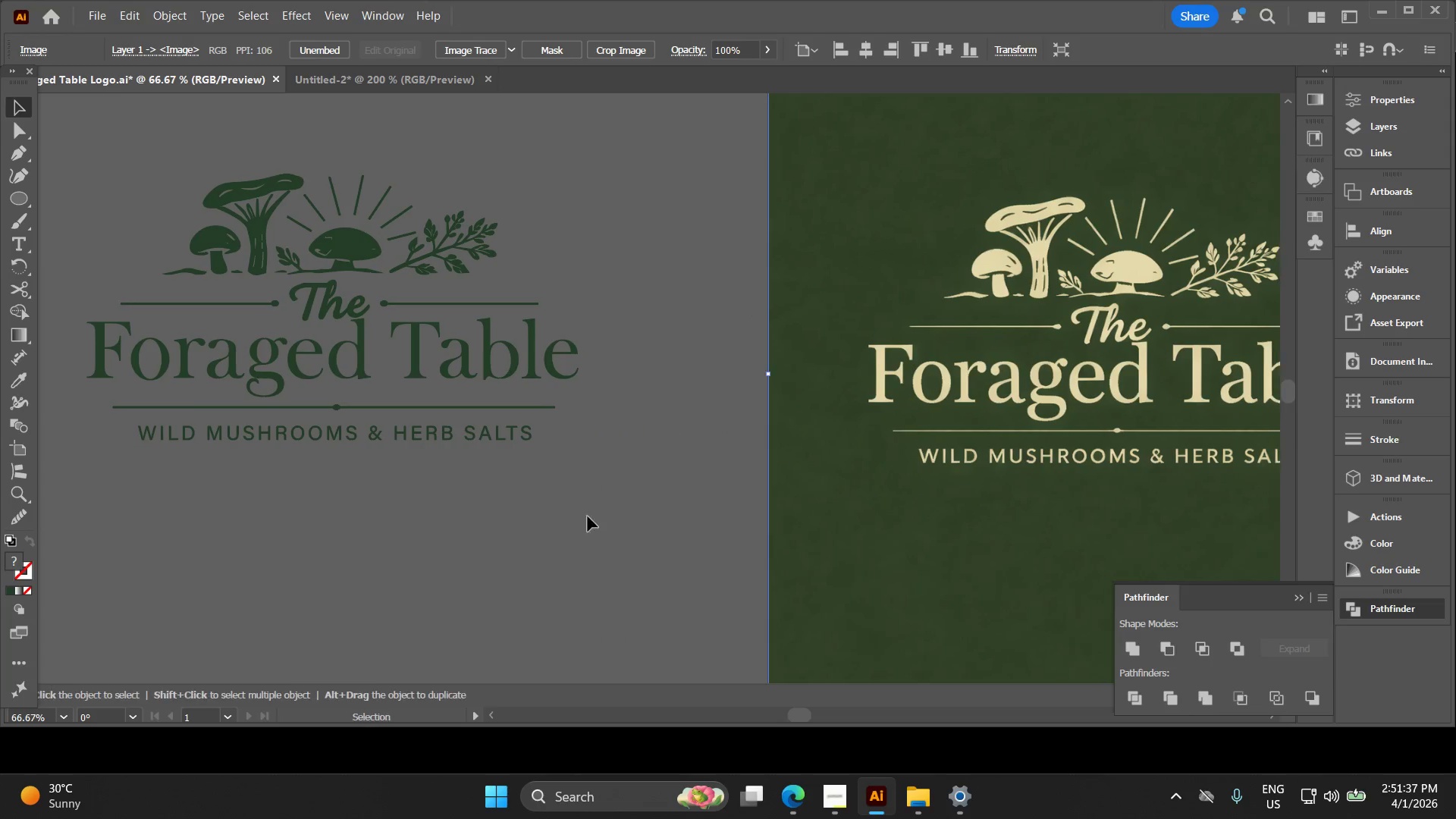 
left_click_drag(start_coordinate=[503, 482], to_coordinate=[198, 211])
 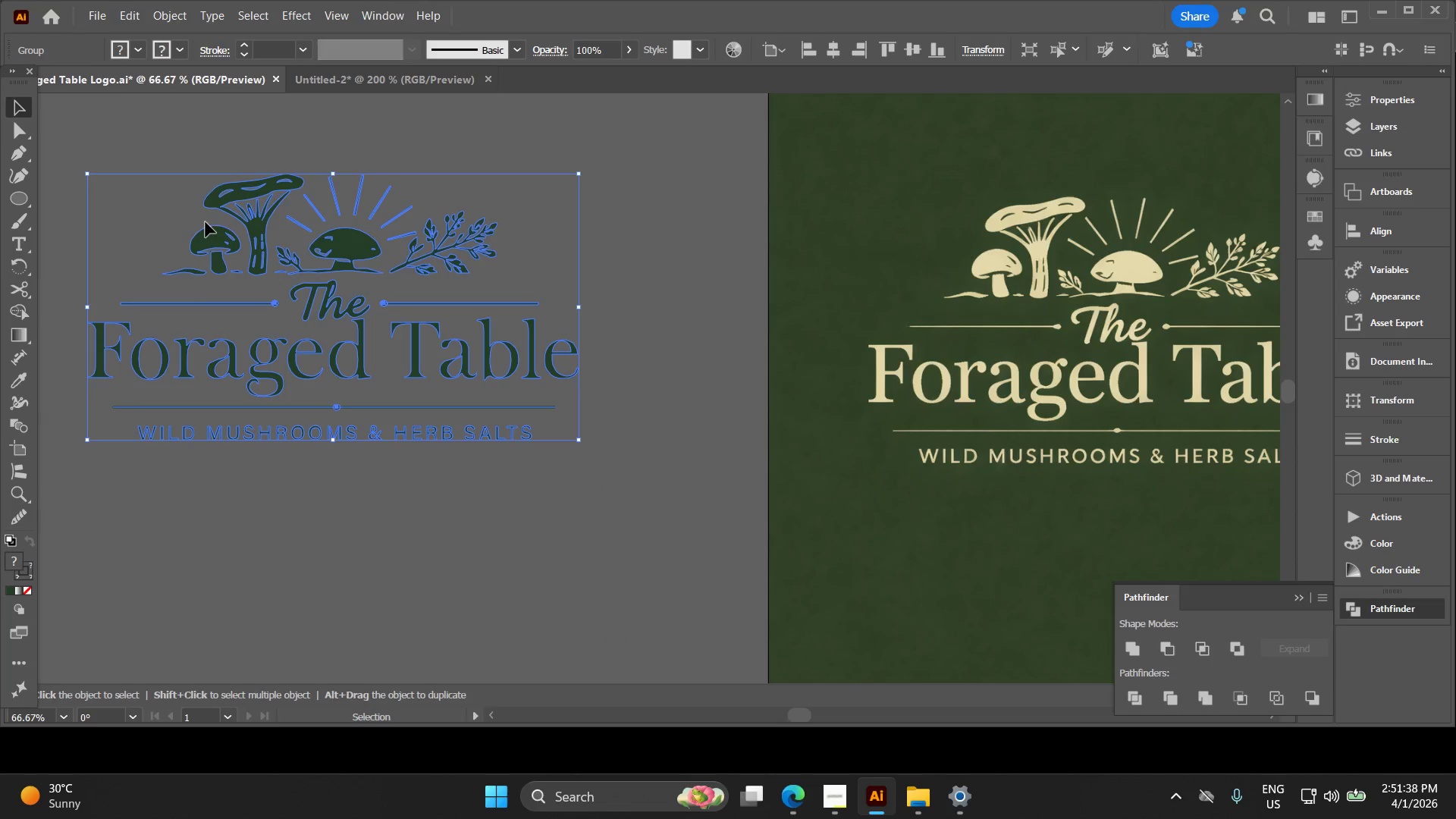 
scroll: coordinate [861, 423], scroll_direction: down, amount: 1.0
 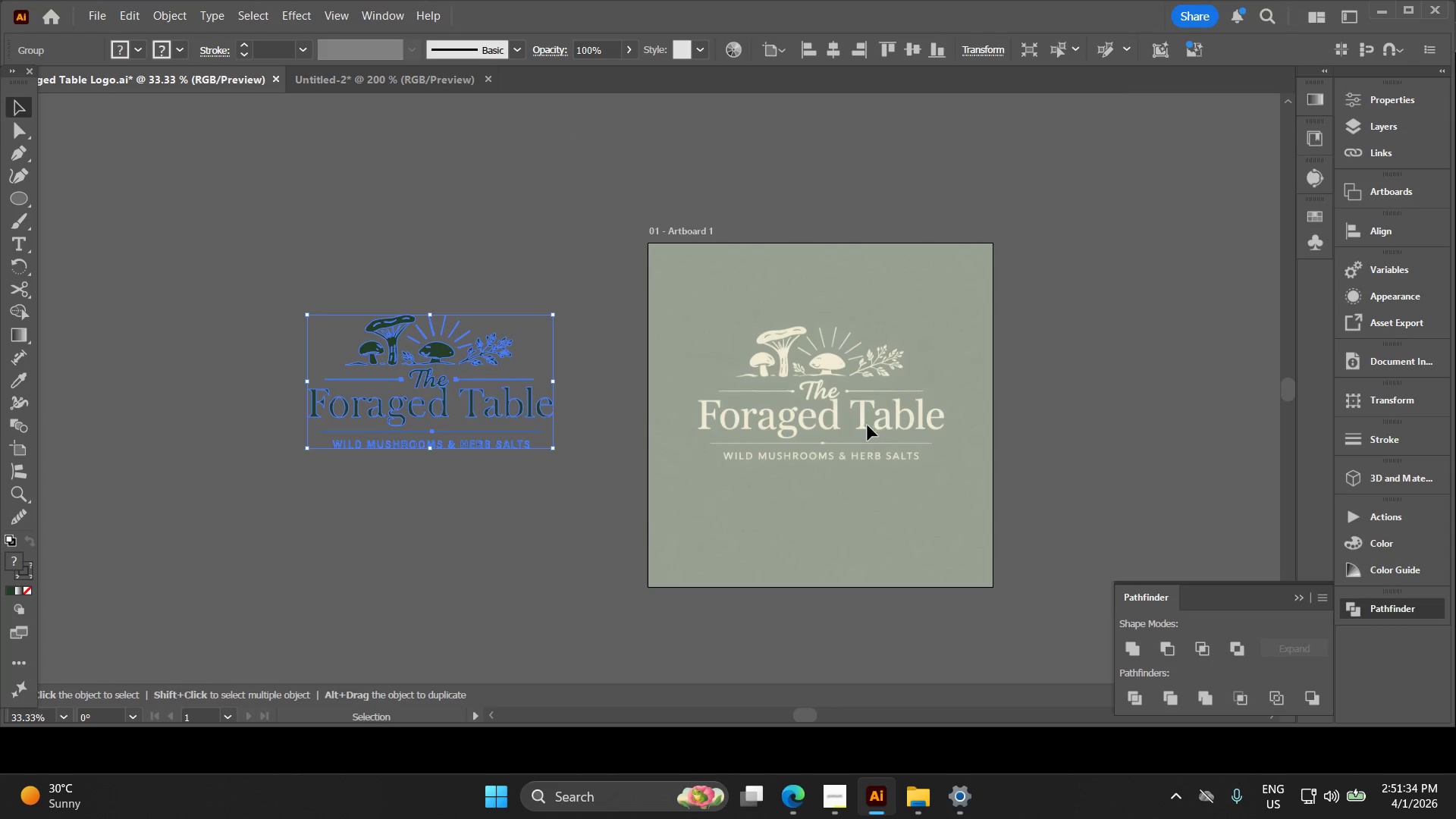 
key(I)
 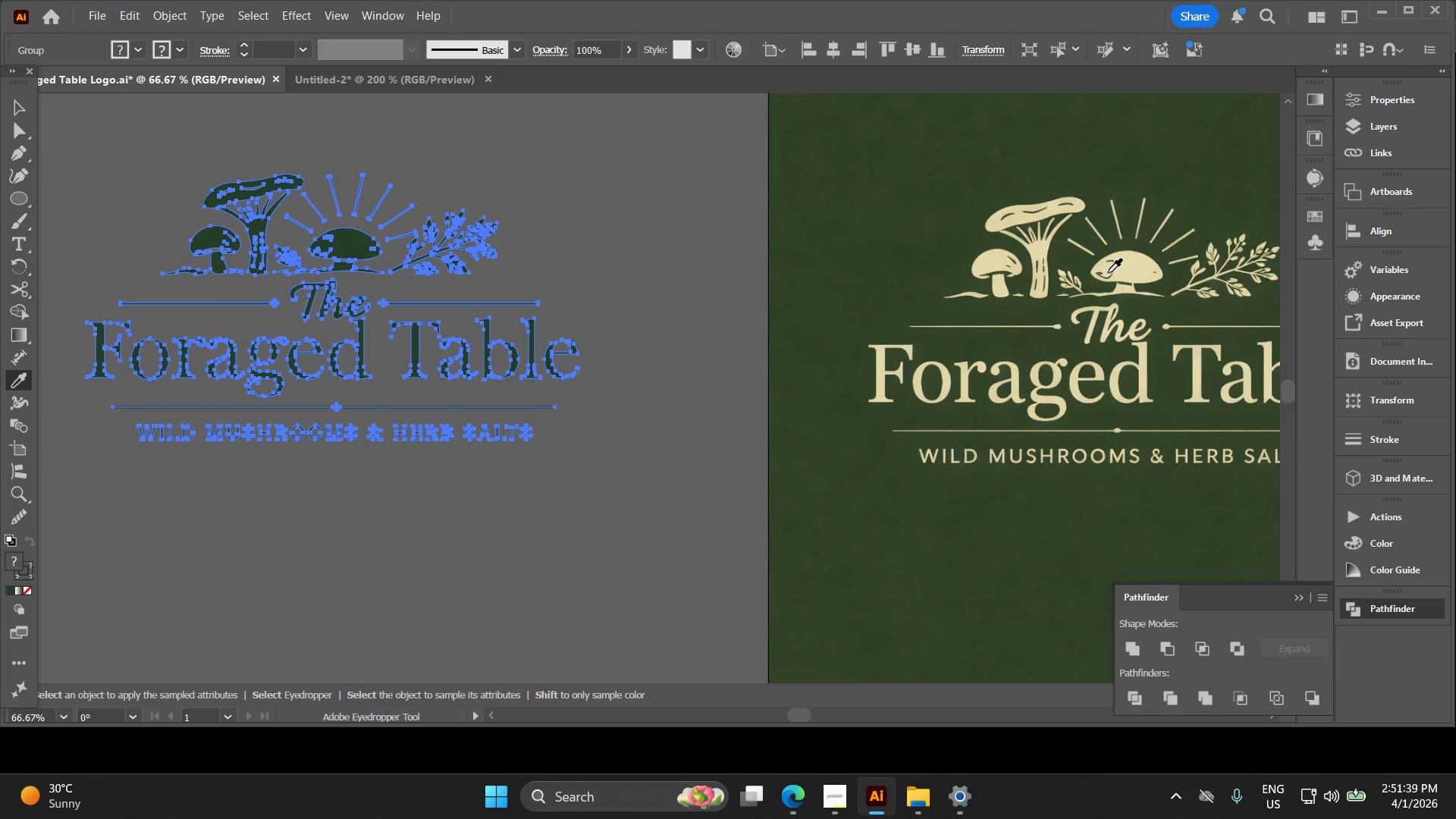 
left_click([1123, 265])
 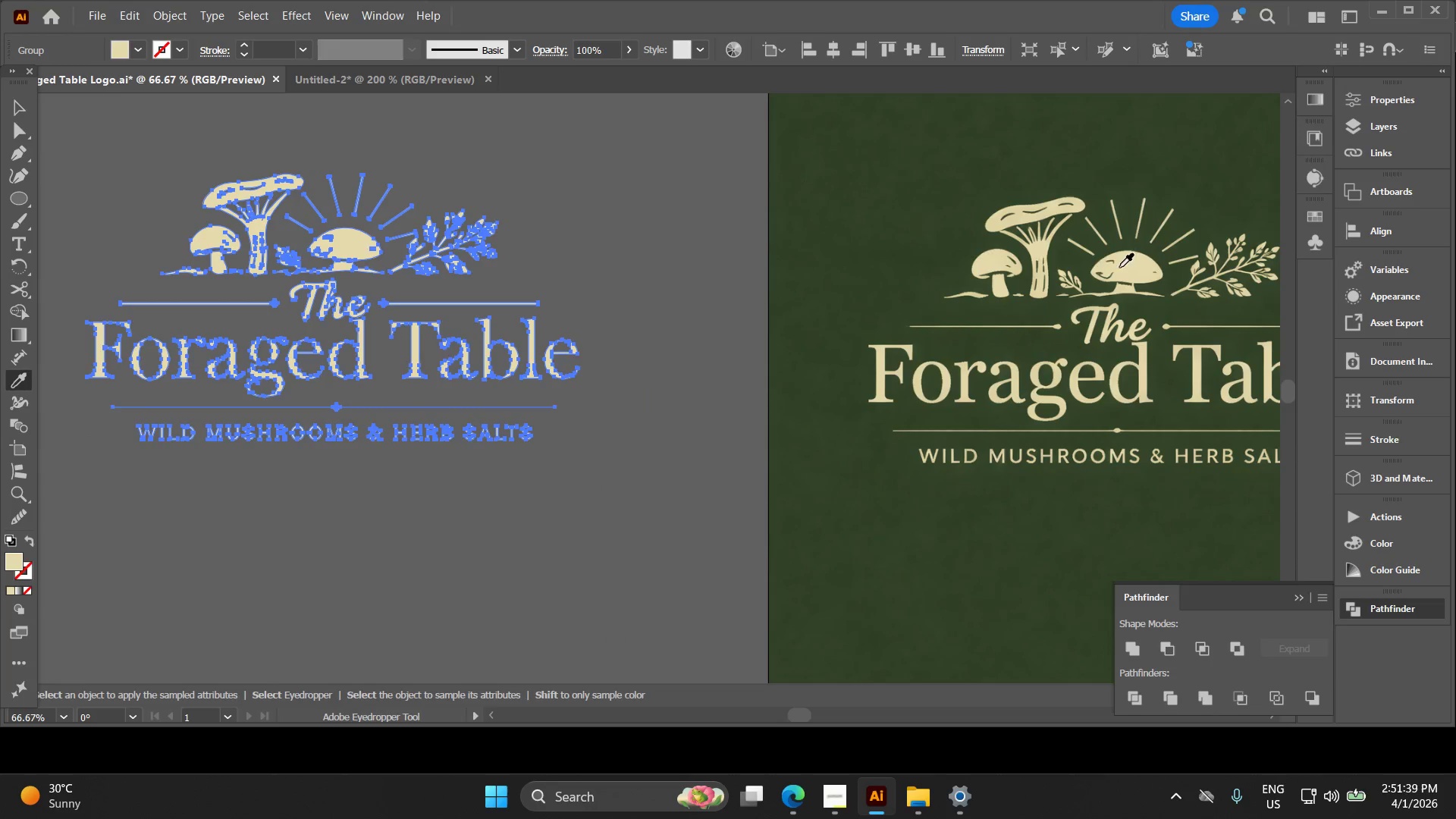 
key(V)
 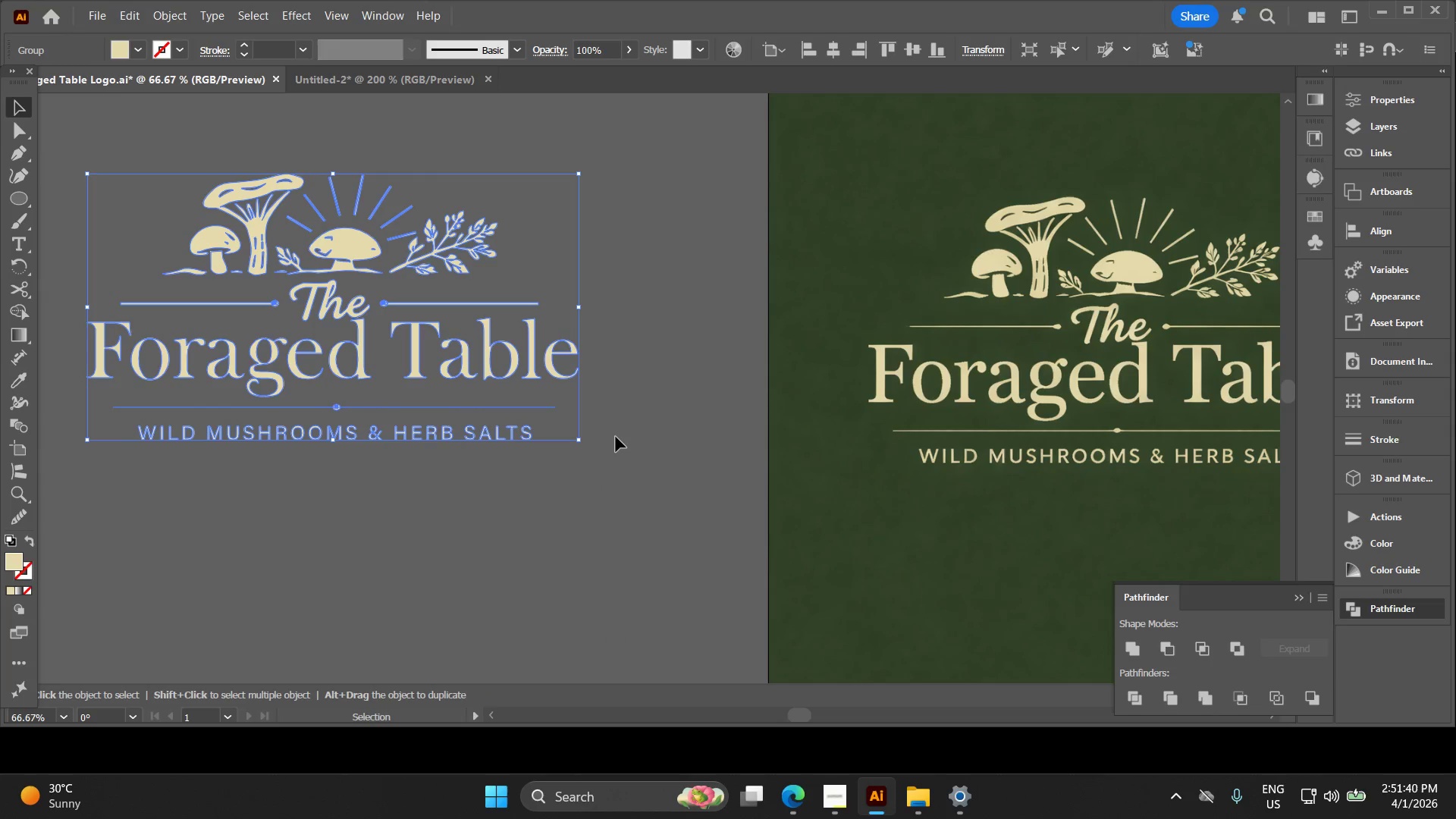 
double_click([617, 438])
 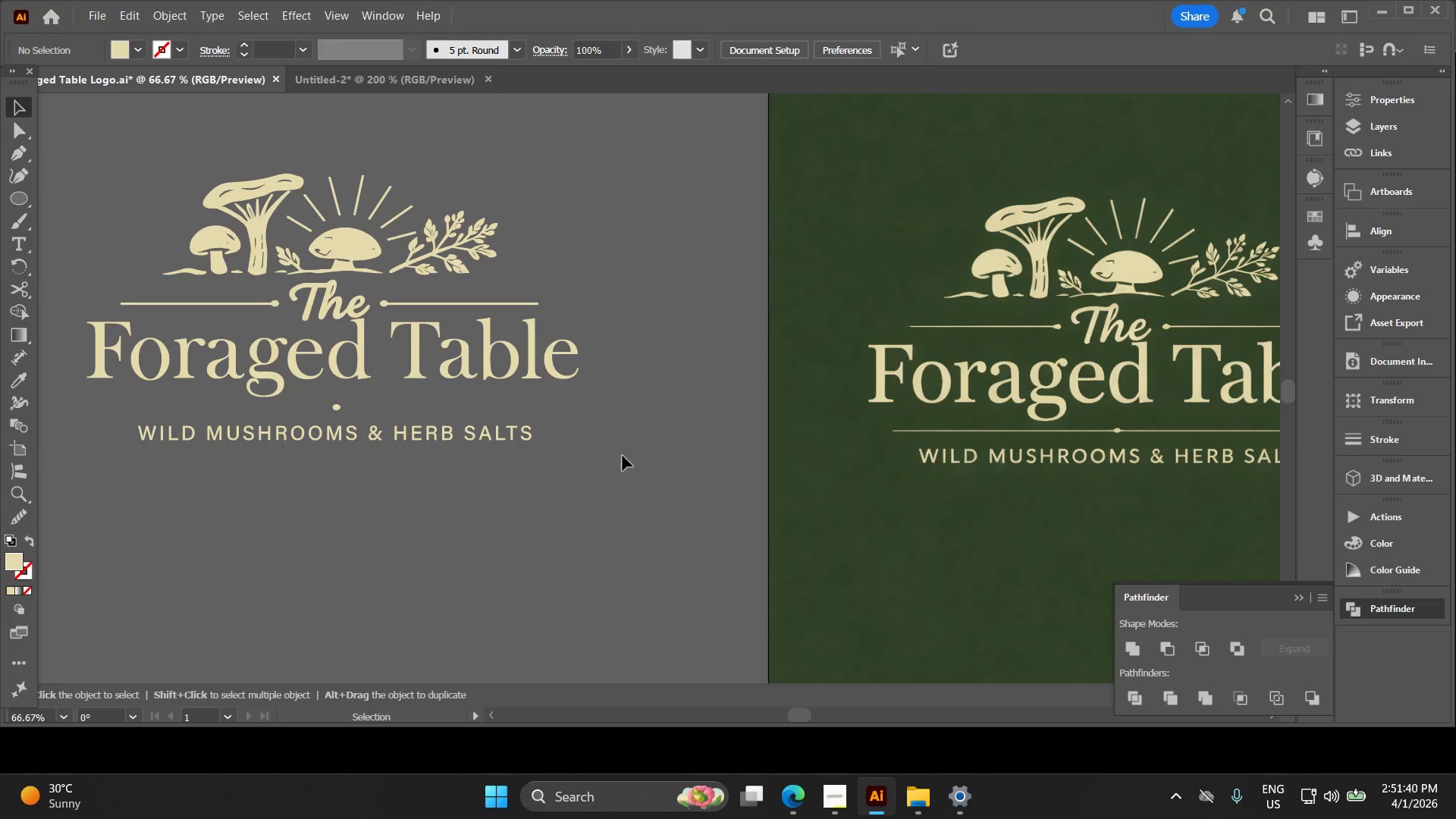 
left_click_drag(start_coordinate=[620, 477], to_coordinate=[216, 211])
 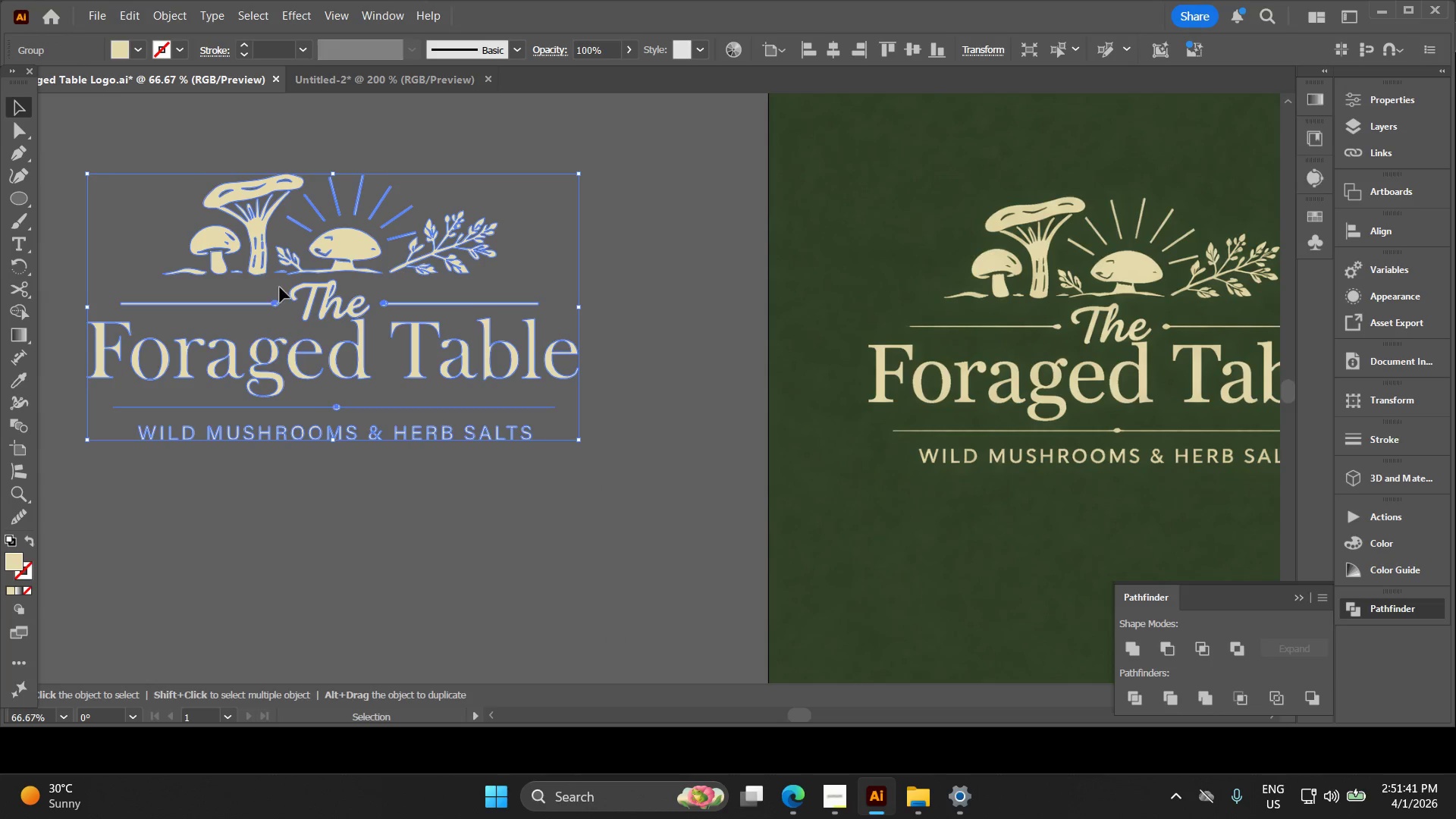 
scroll: coordinate [724, 356], scroll_direction: up, amount: 3.0
 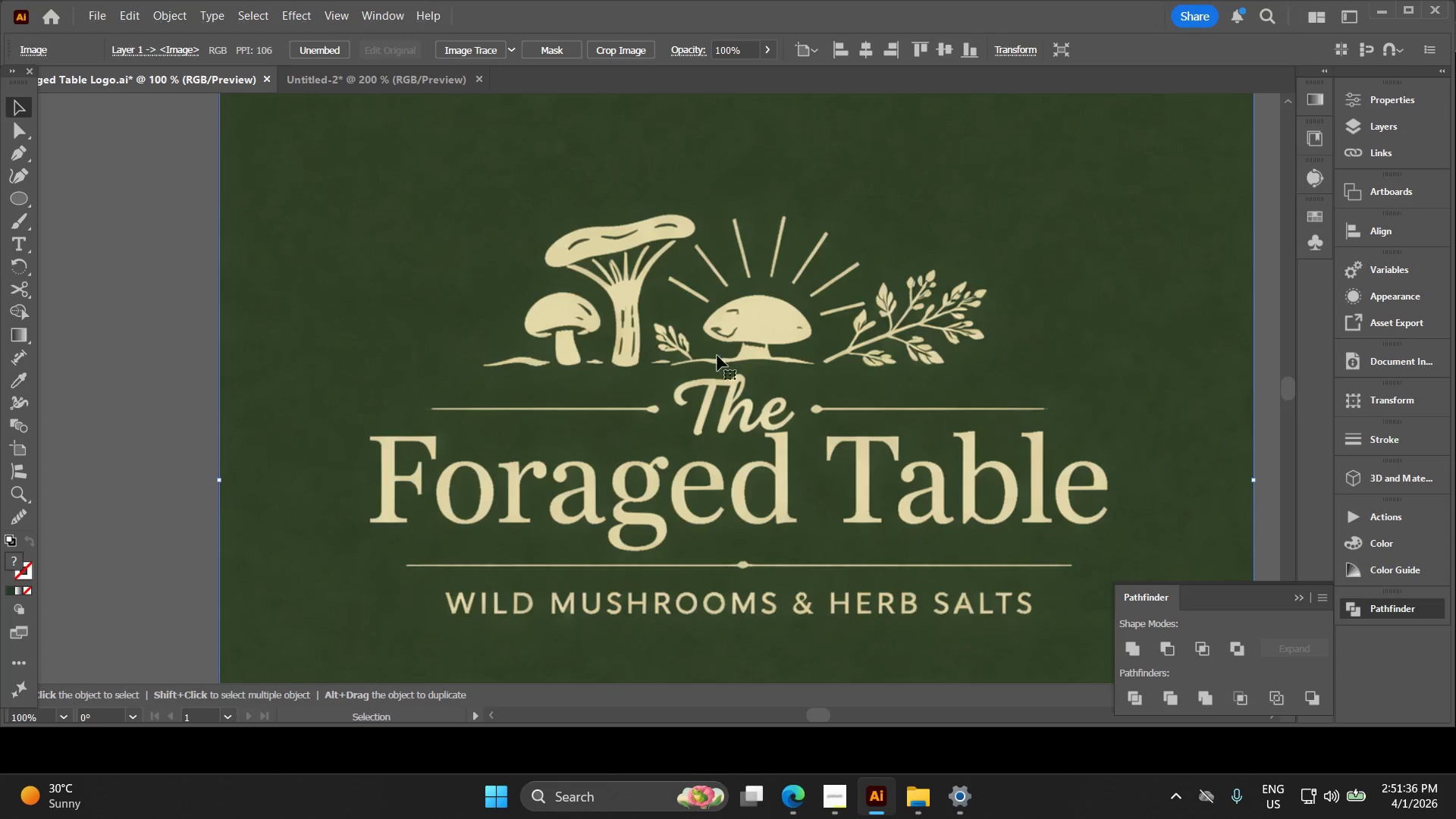 
key(Alt+AltLeft)
 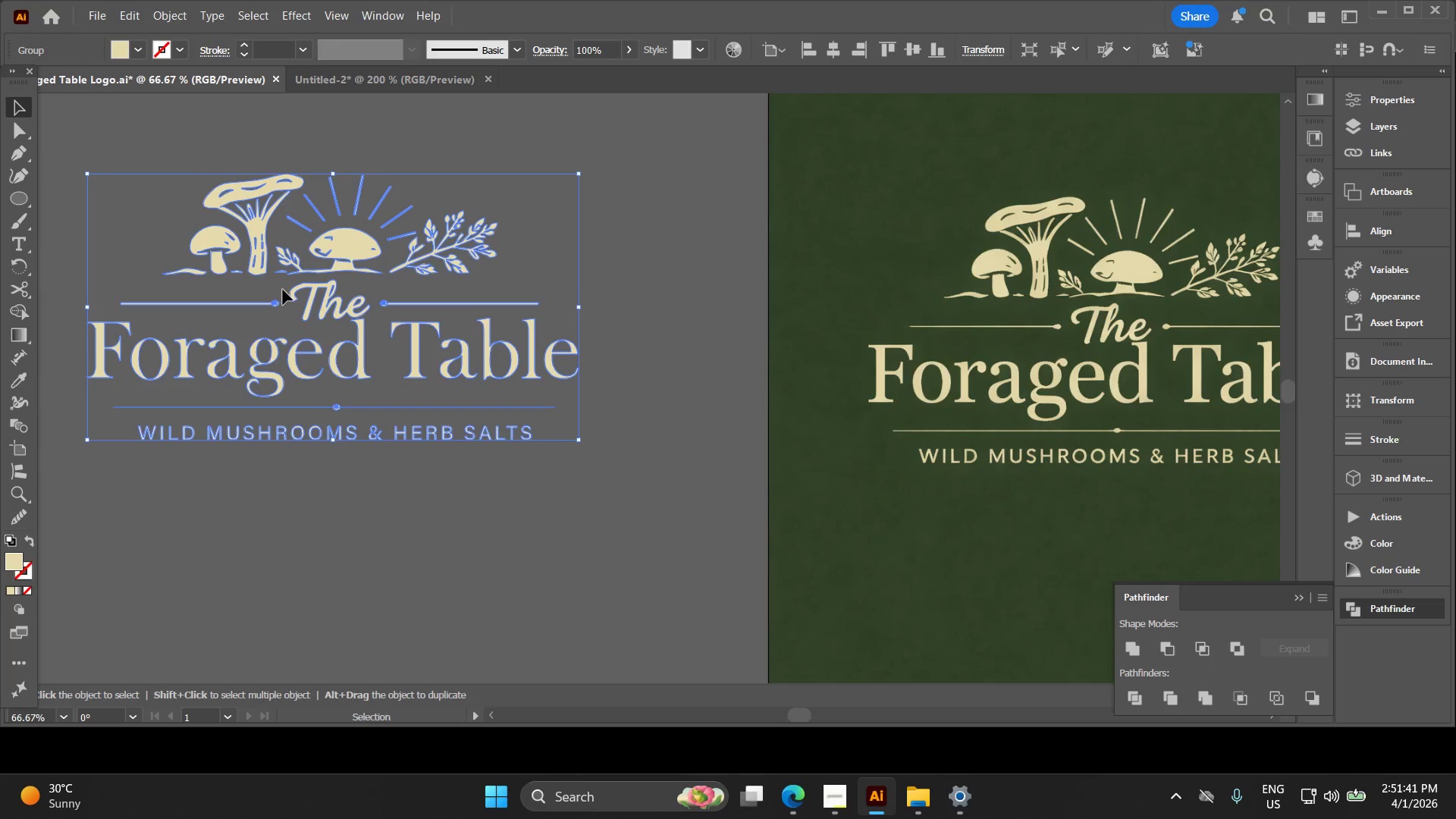 
key(Space)
 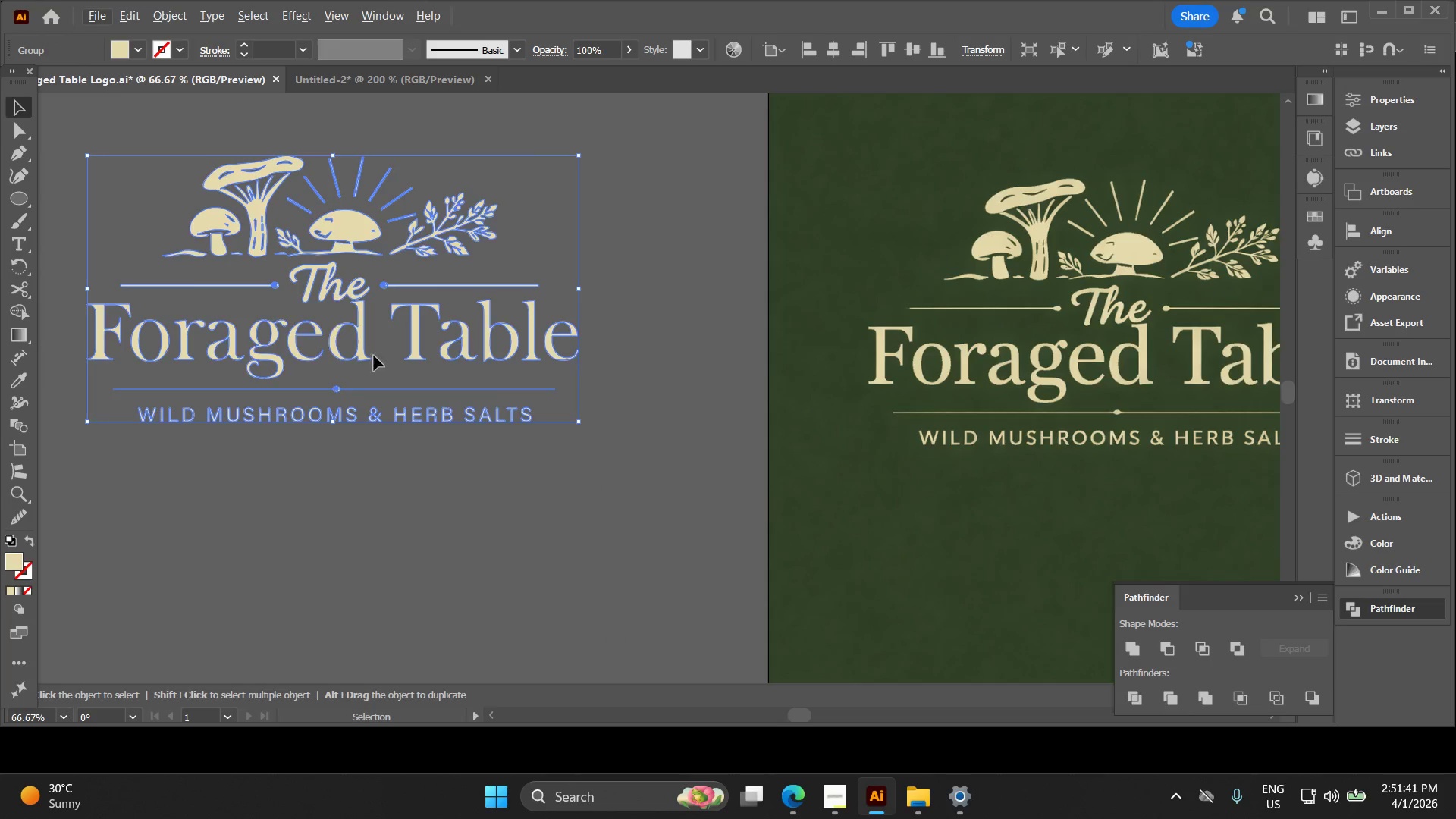 
left_click_drag(start_coordinate=[322, 359], to_coordinate=[248, 358])
 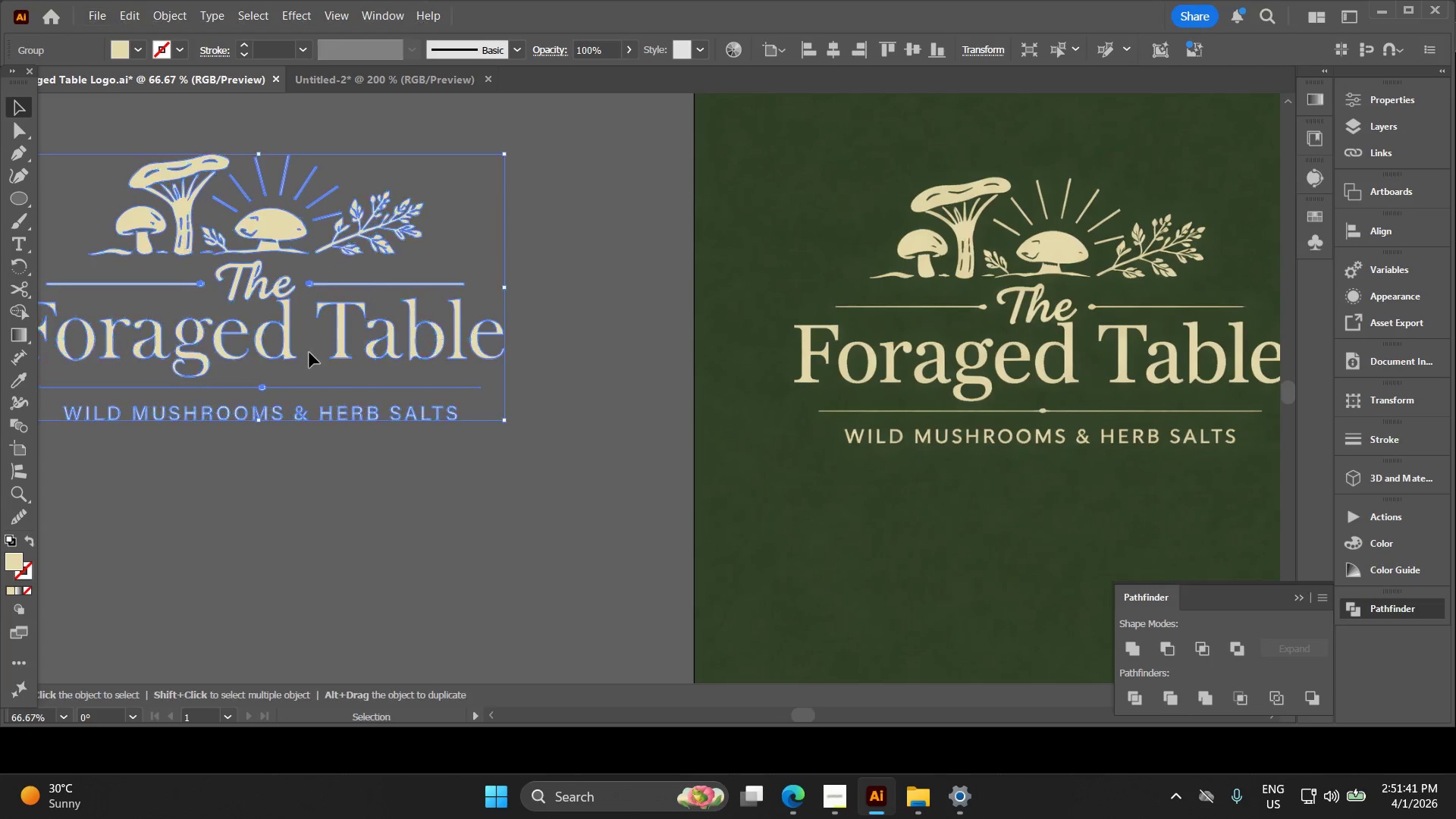 
scroll: coordinate [817, 323], scroll_direction: down, amount: 1.0
 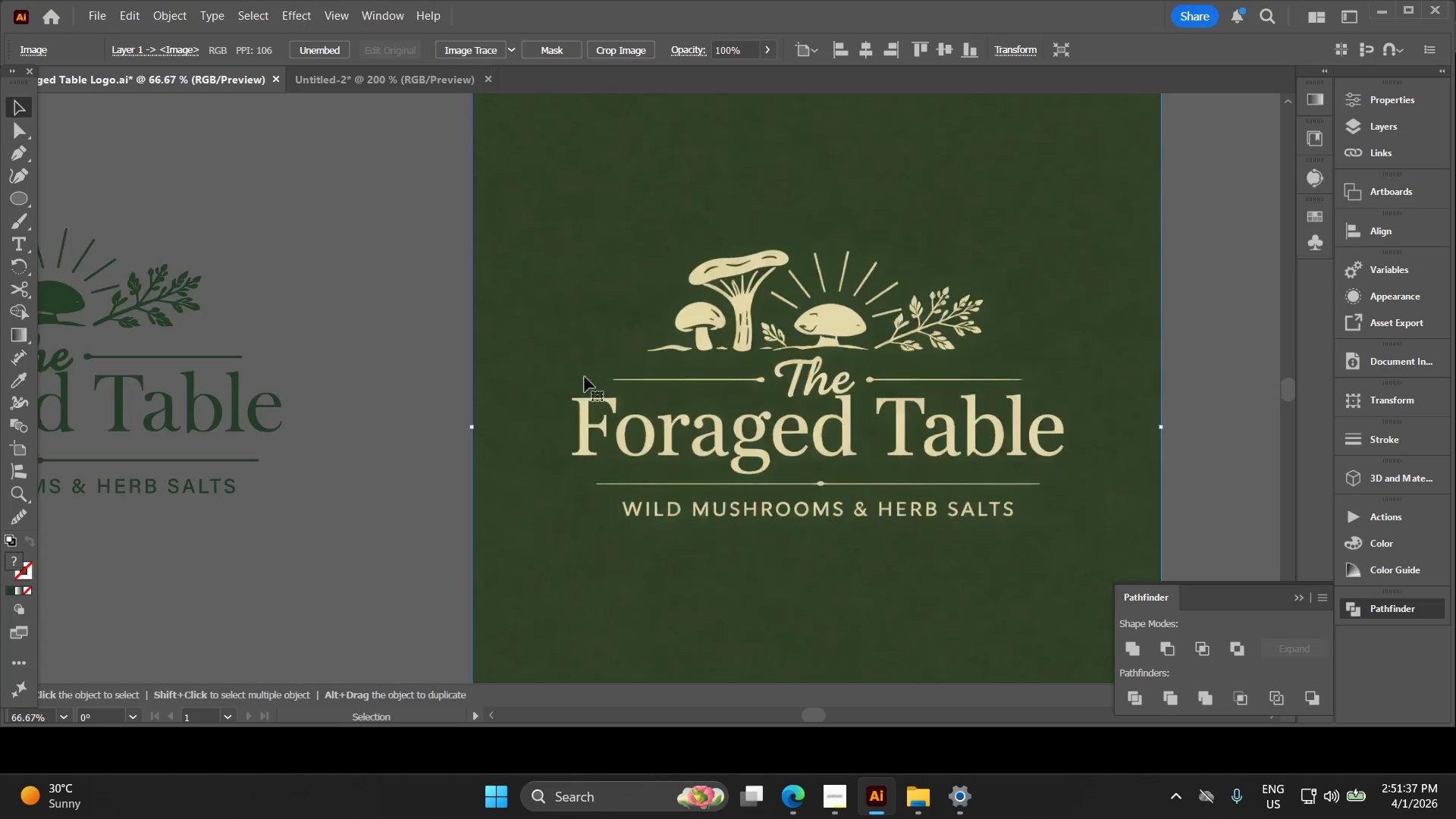 
key(Alt+AltLeft)
 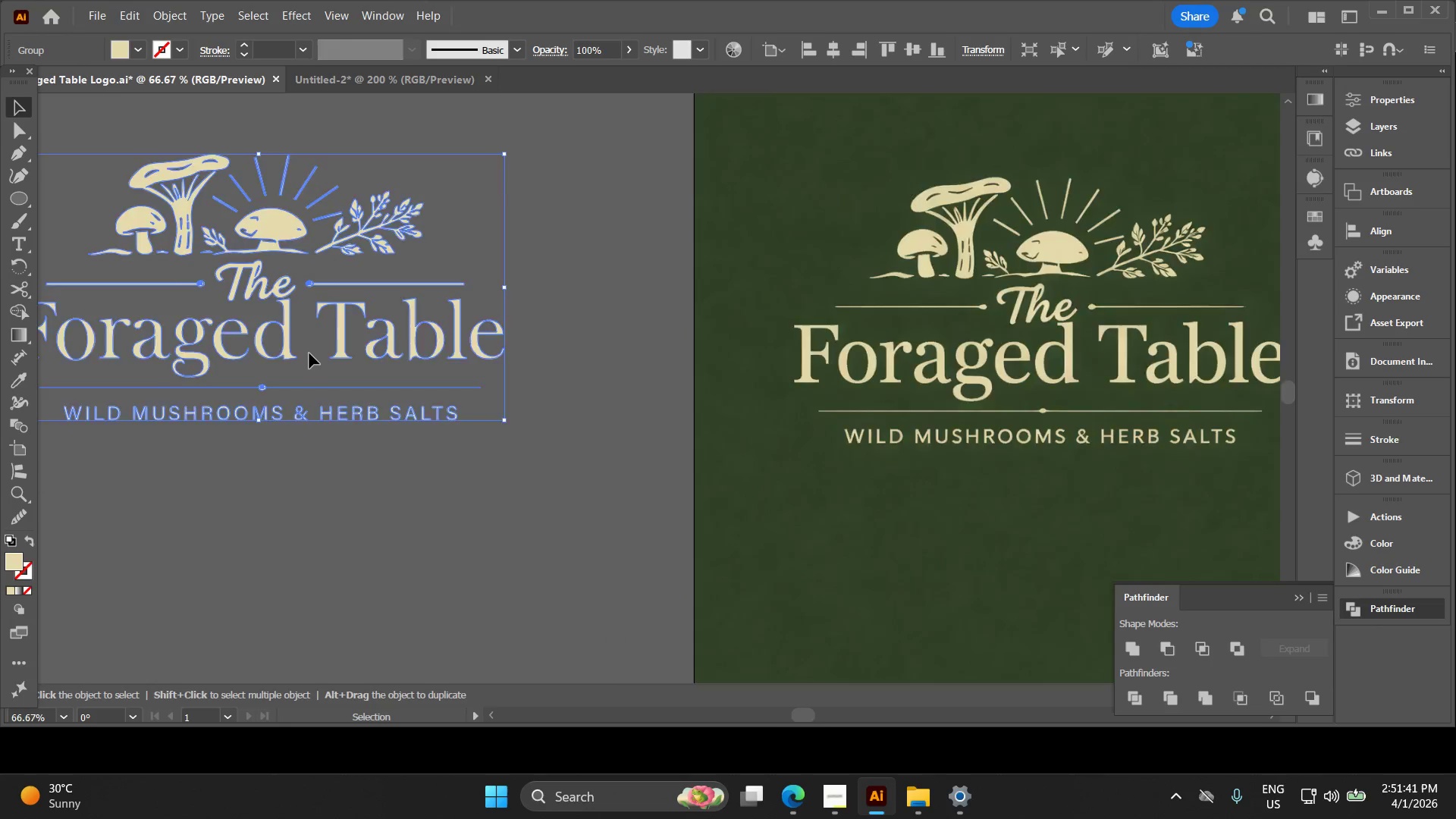 
key(Space)
 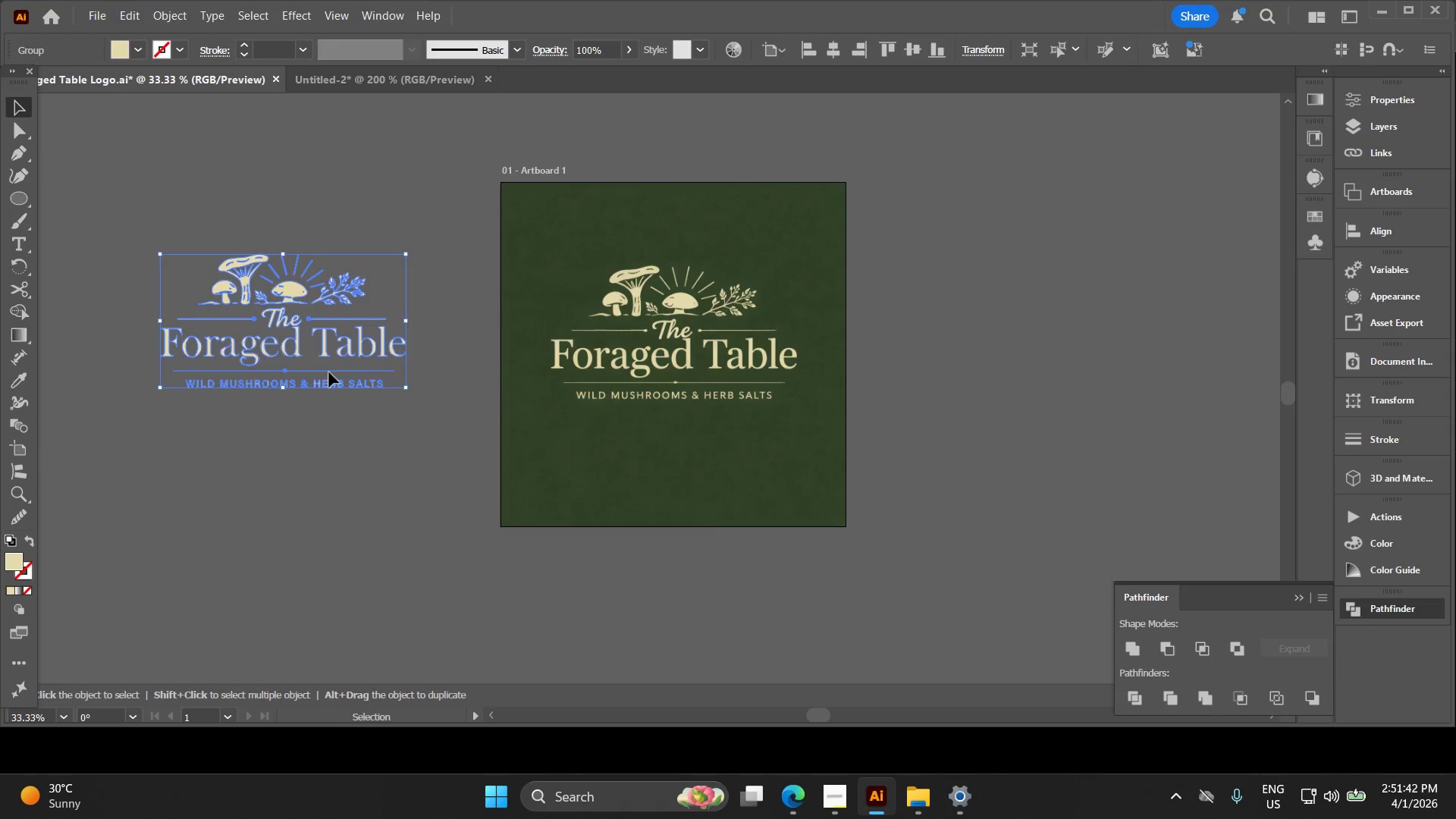 
left_click_drag(start_coordinate=[322, 373], to_coordinate=[305, 370])
 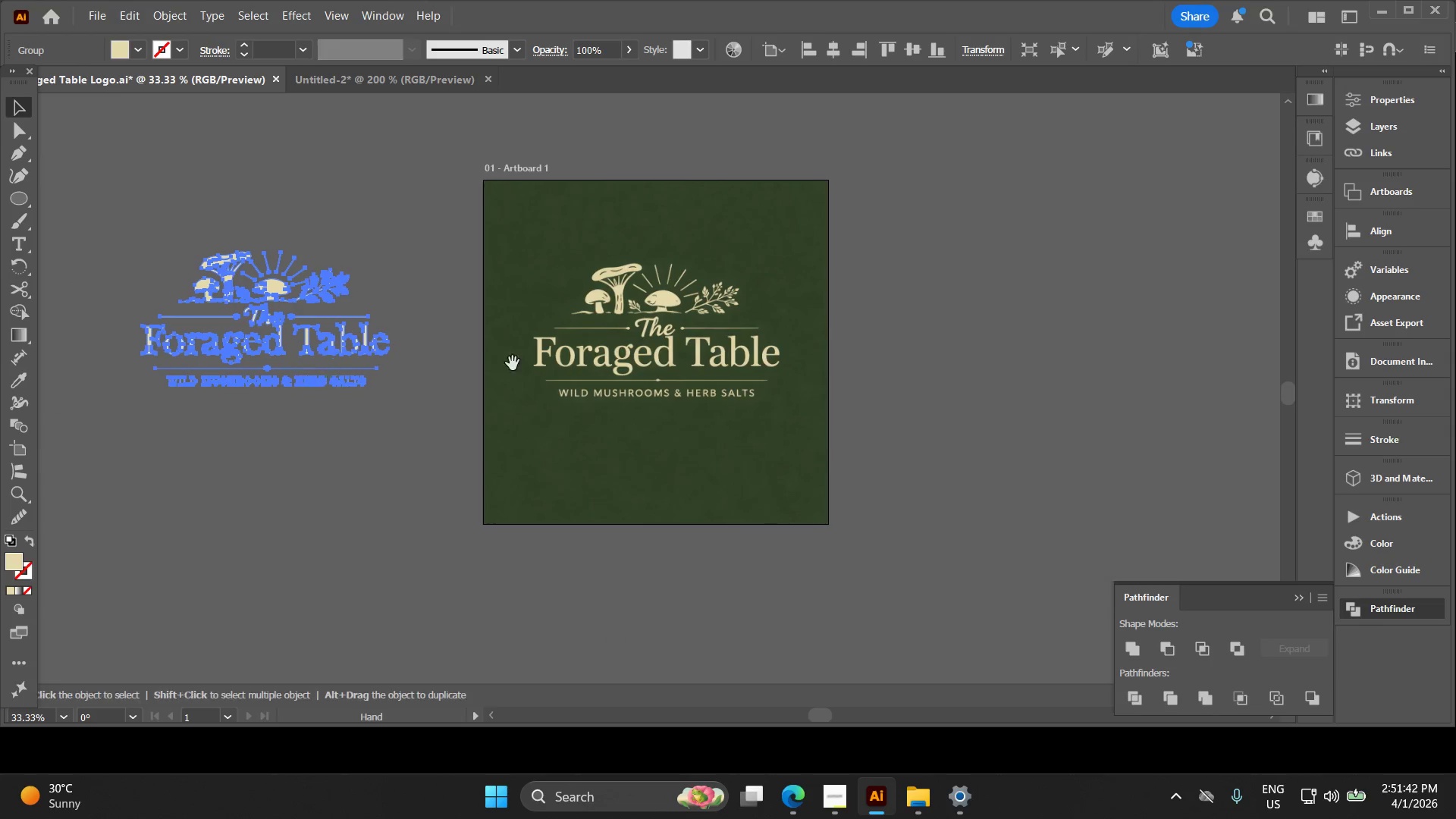 
left_click_drag(start_coordinate=[616, 334], to_coordinate=[768, 331])
 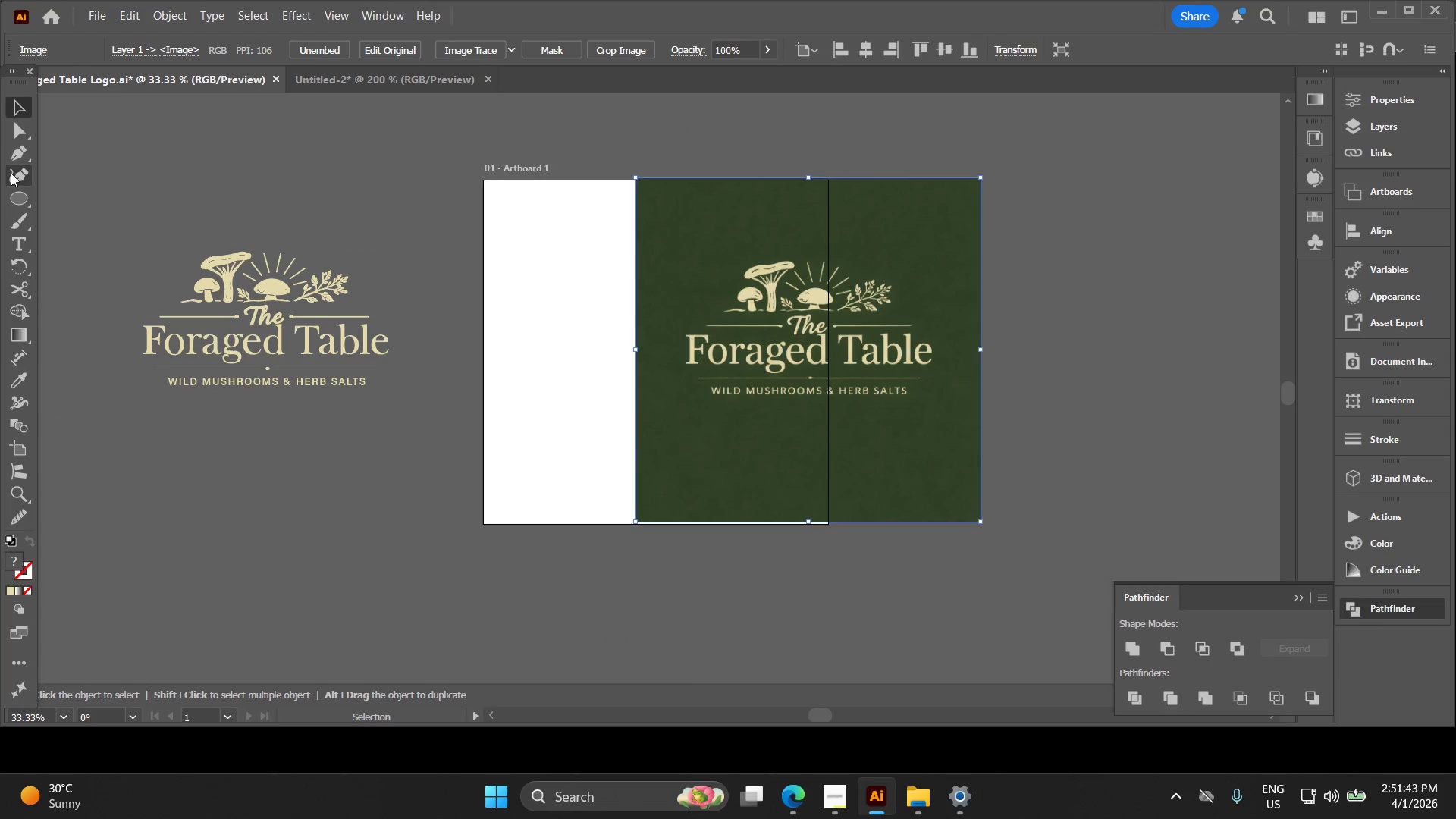 
left_click([14, 187])
 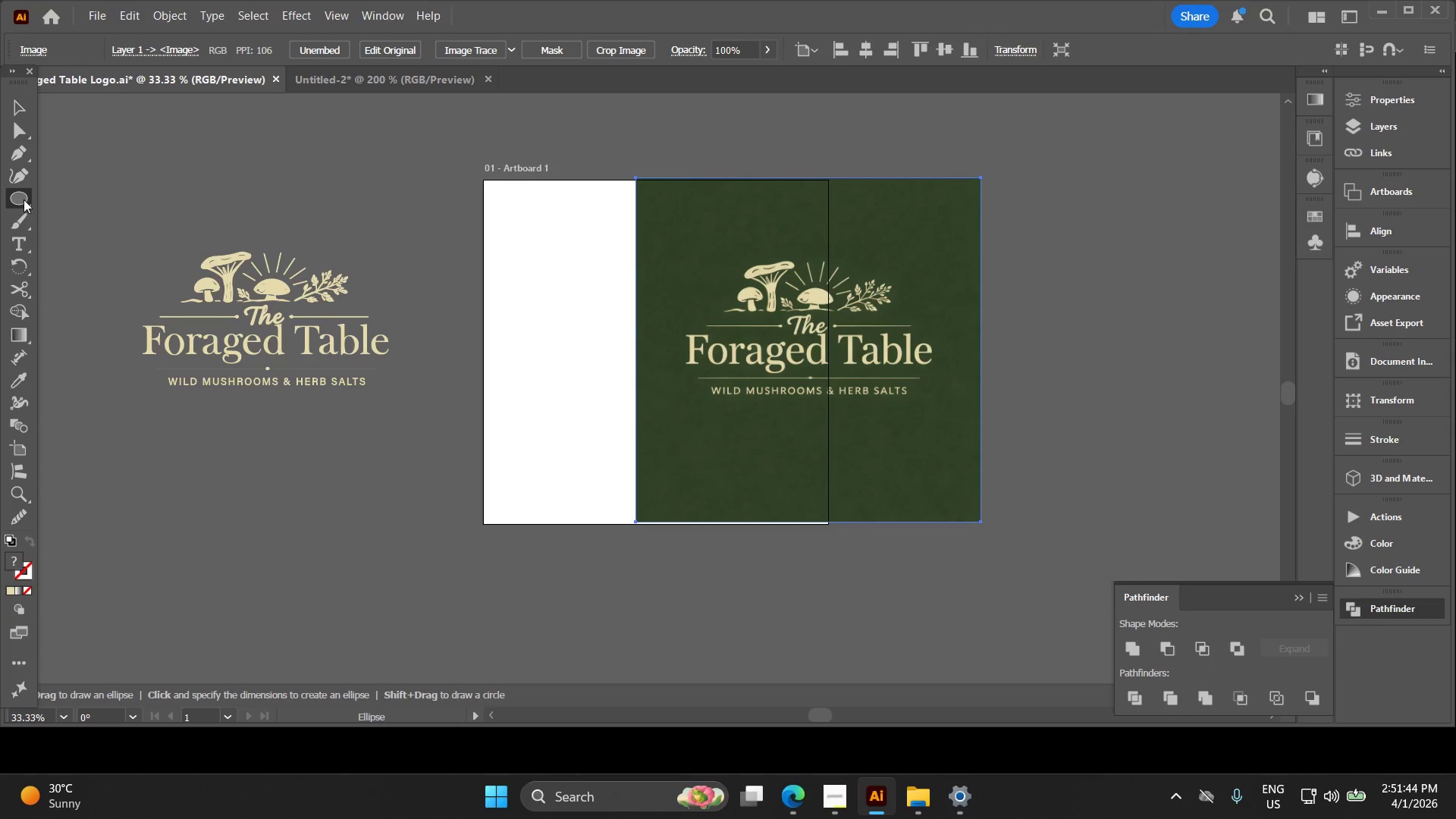 
right_click([24, 199])
 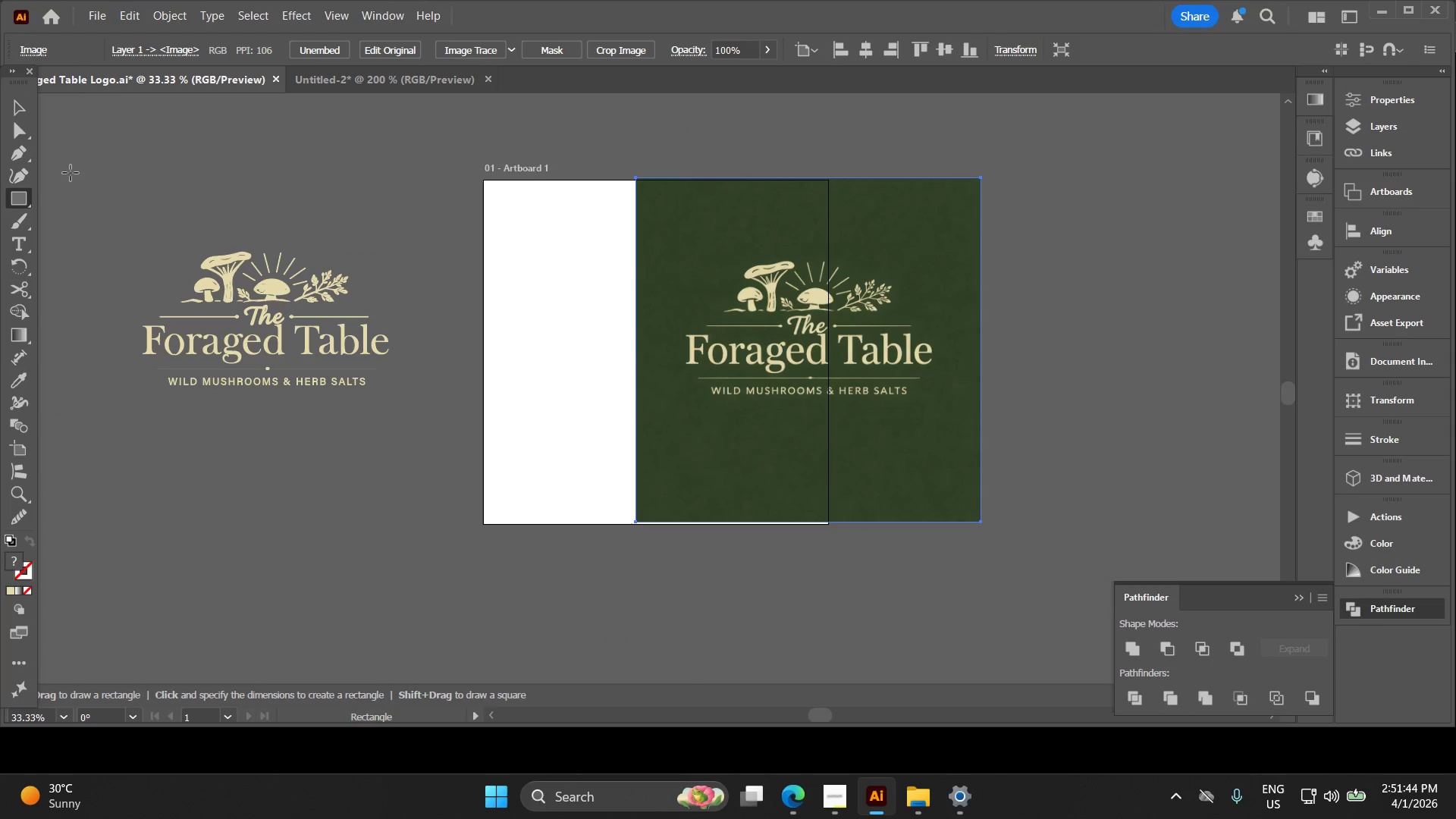 
left_click_drag(start_coordinate=[69, 168], to_coordinate=[441, 504])
 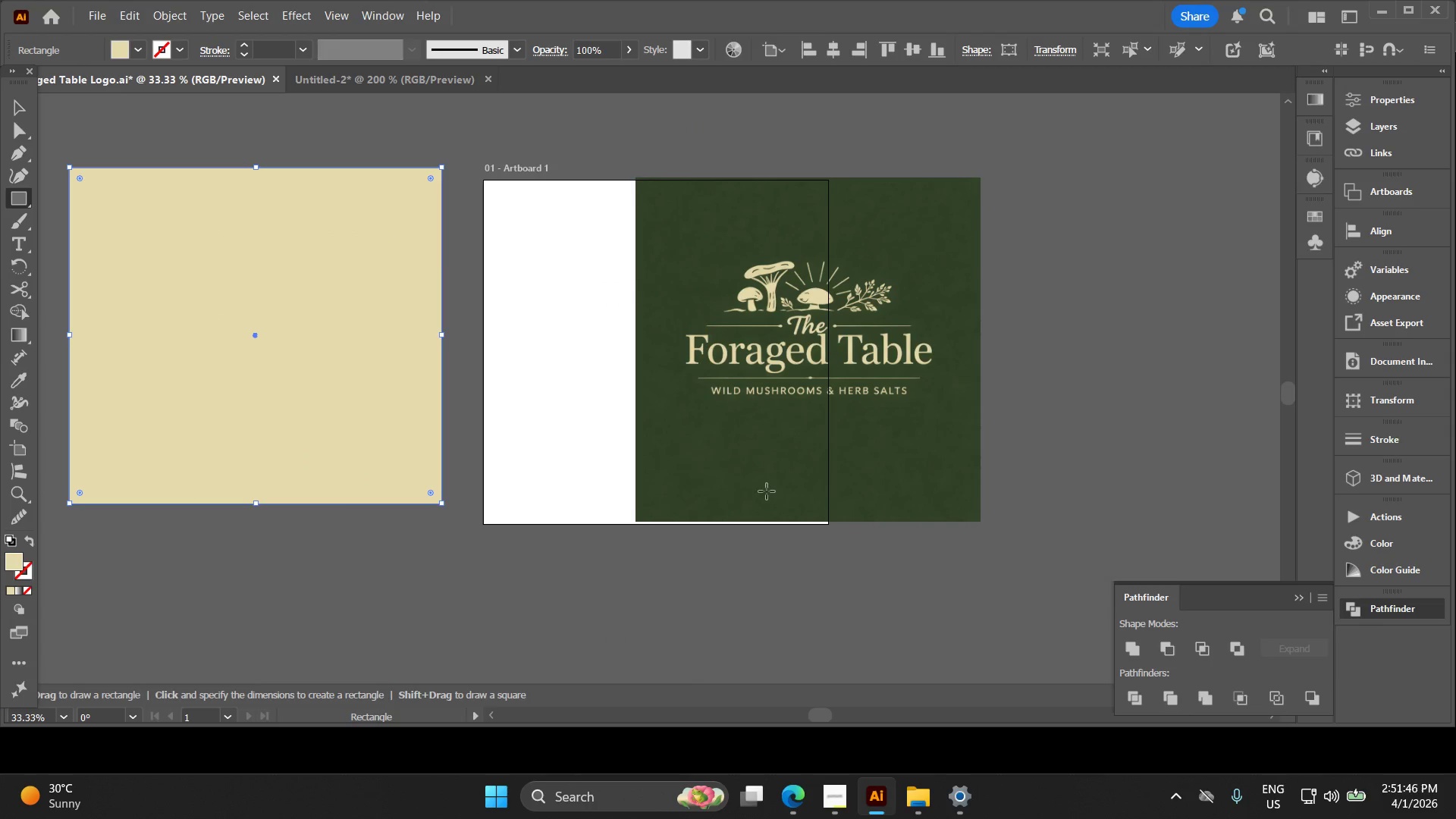 
scroll: coordinate [309, 354], scroll_direction: down, amount: 3.0
 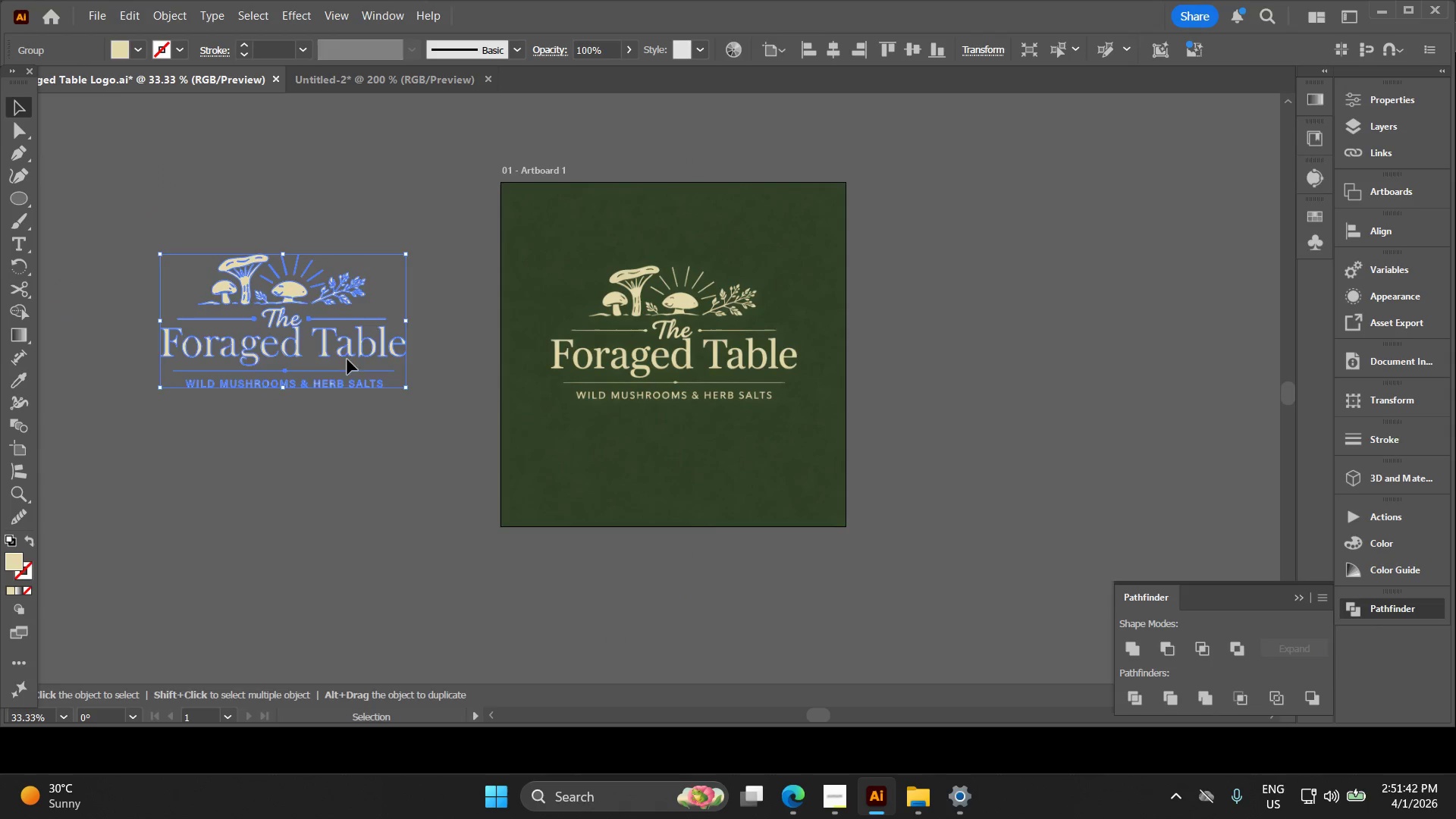 
key(I)
 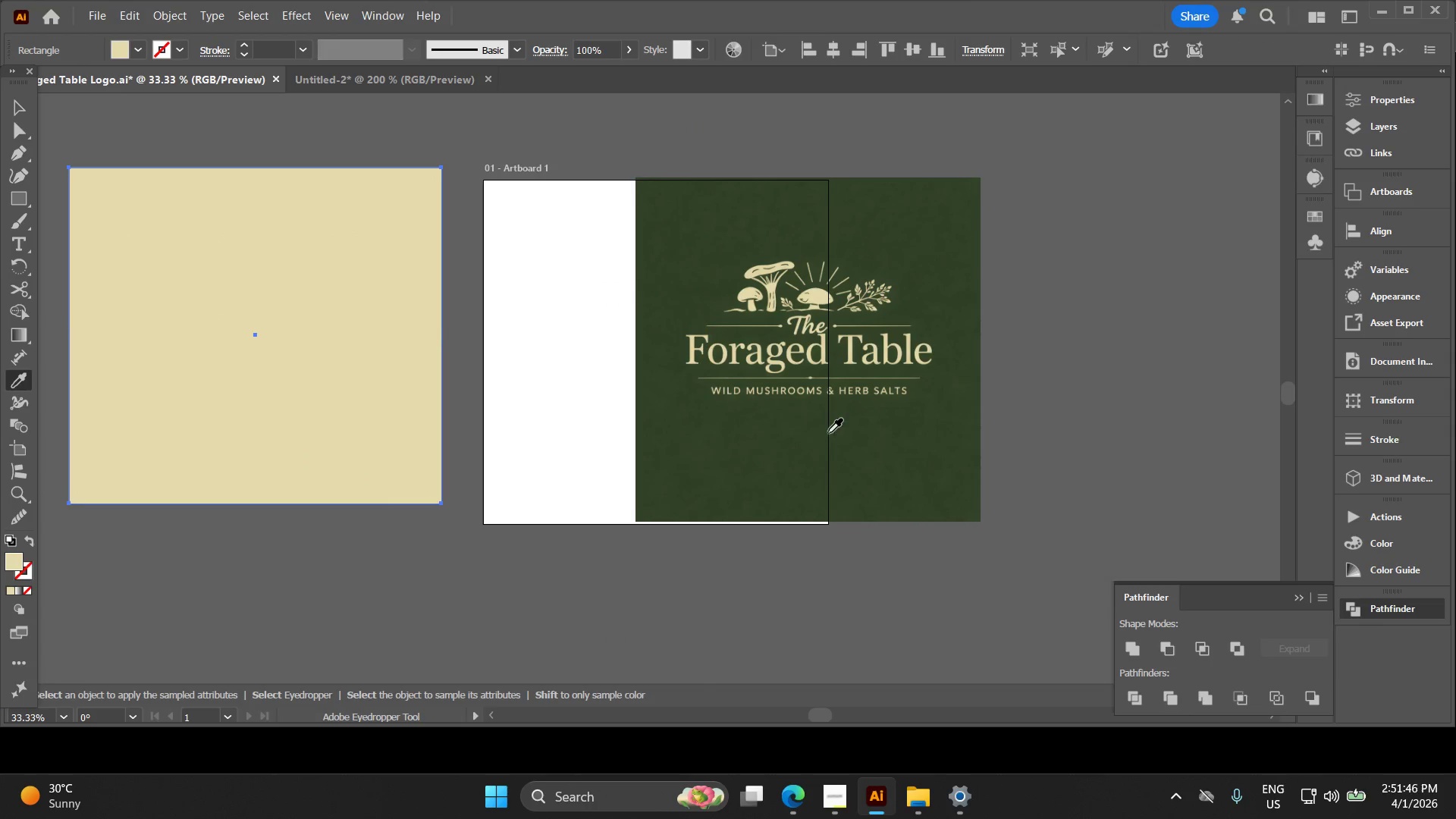 
left_click([828, 433])
 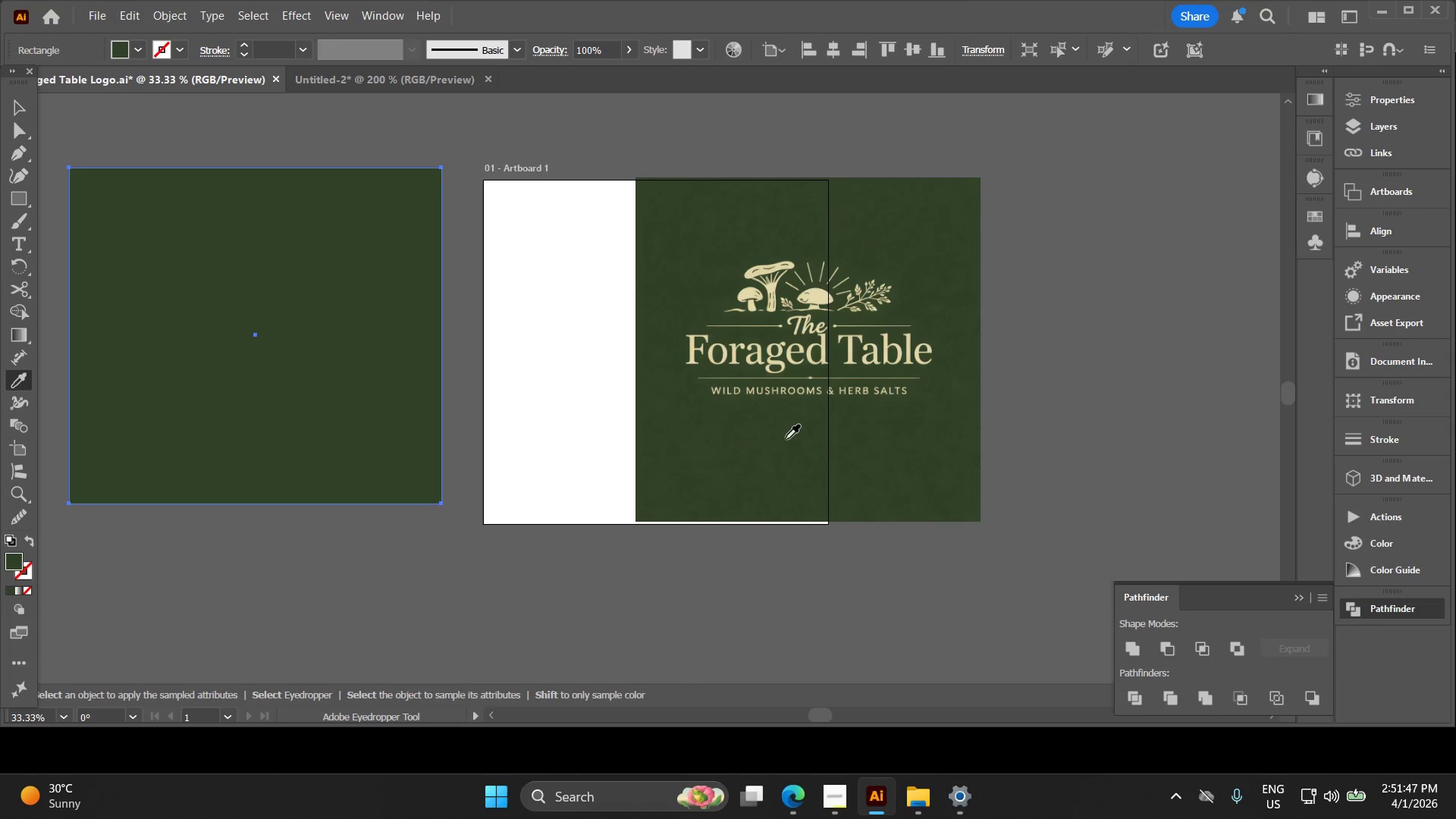 
key(V)
 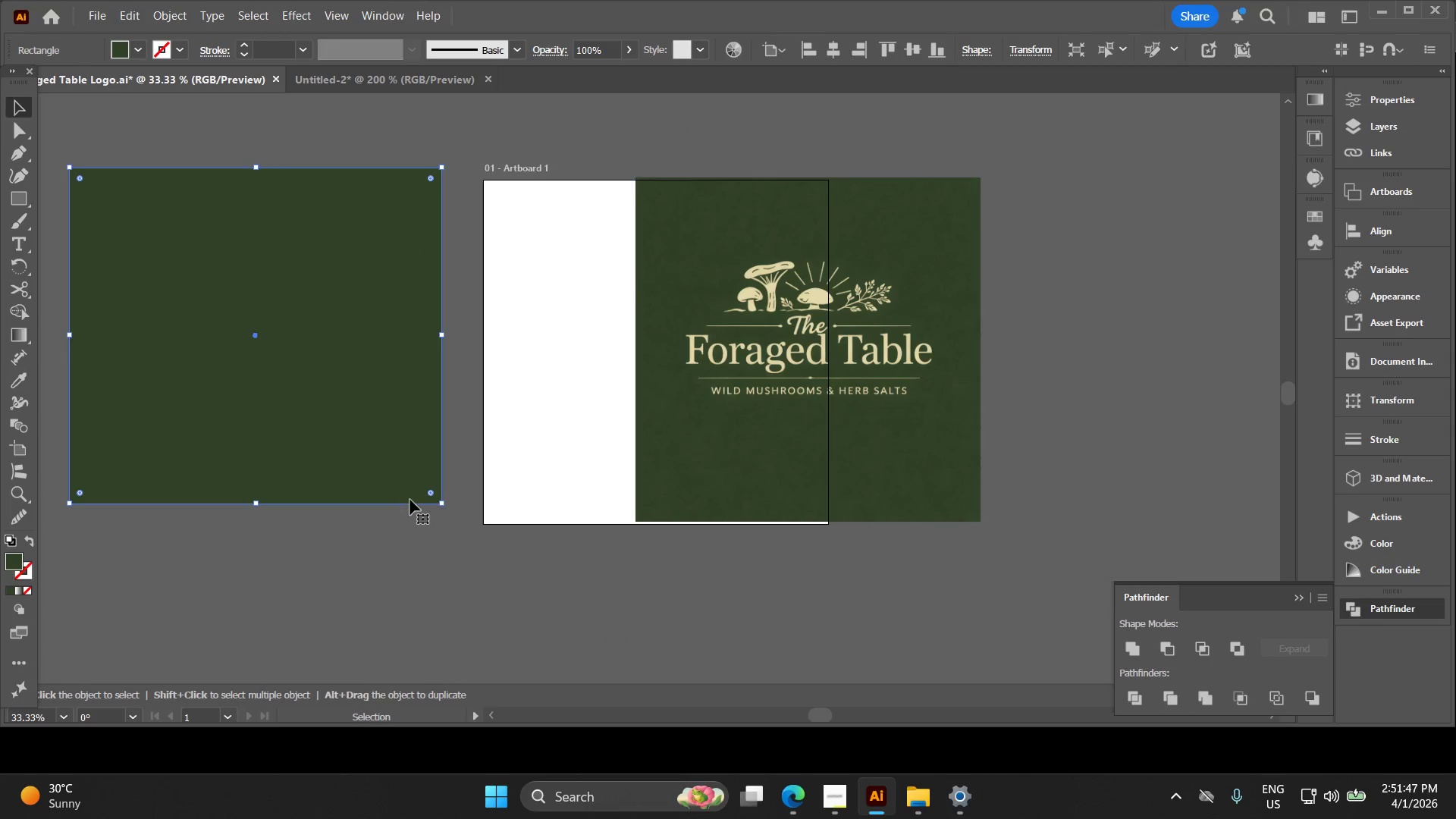 
left_click([415, 507])
 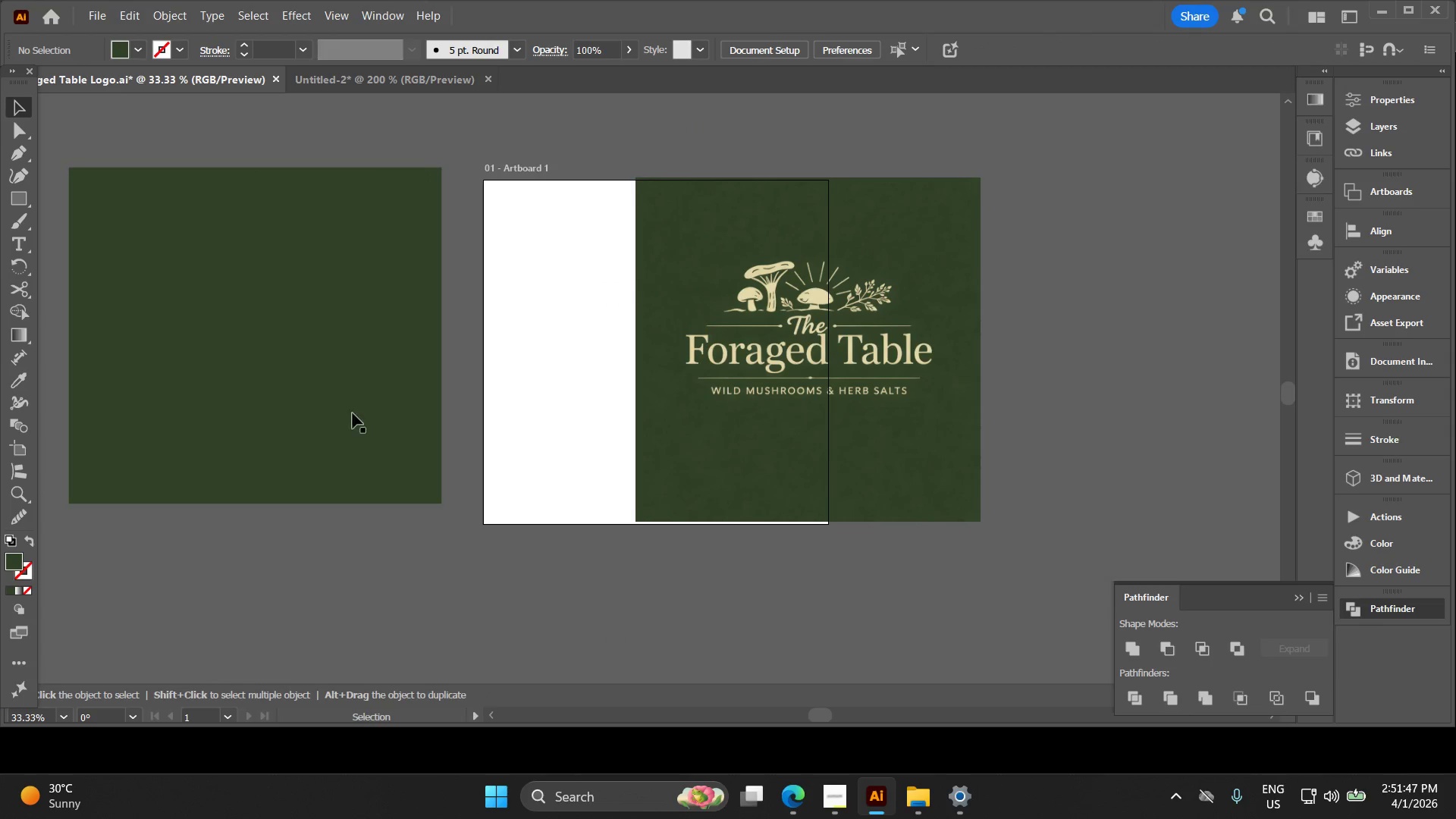 
left_click_drag(start_coordinate=[353, 413], to_coordinate=[373, 431])
 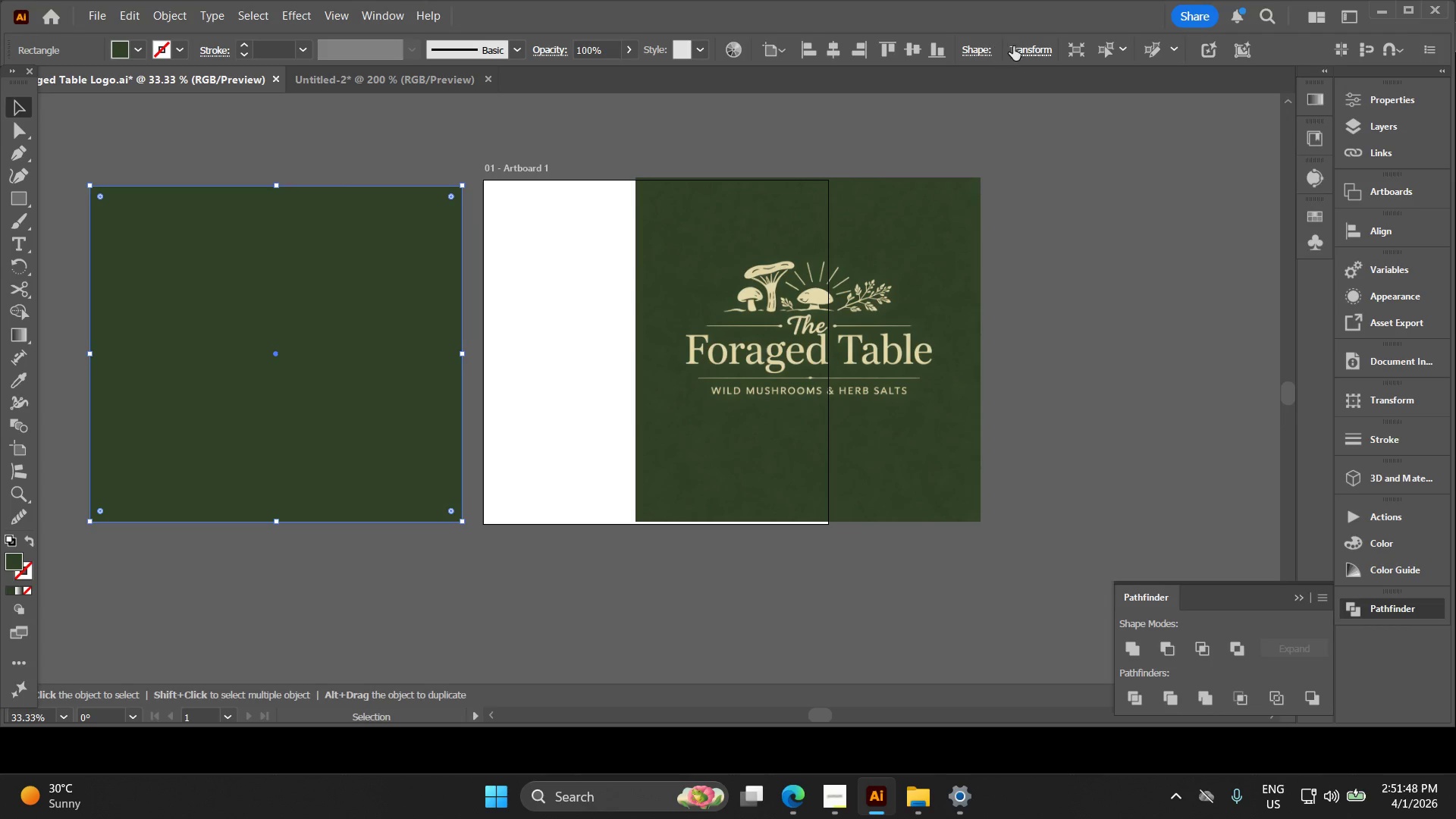 
left_click([1025, 44])
 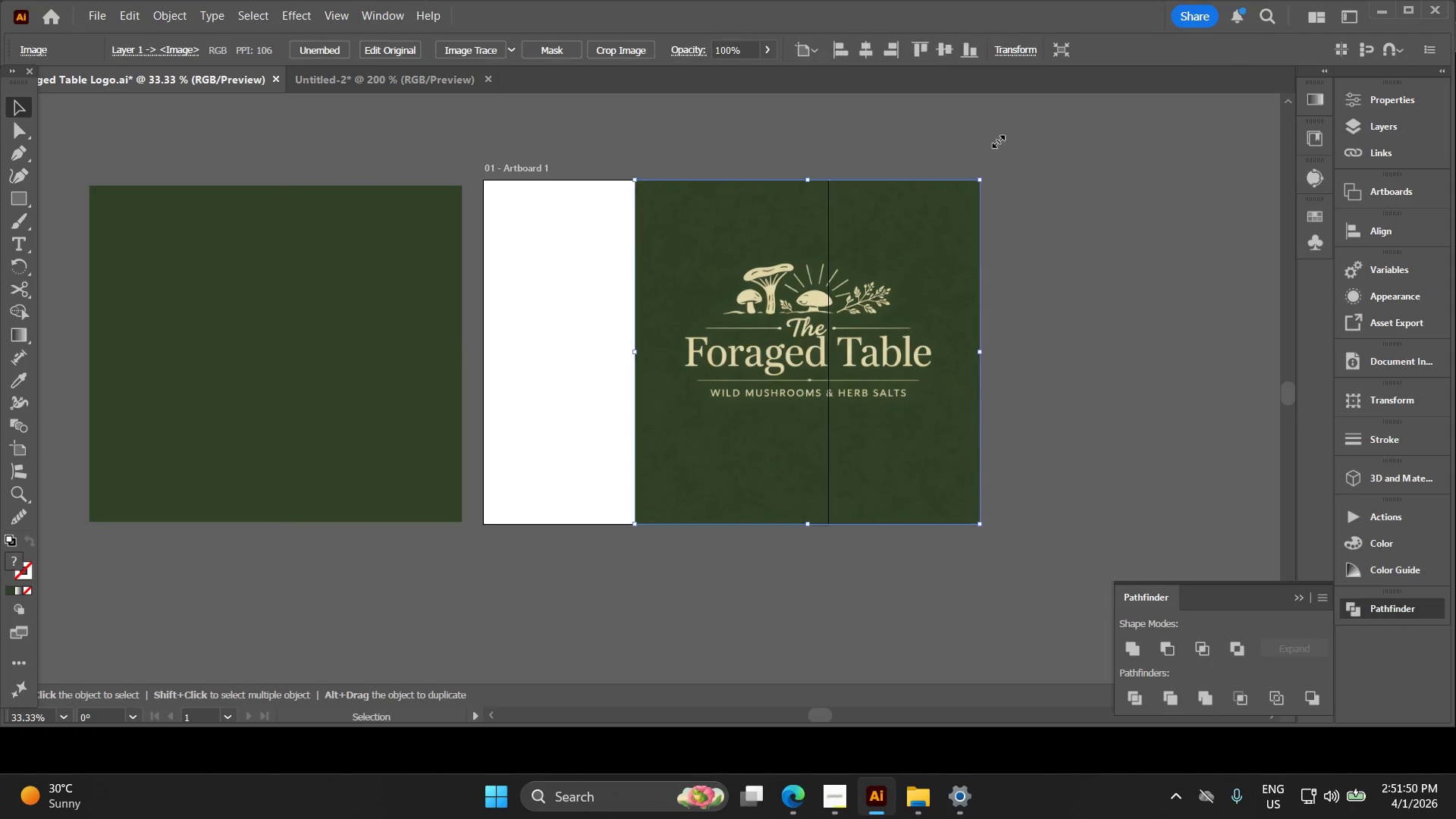 
left_click([1018, 60])
 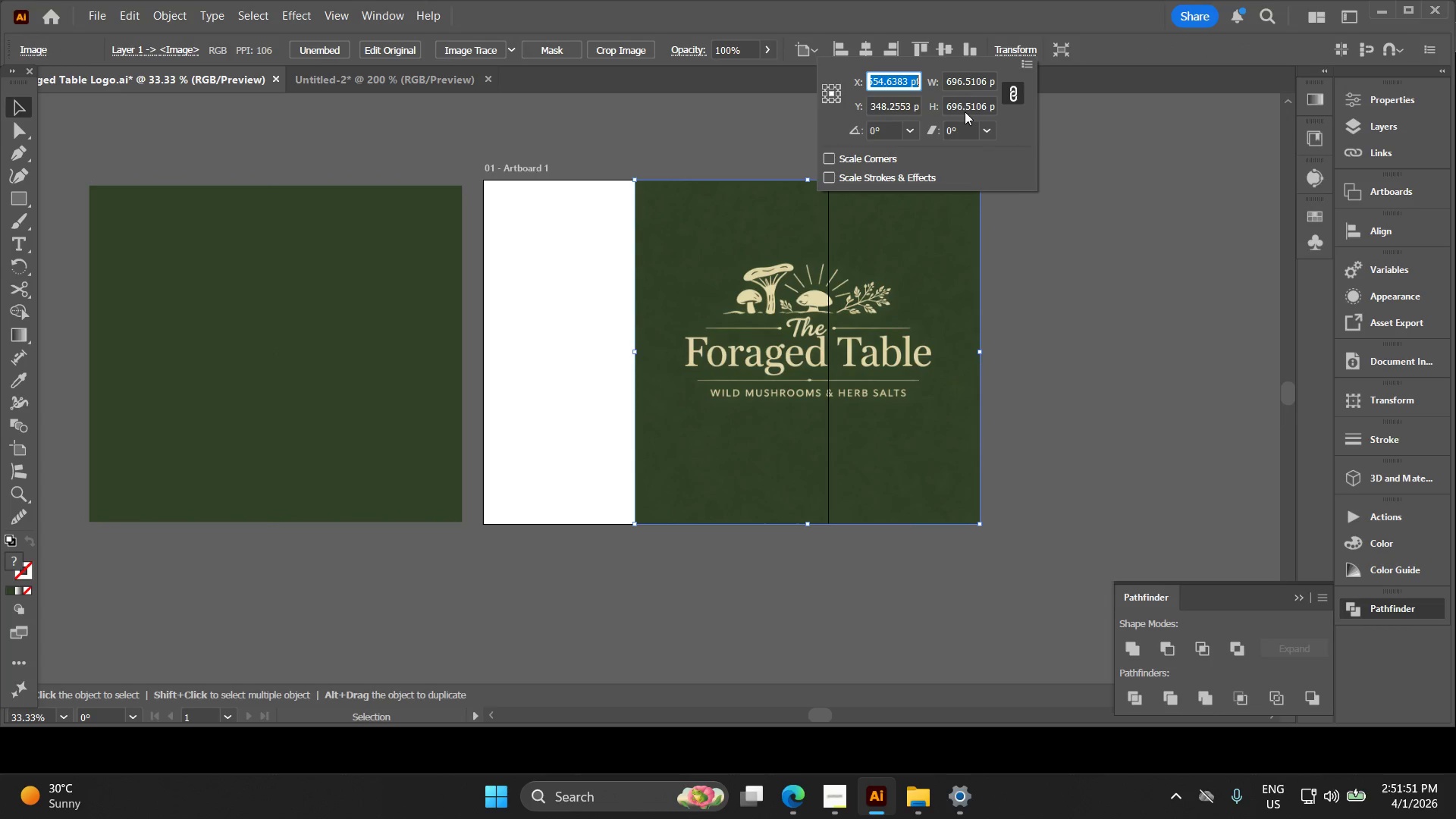 
double_click([965, 112])
 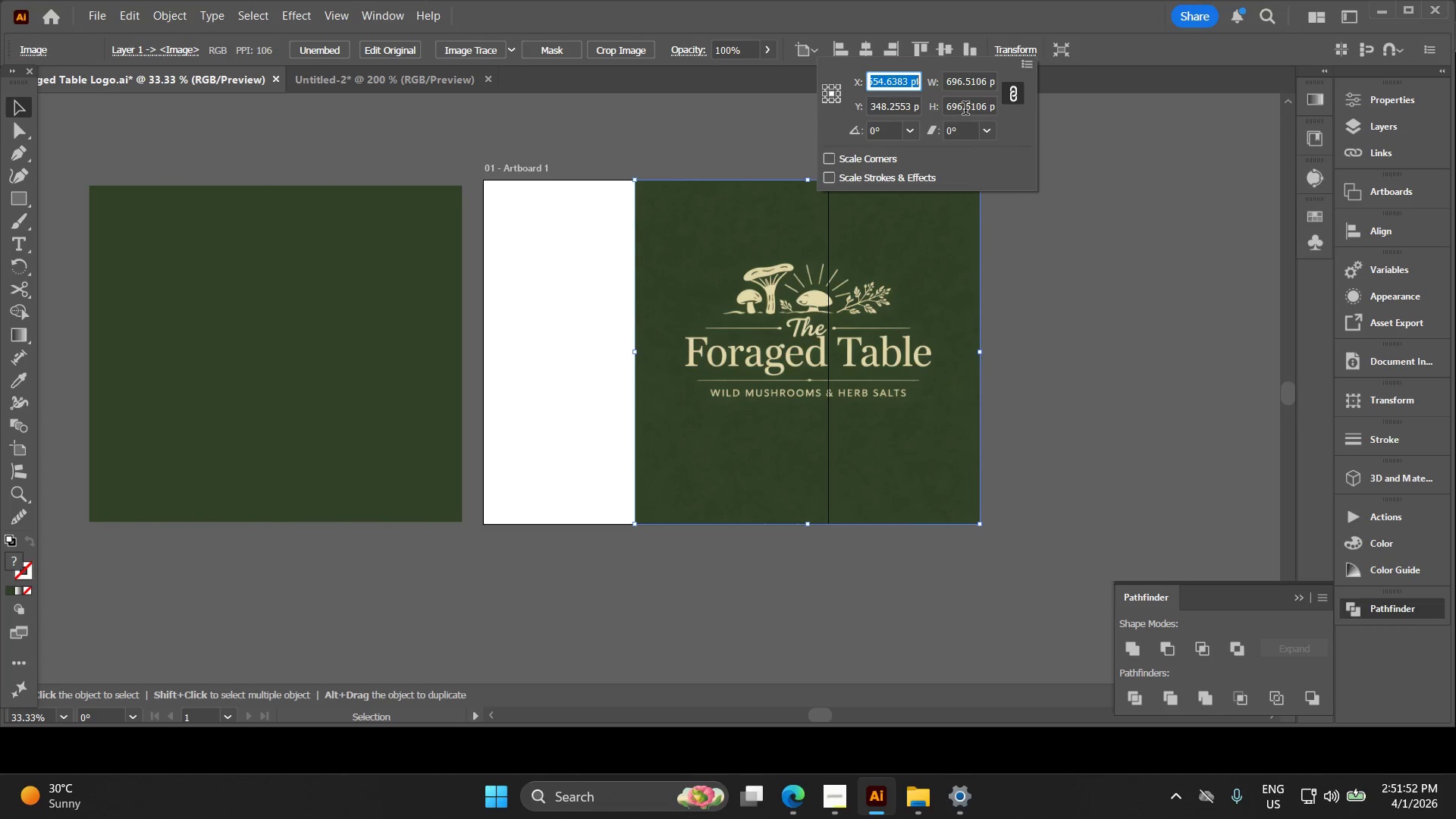 
triple_click([965, 110])
 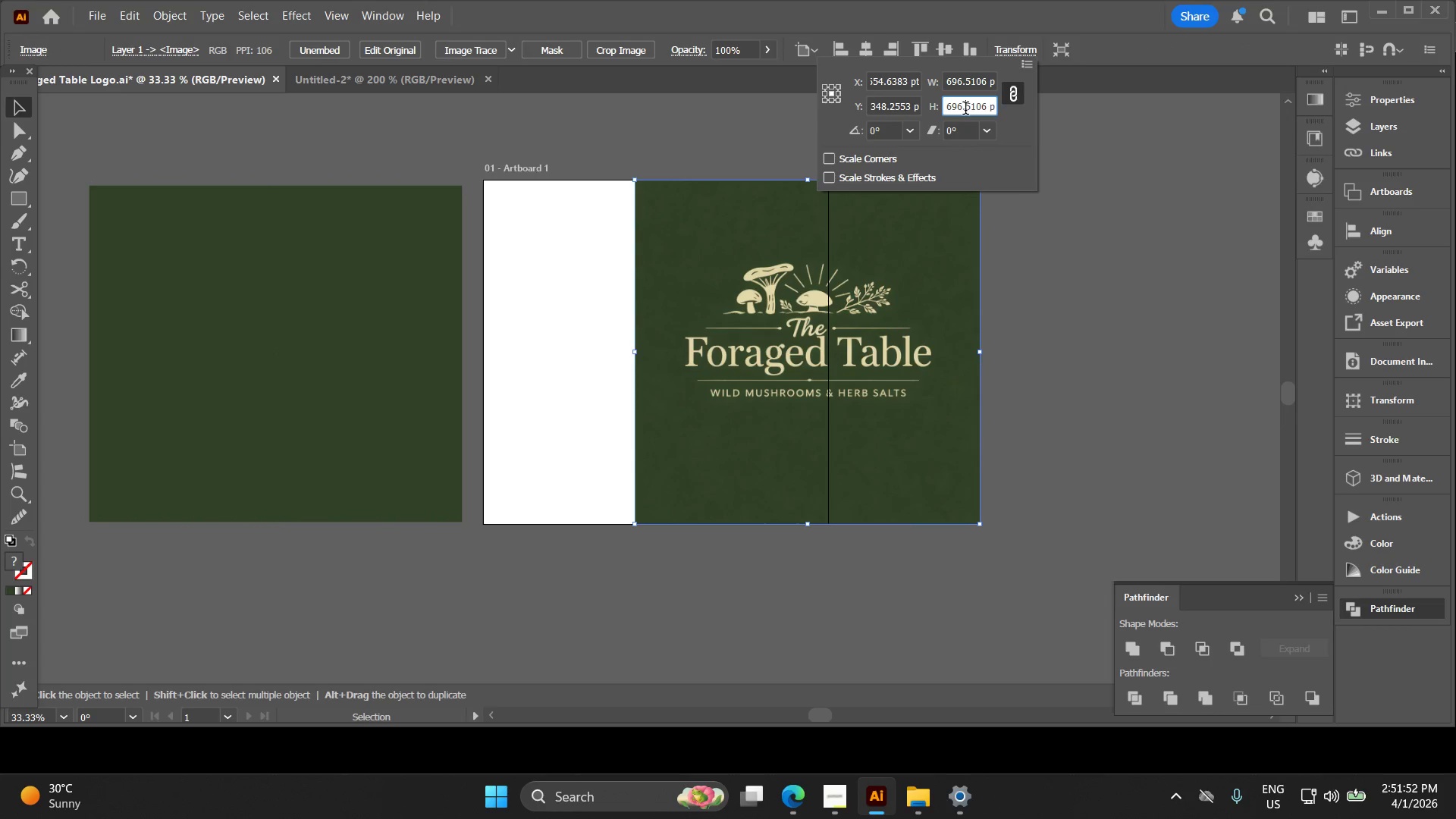 
triple_click([965, 110])
 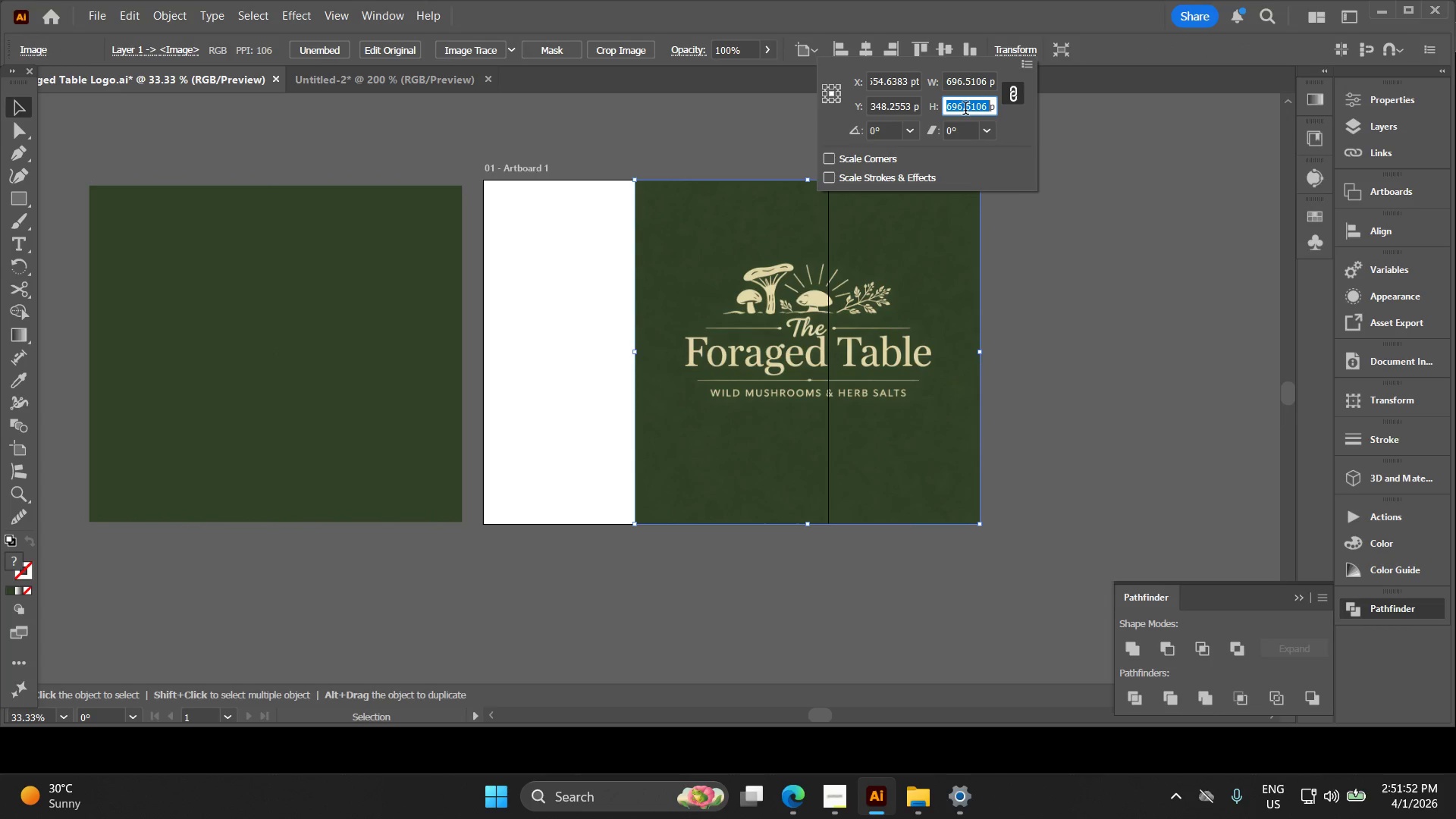 
triple_click([965, 110])
 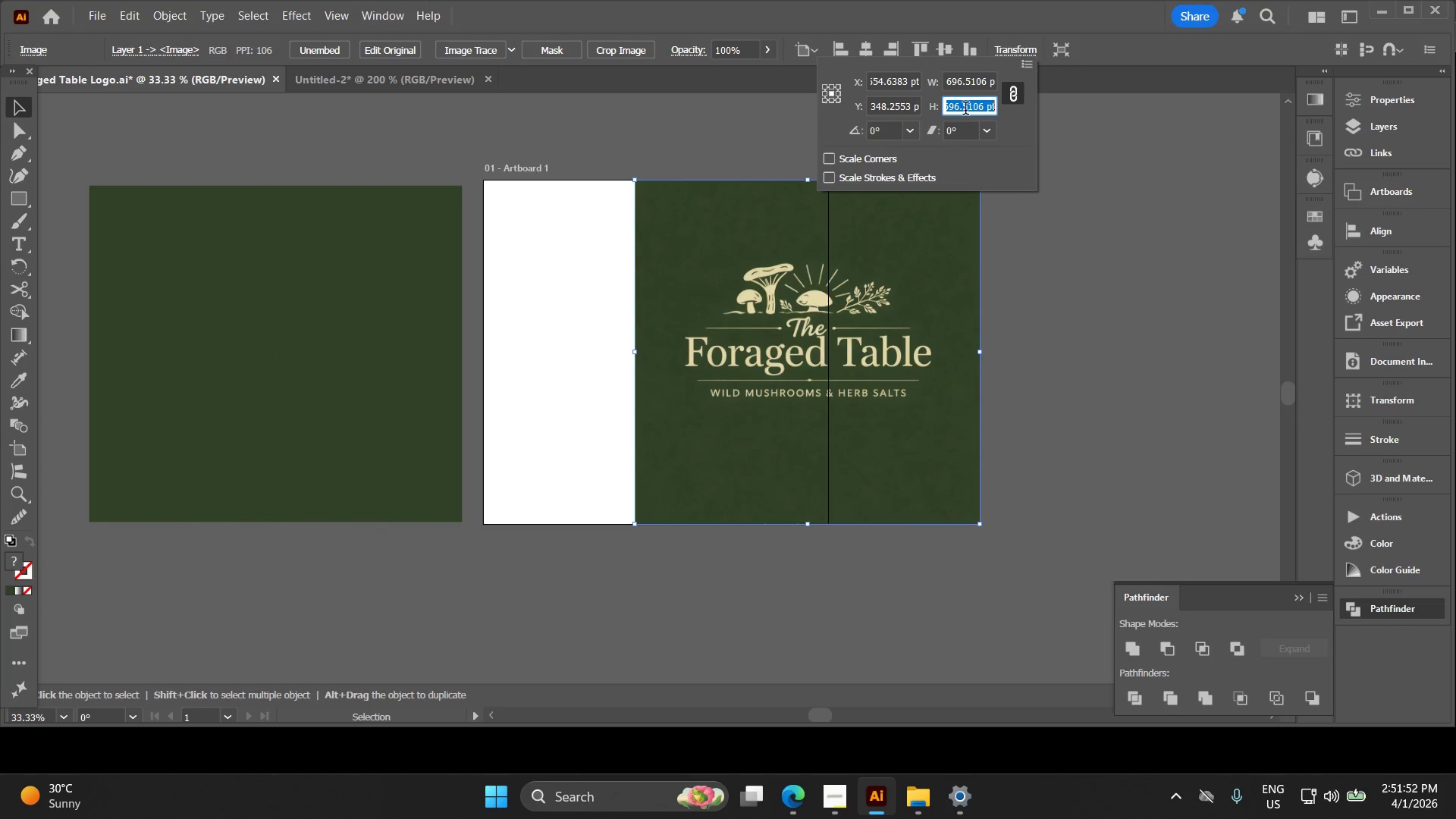 
key(Control+ControlLeft)
 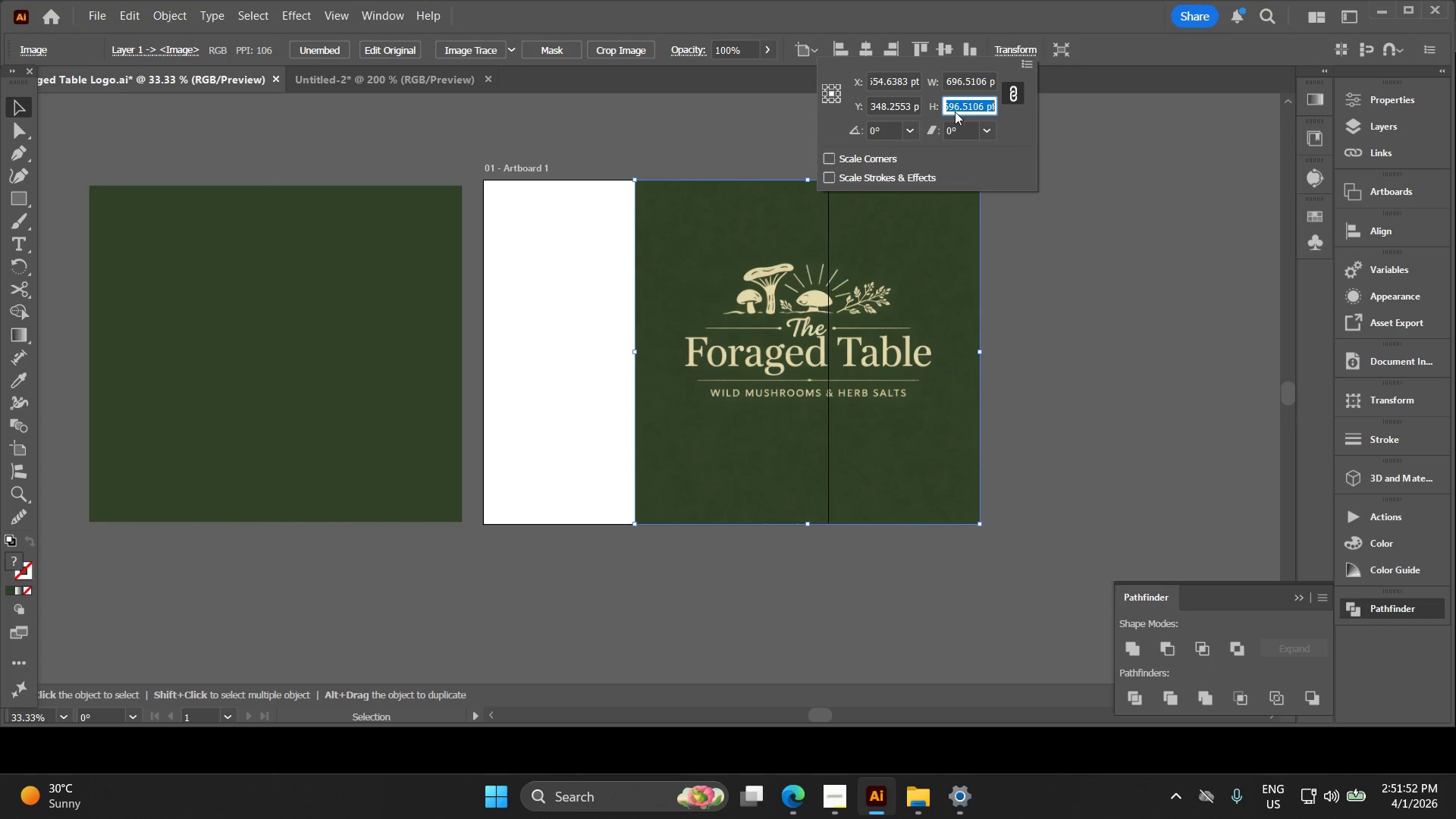 
key(Control+C)
 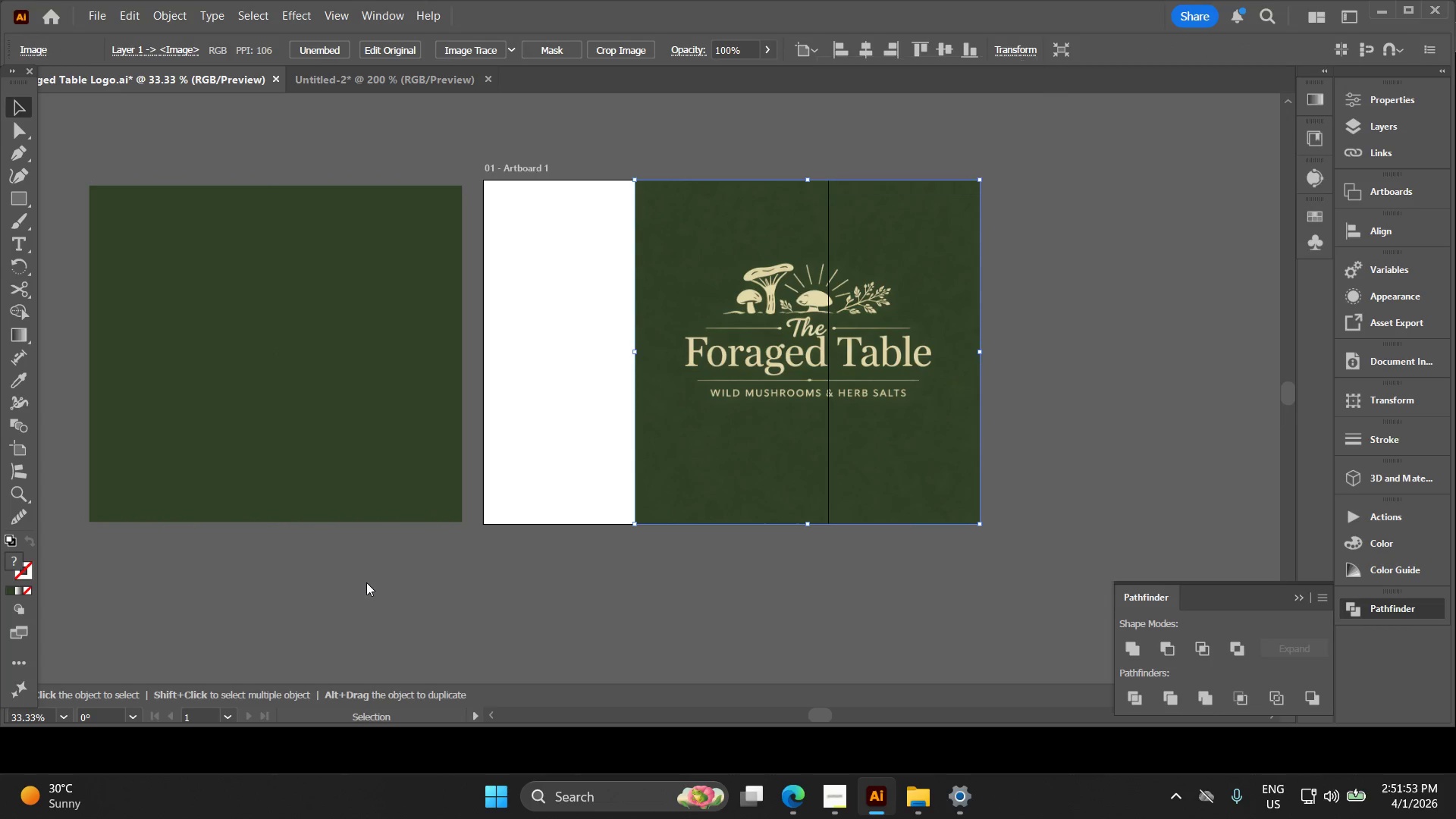 
double_click([364, 485])
 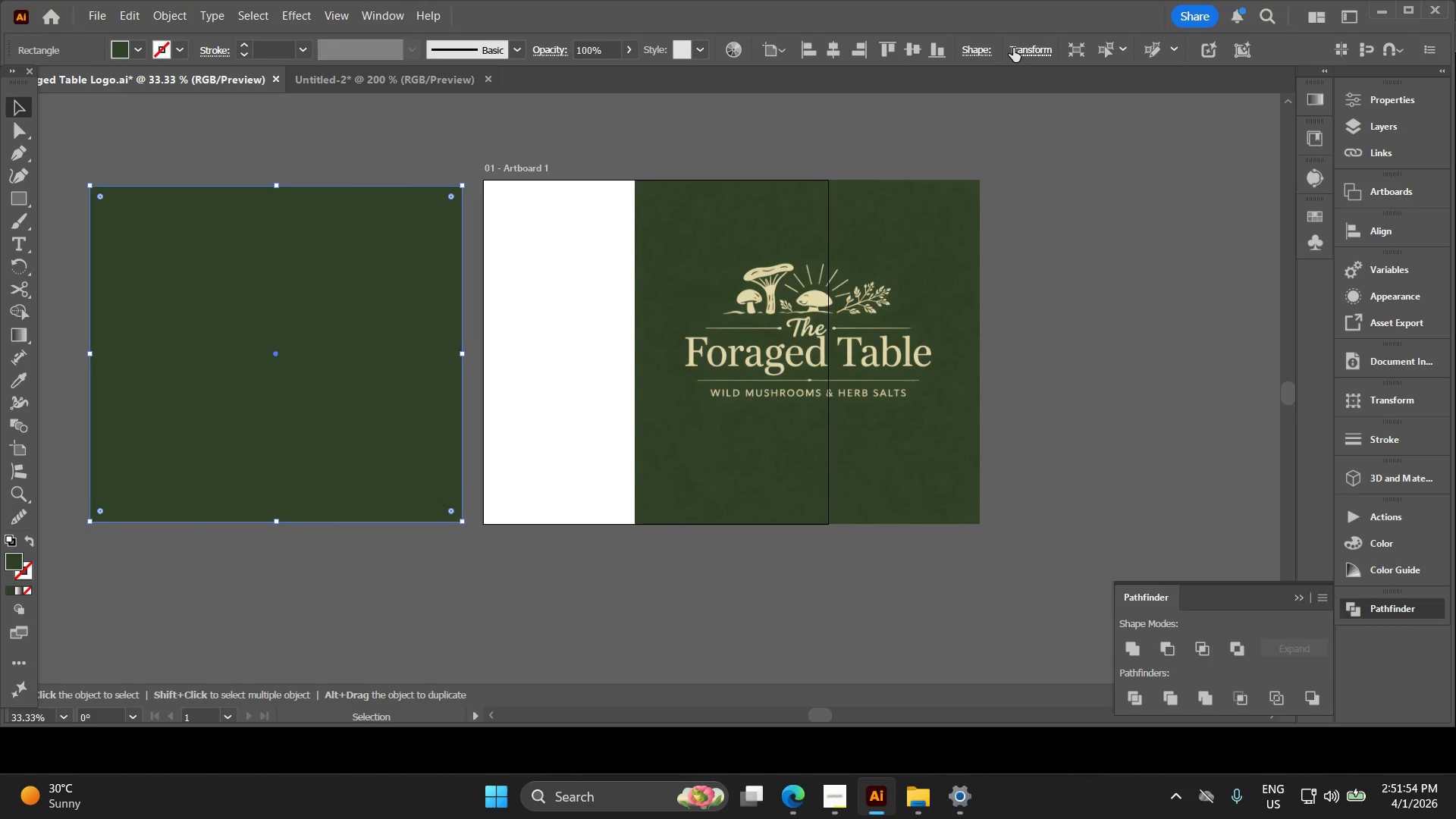 
left_click([1021, 48])
 